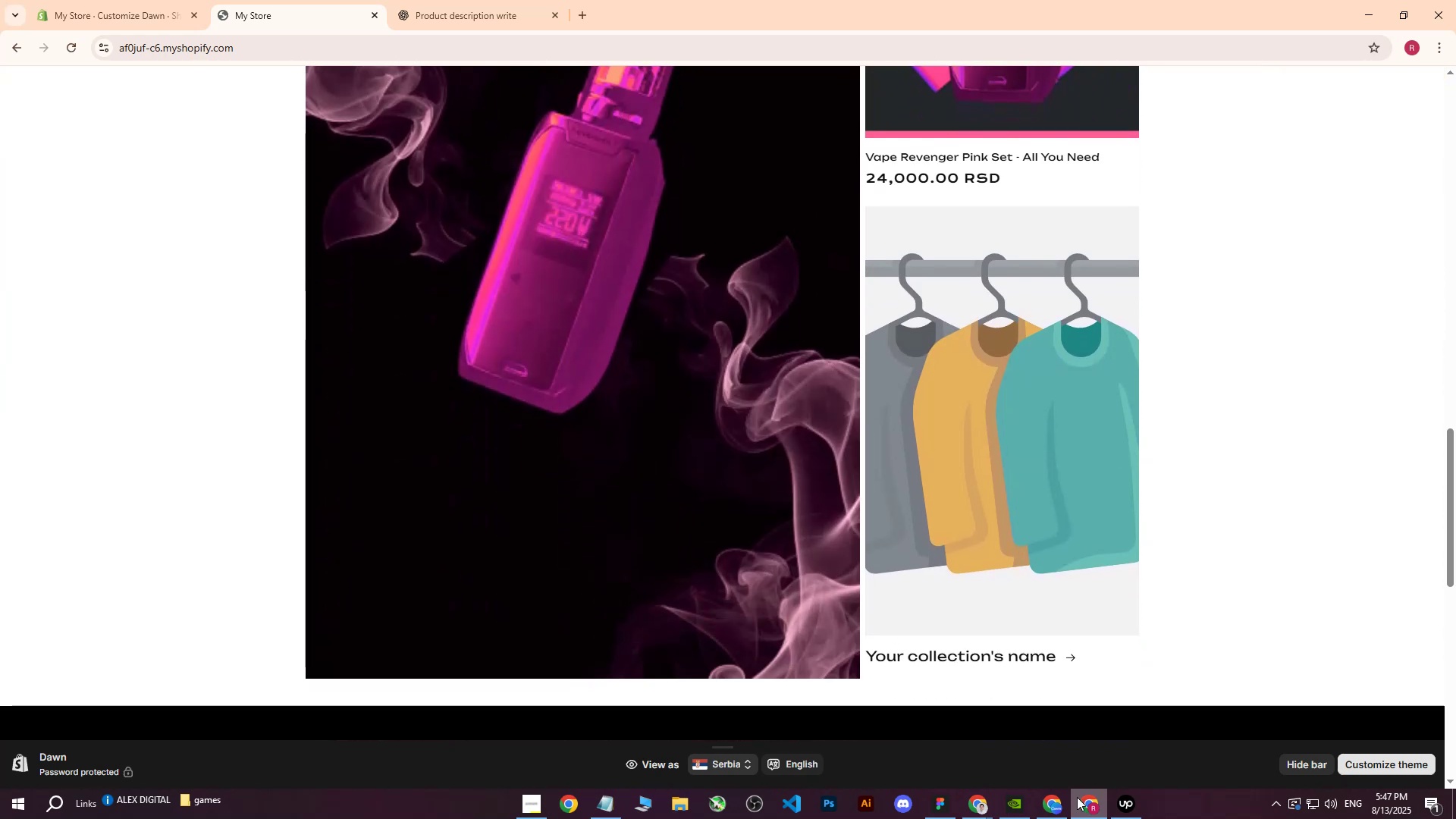 
left_click([1054, 806])
 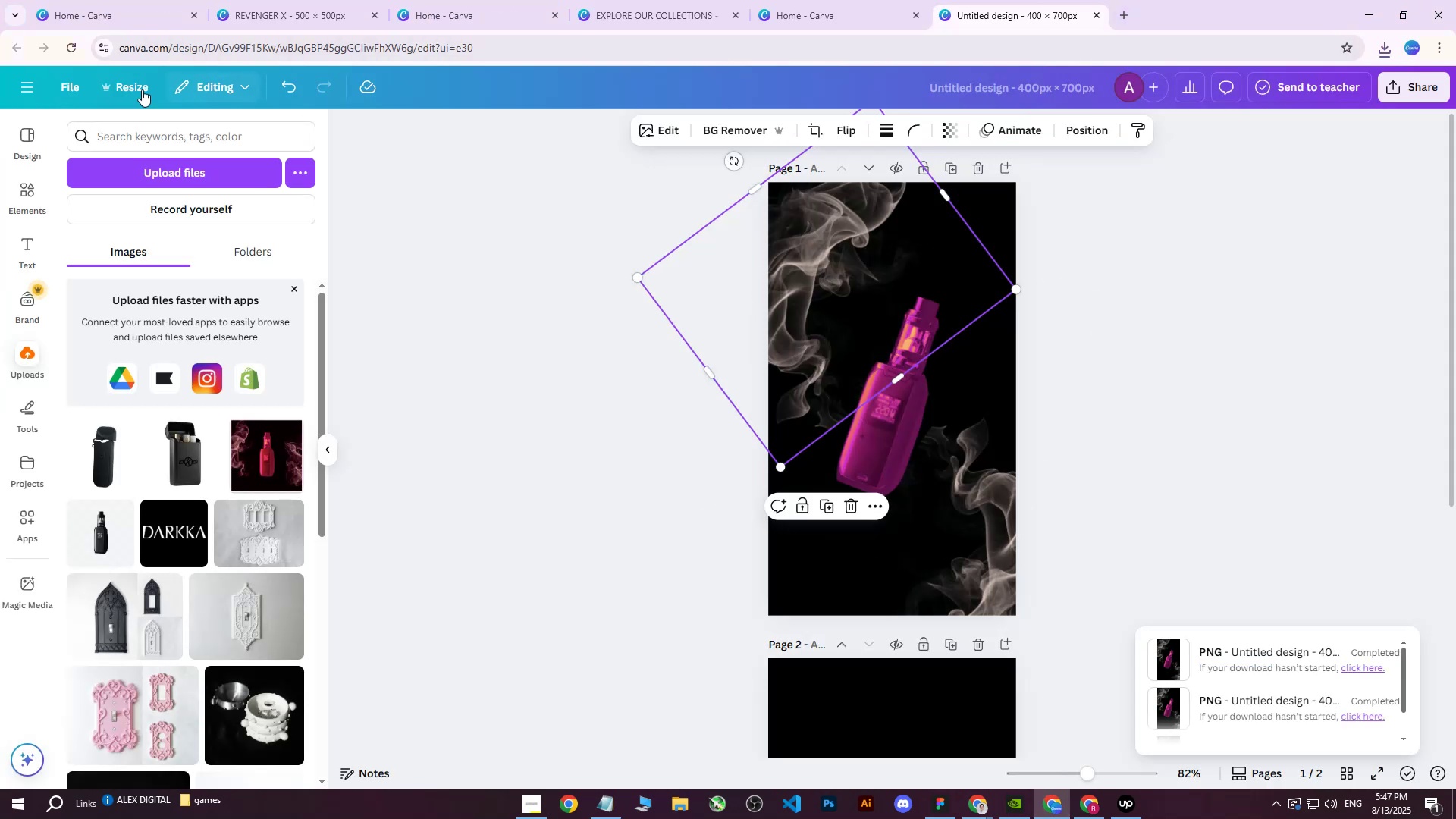 
left_click([29, 87])
 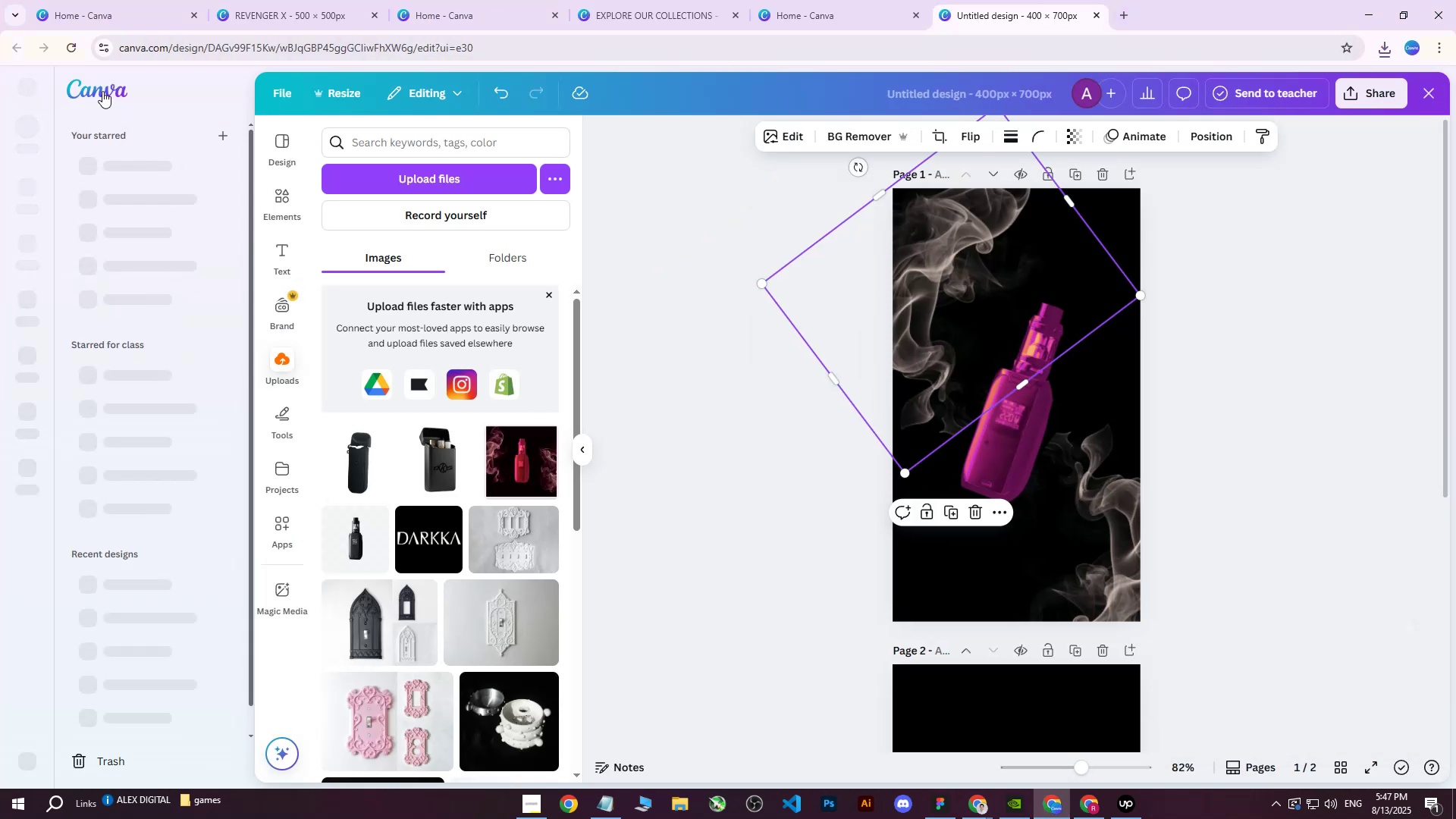 
middle_click([102, 91])
 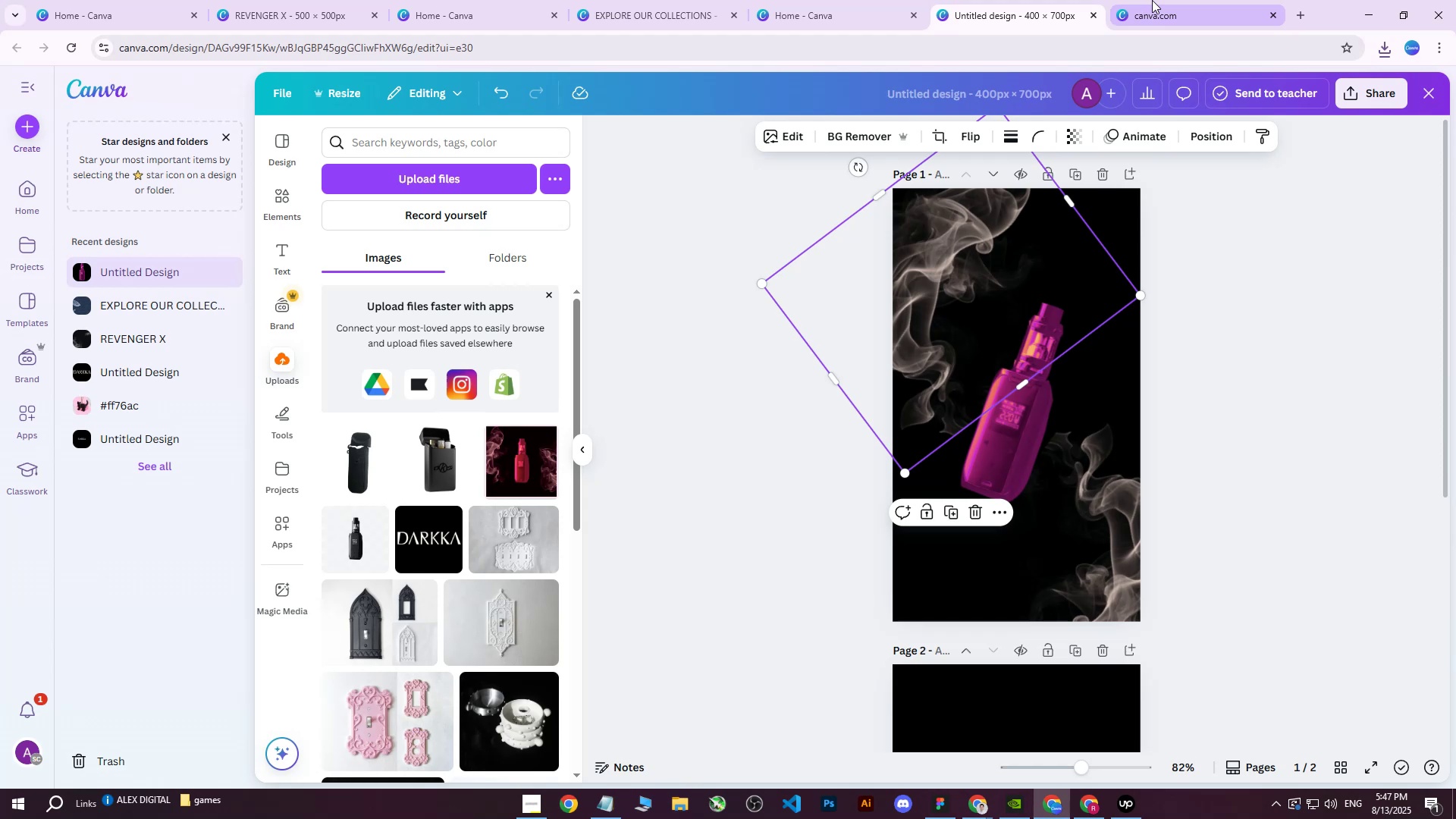 
left_click([1152, 0])
 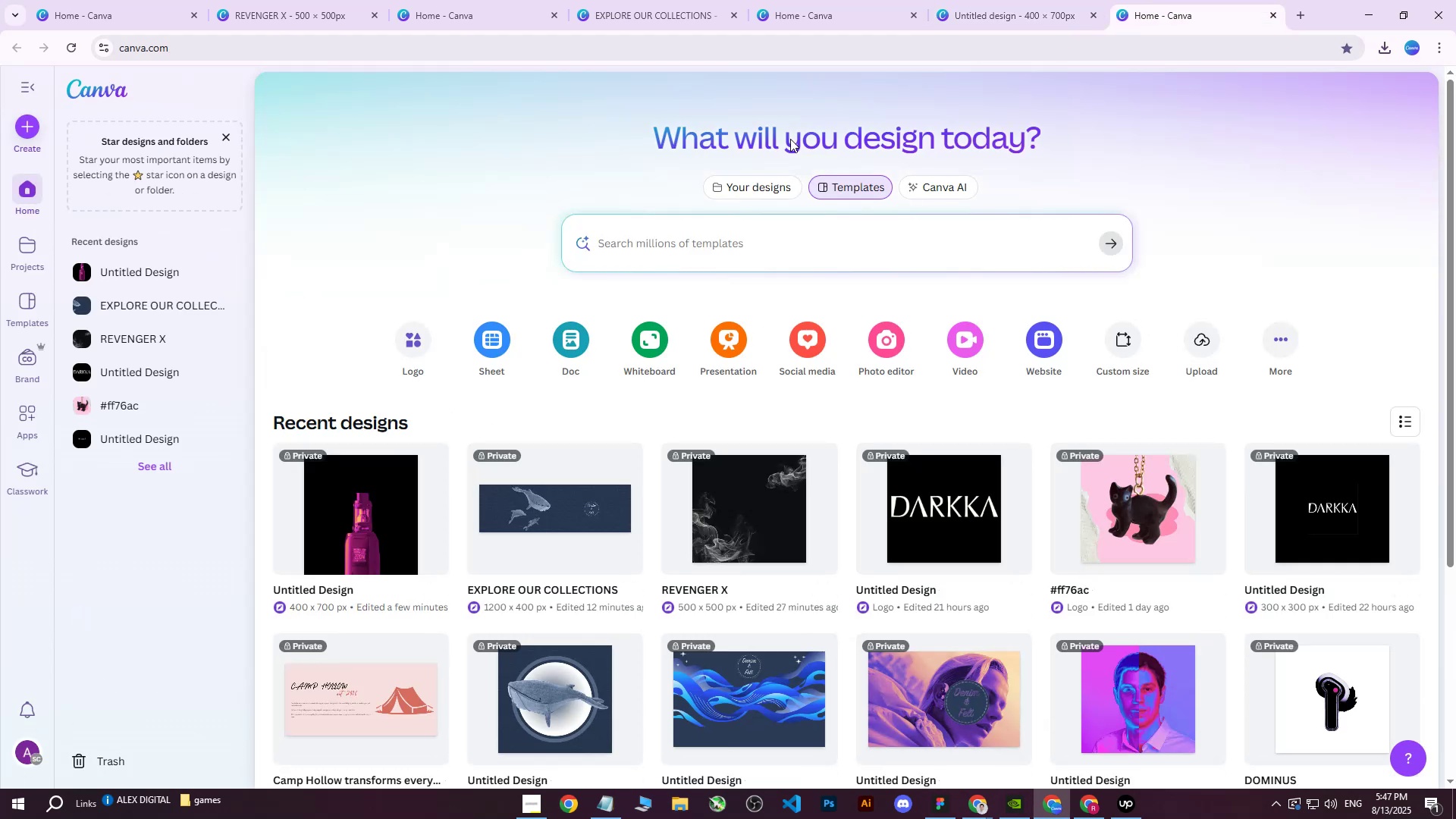 
left_click([690, 253])
 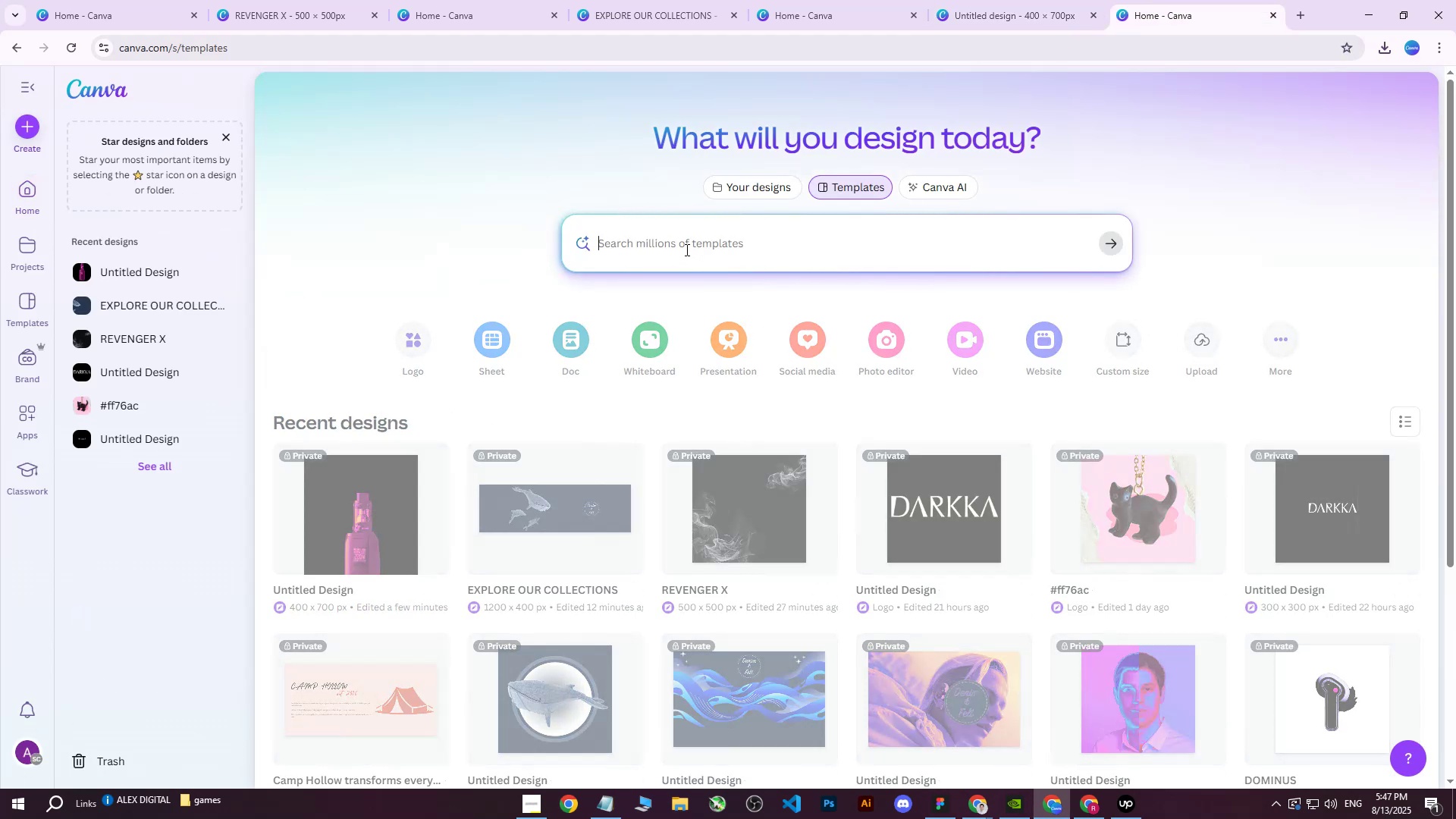 
type(20)
key(Backspace)
key(Backspace)
 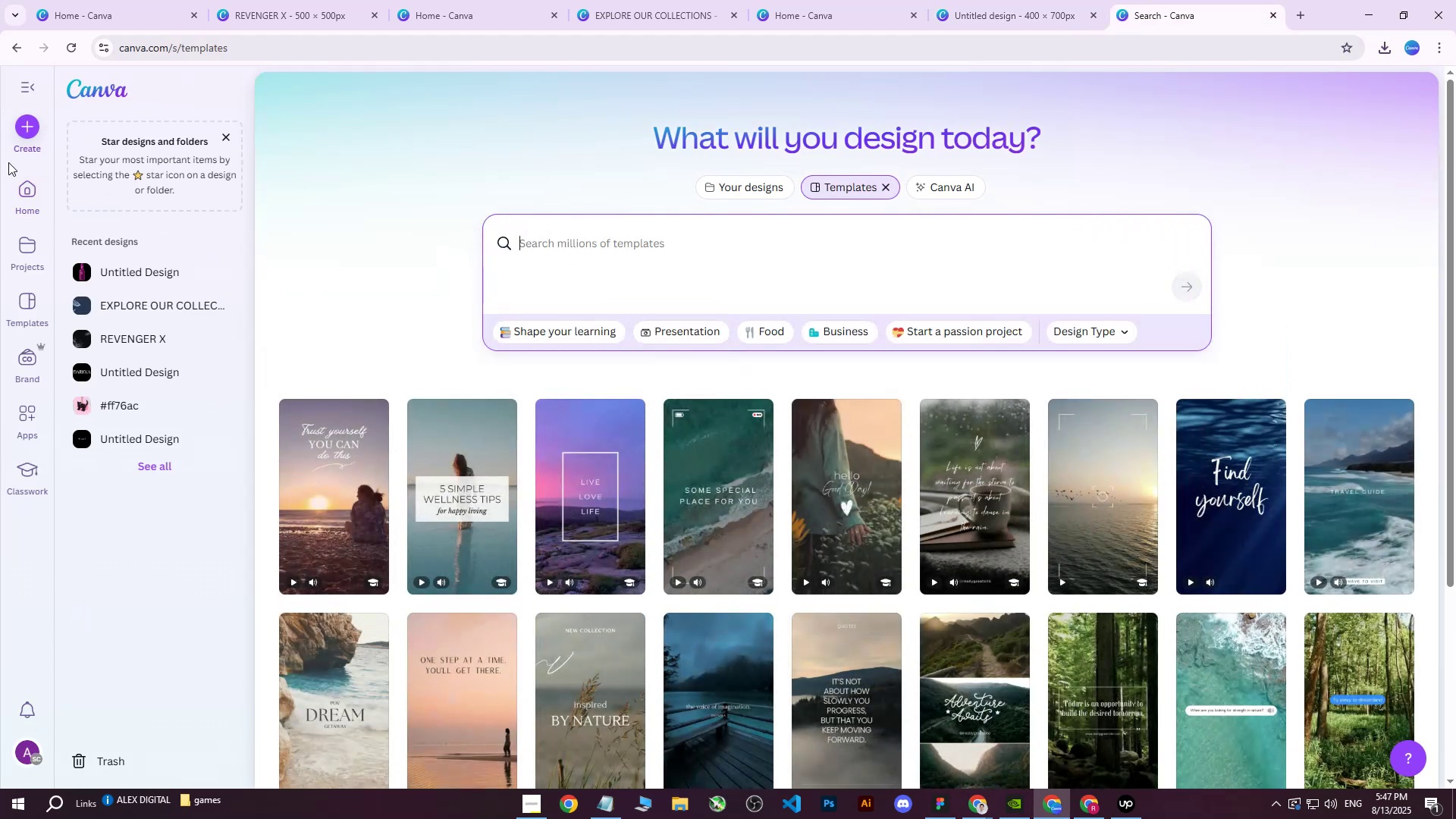 
left_click([24, 126])
 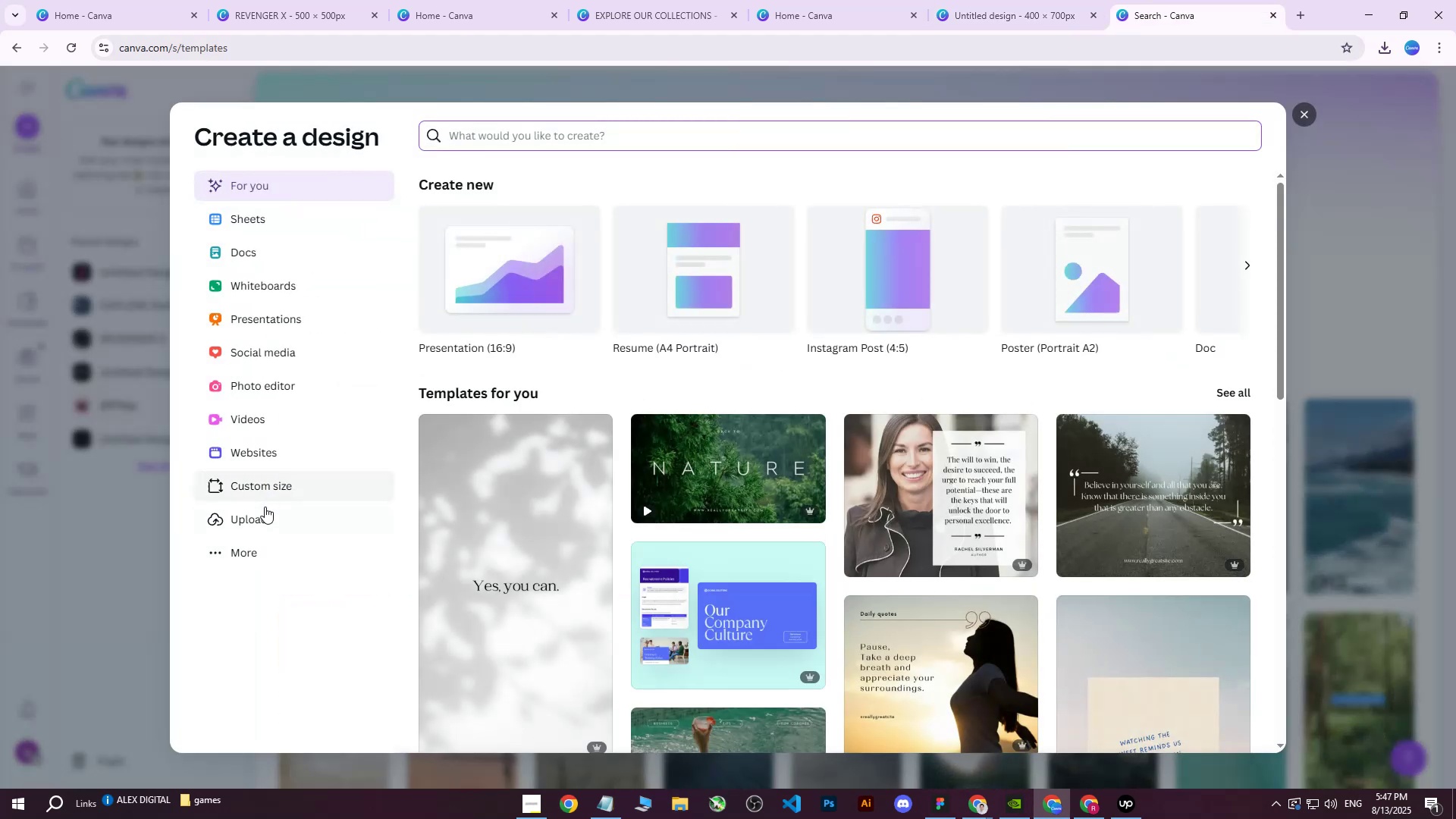 
left_click([270, 489])
 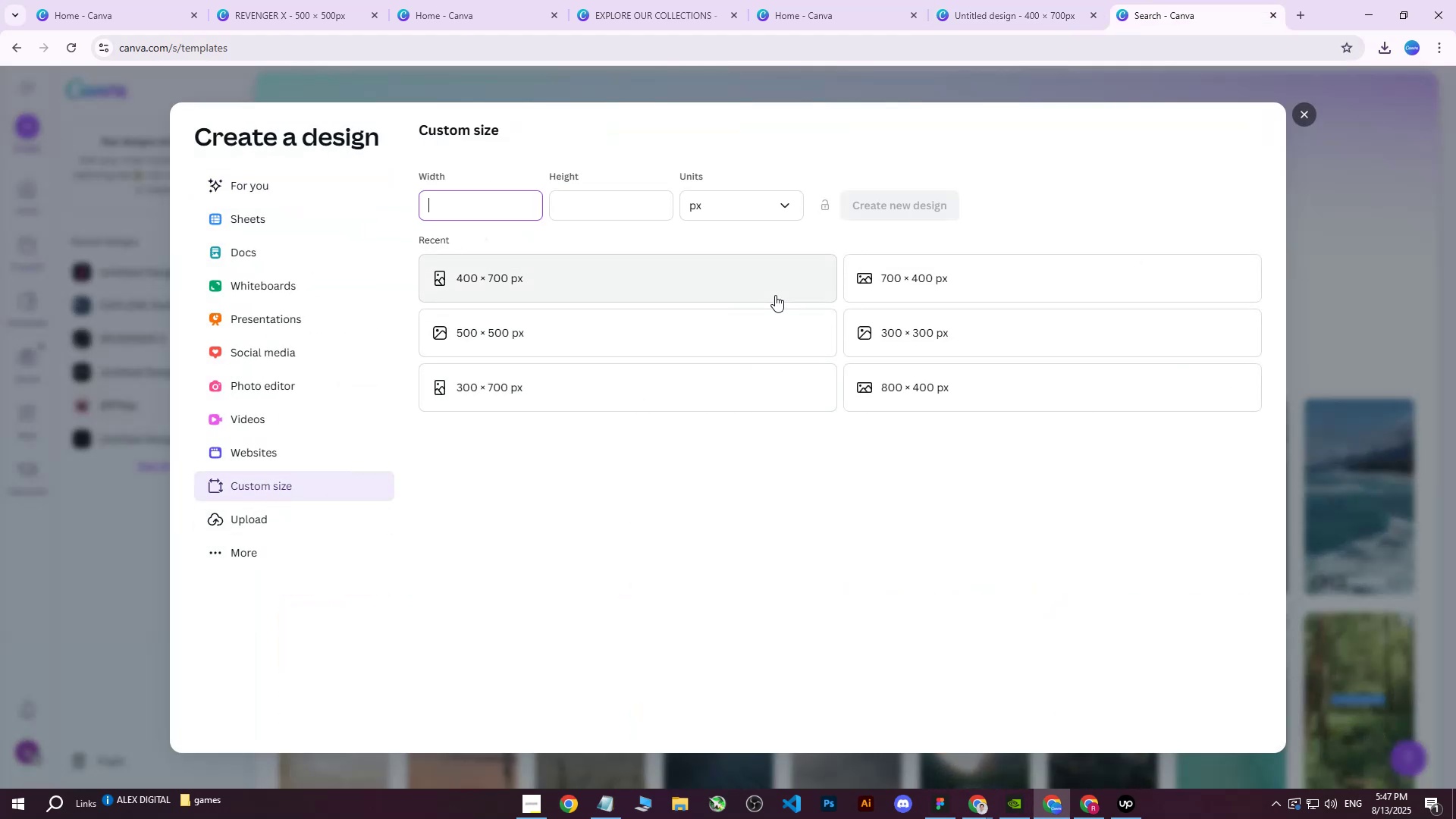 
type(200)
key(Tab)
type(500)
key(Backspace)
key(Backspace)
key(Backspace)
type(450)
 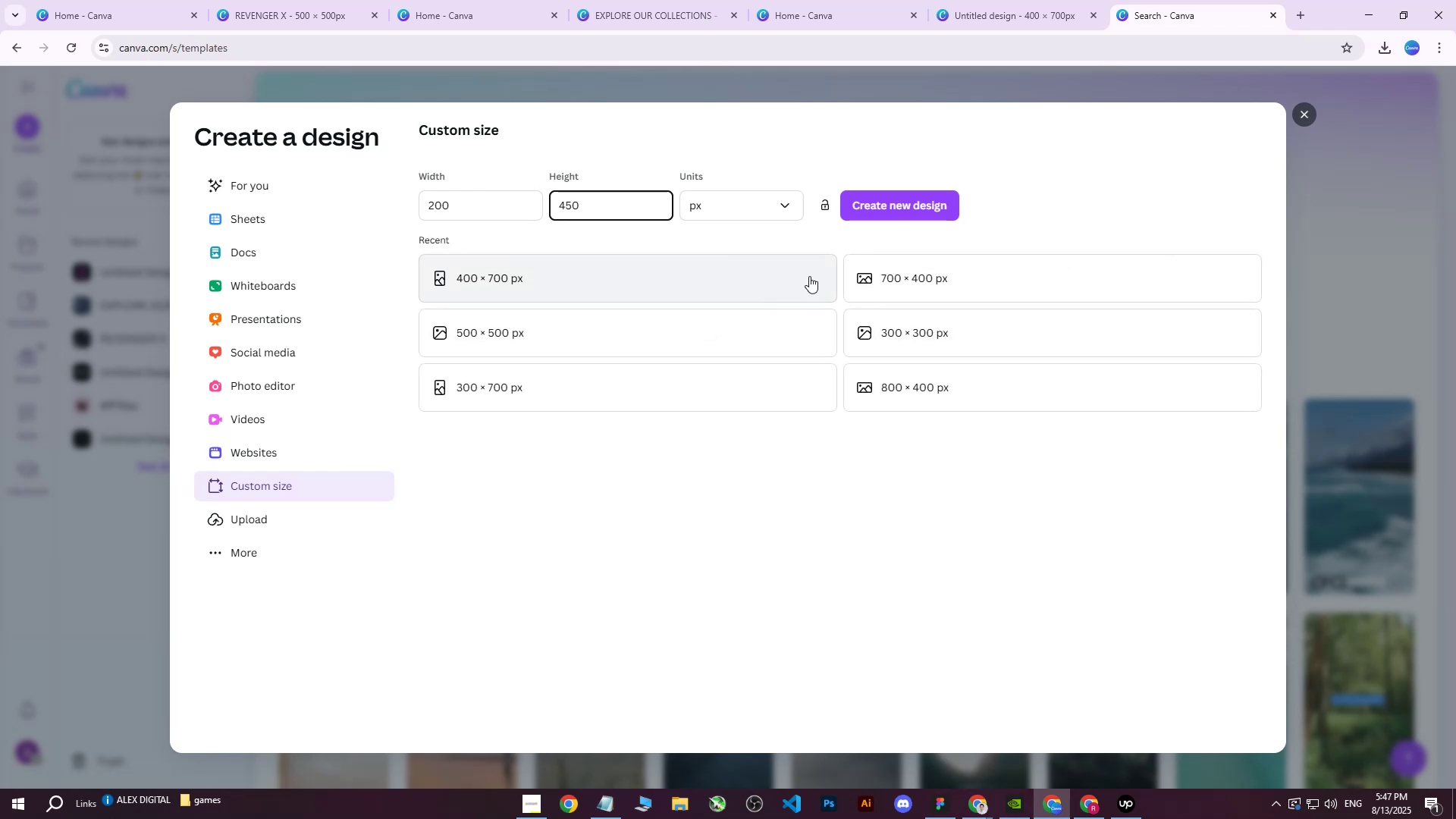 
left_click([896, 202])
 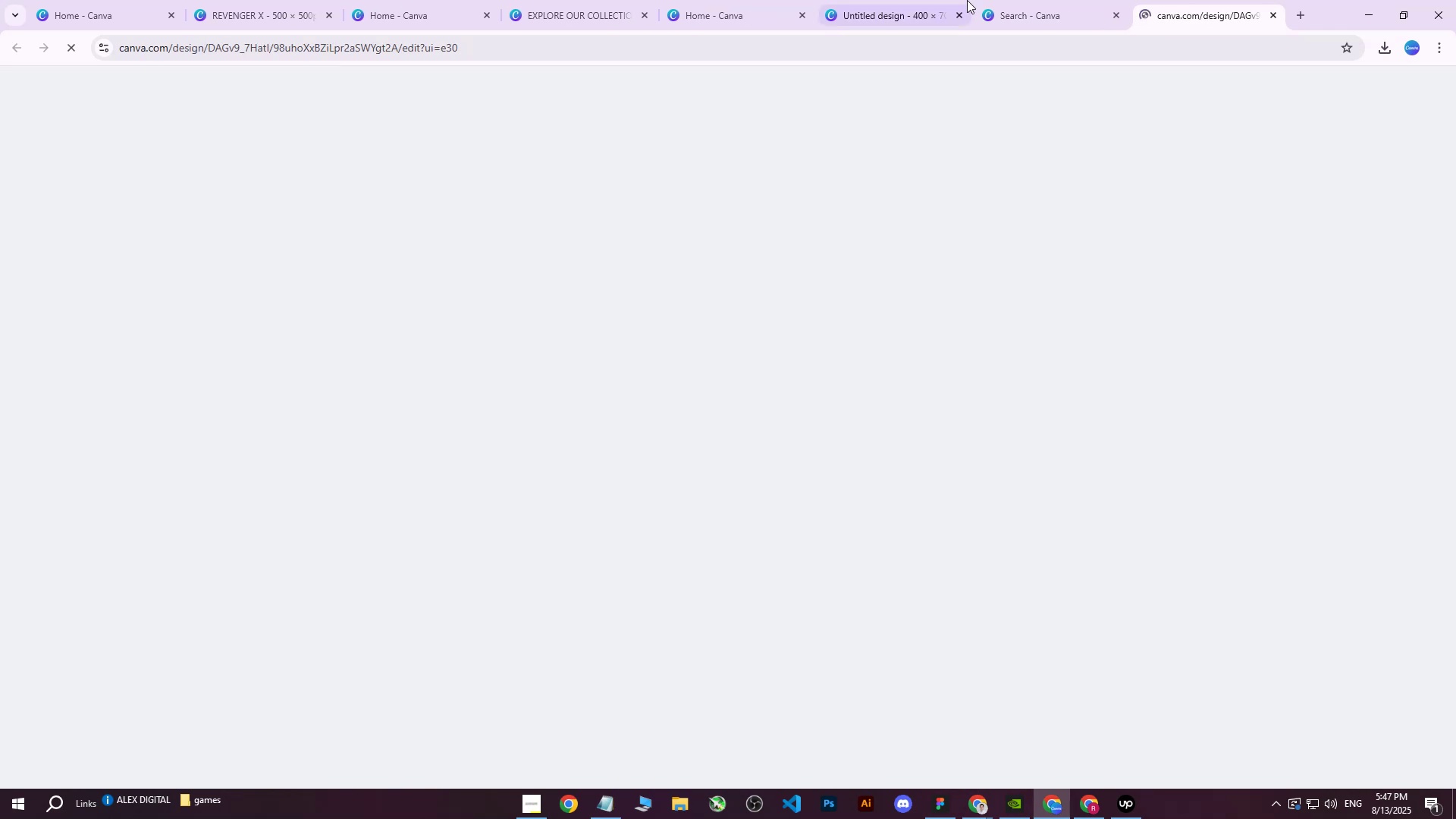 
left_click([927, 0])
 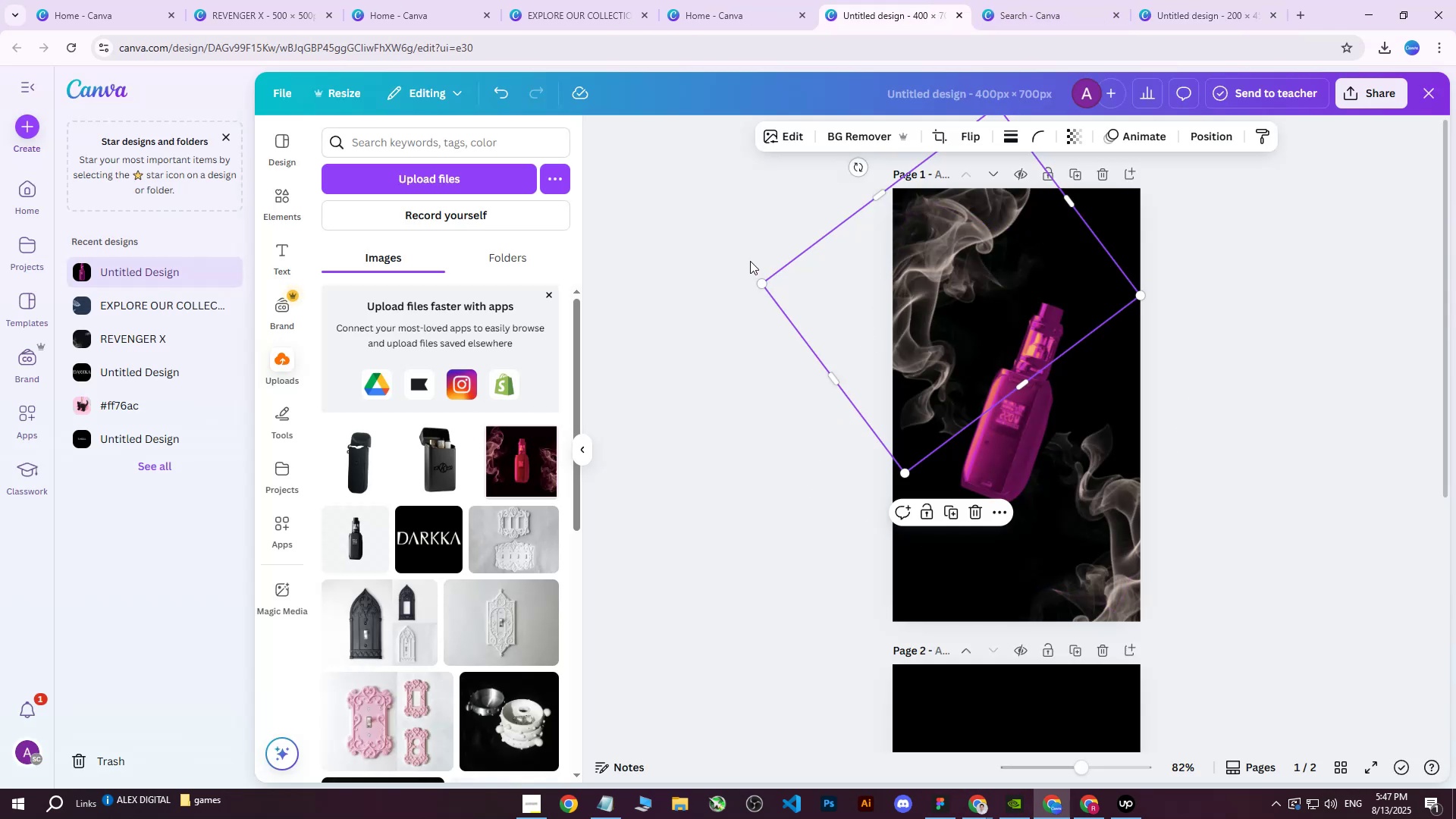 
left_click([748, 261])
 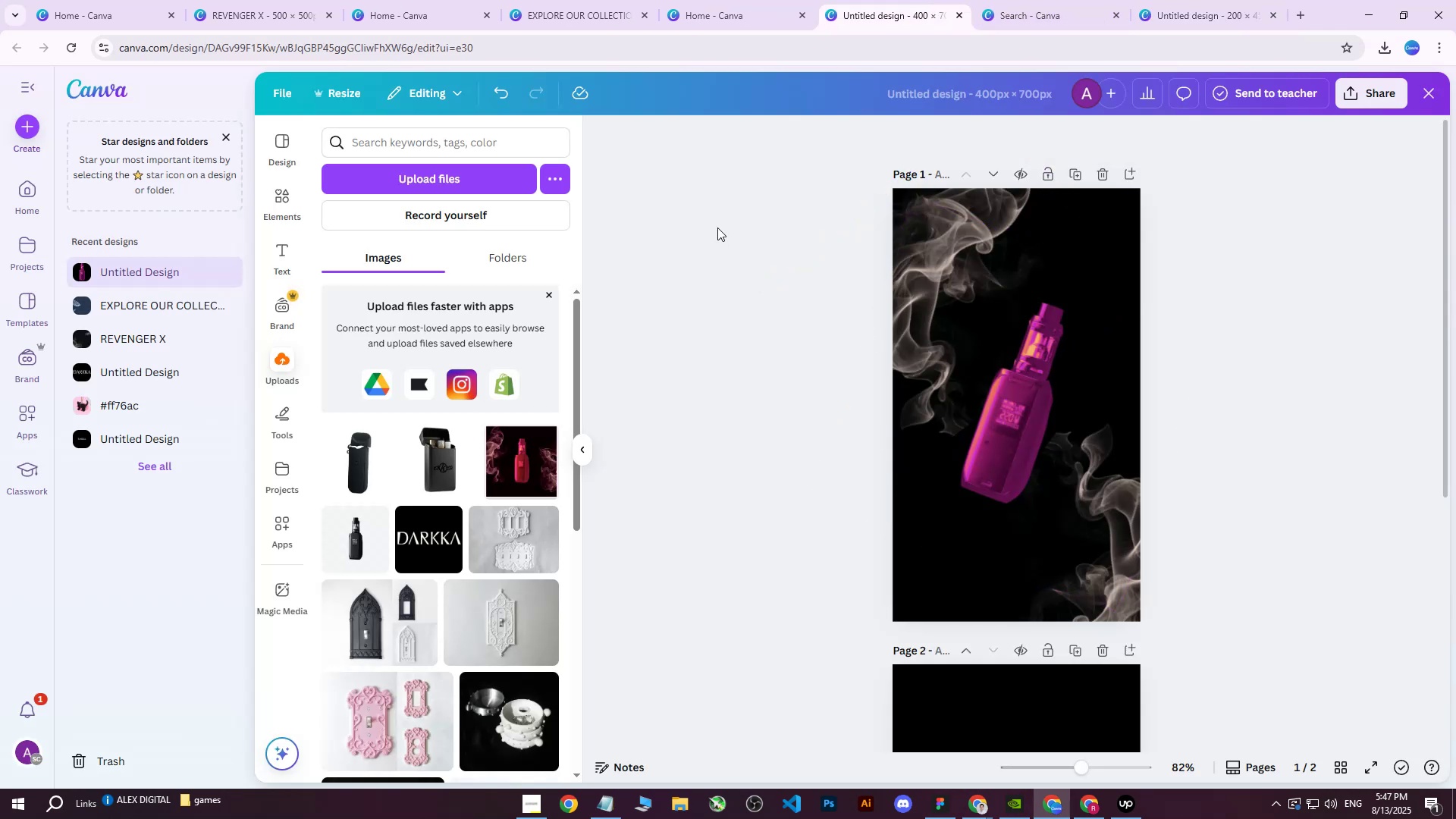 
left_click_drag(start_coordinate=[723, 205], to_coordinate=[1236, 597])
 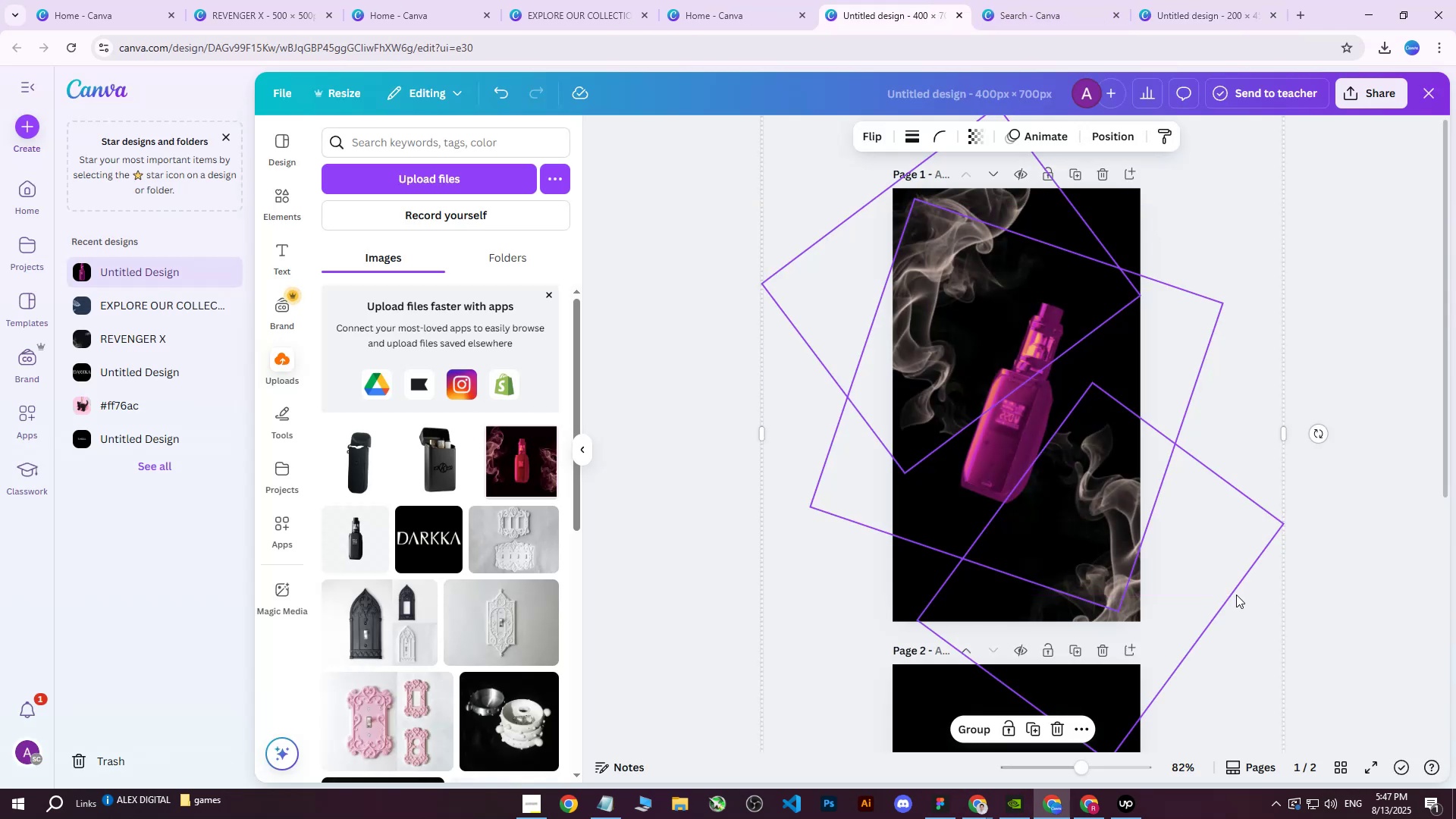 
key(Control+C)
 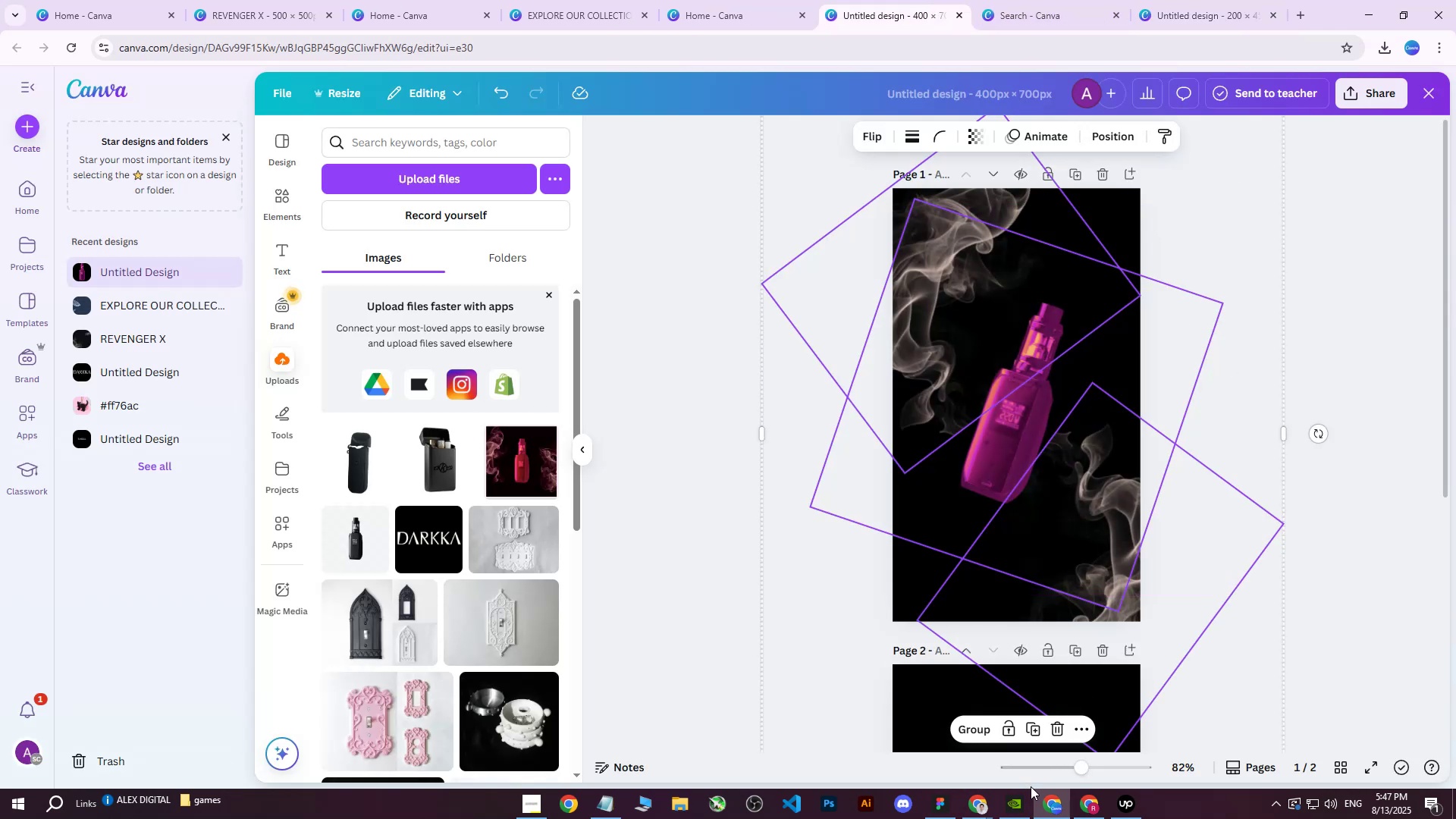 
left_click([946, 803])
 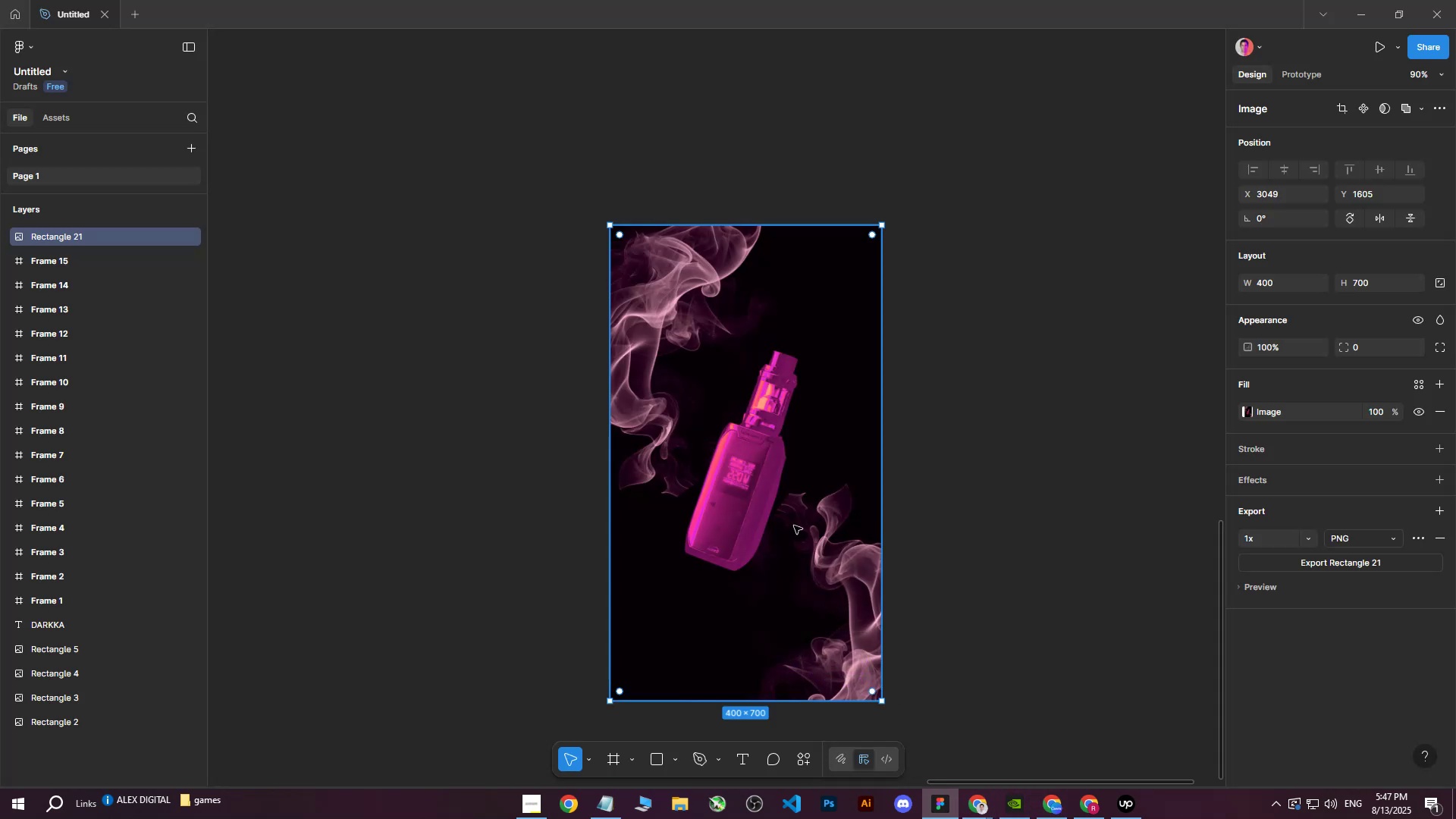 
left_click([1005, 454])
 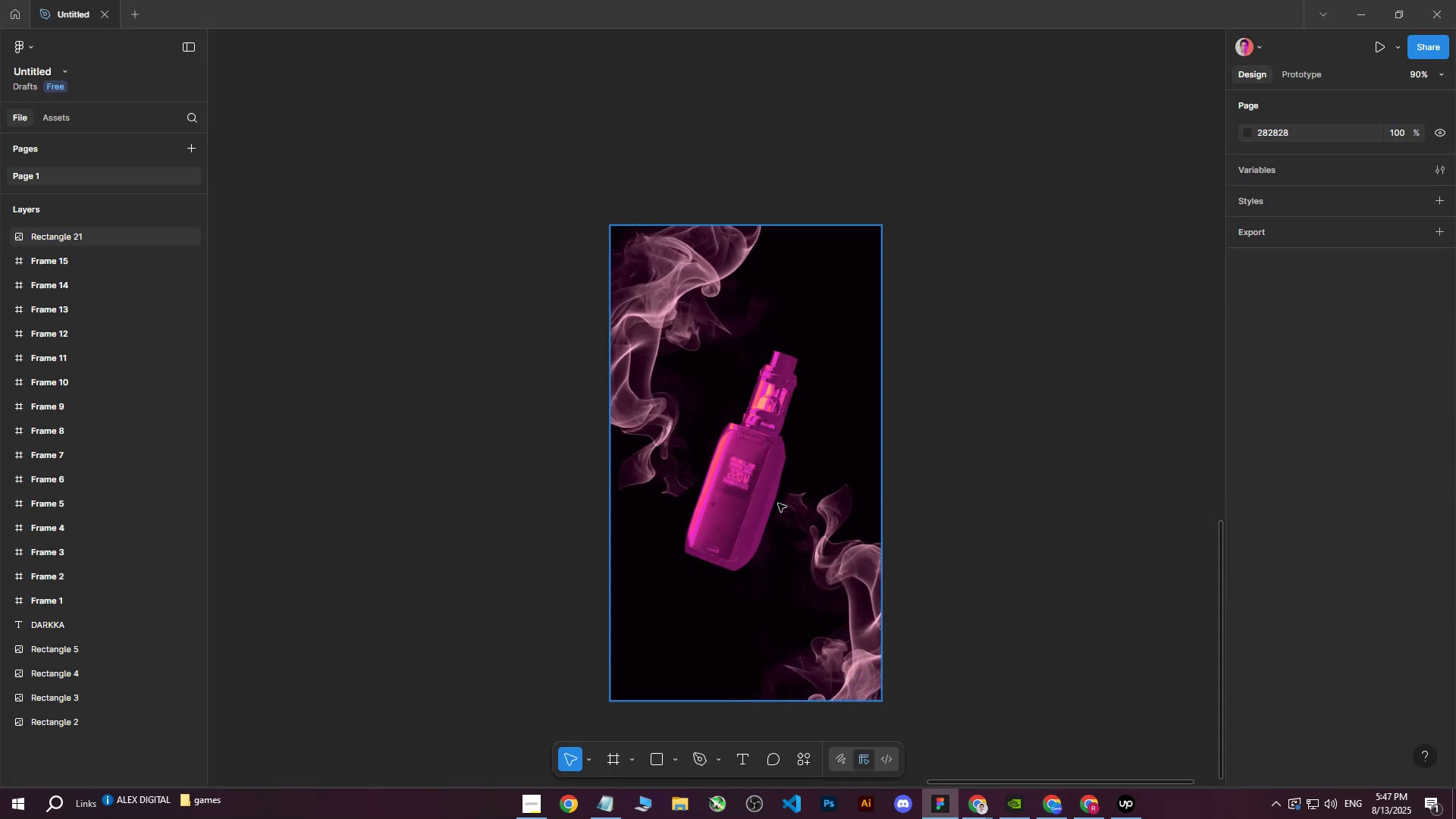 
left_click([772, 501])
 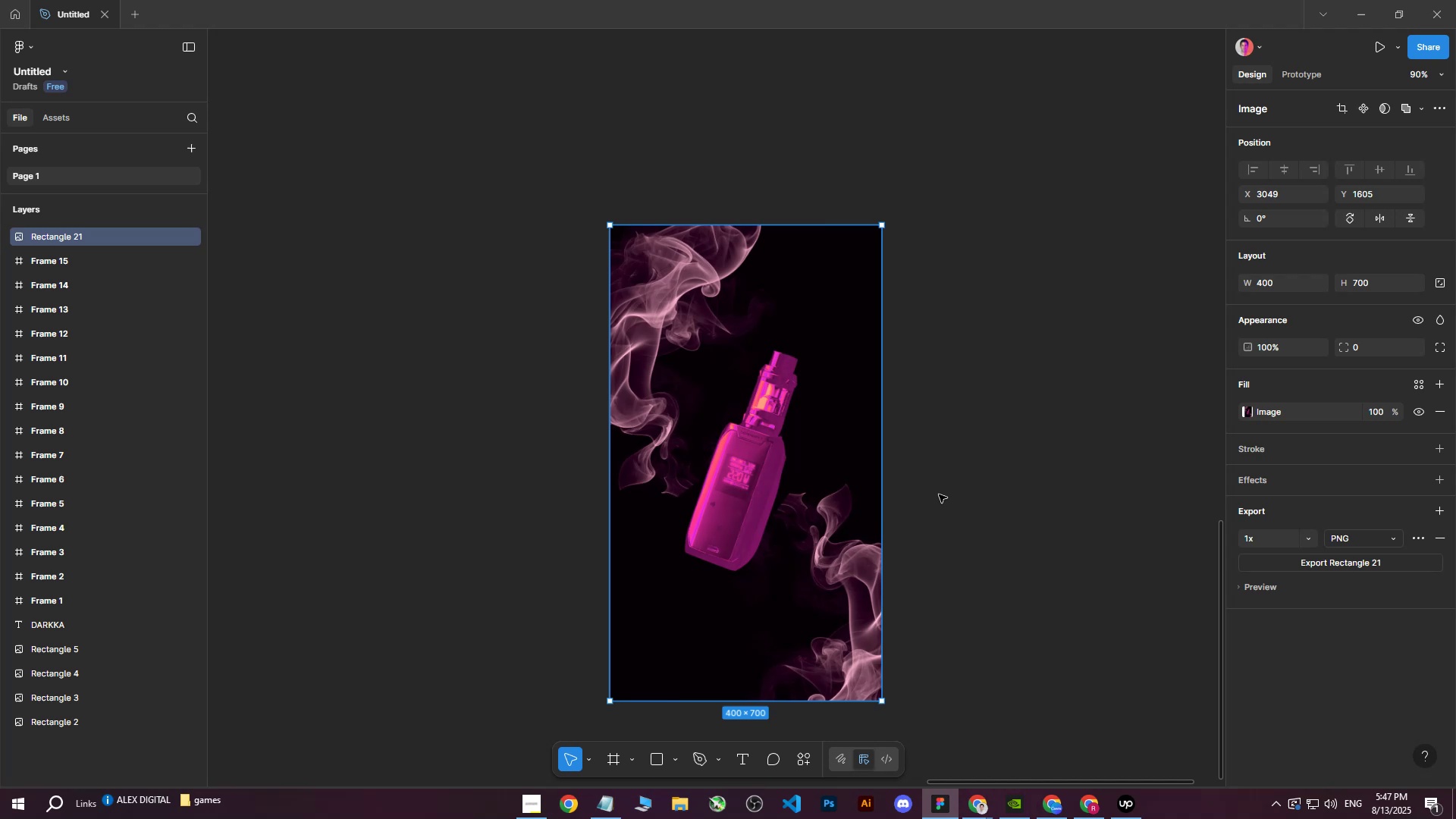 
hold_key(key=ShiftLeft, duration=0.68)
scroll: coordinate [939, 494], scroll_direction: down, amount: 7.0
 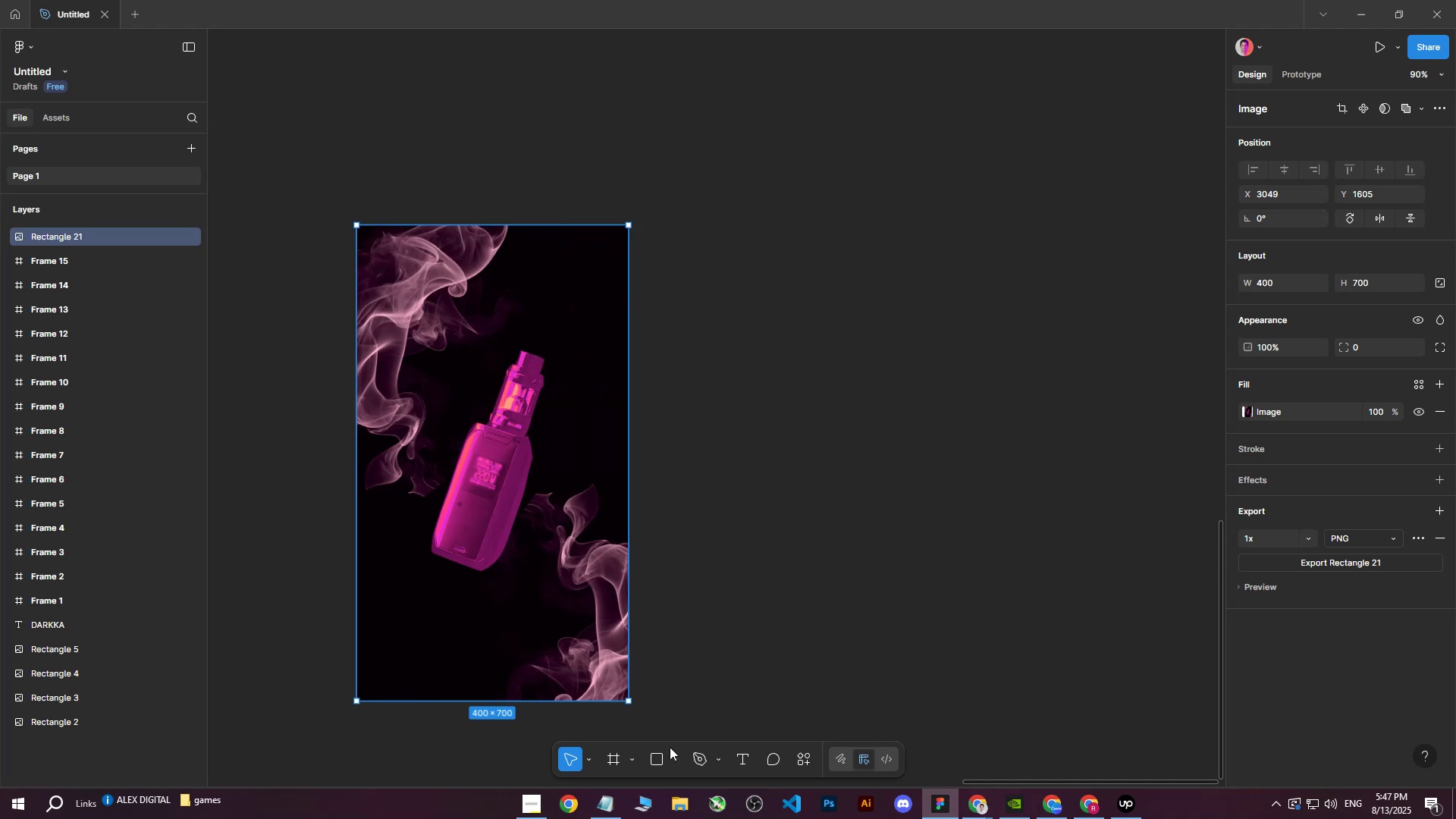 
left_click([655, 758])
 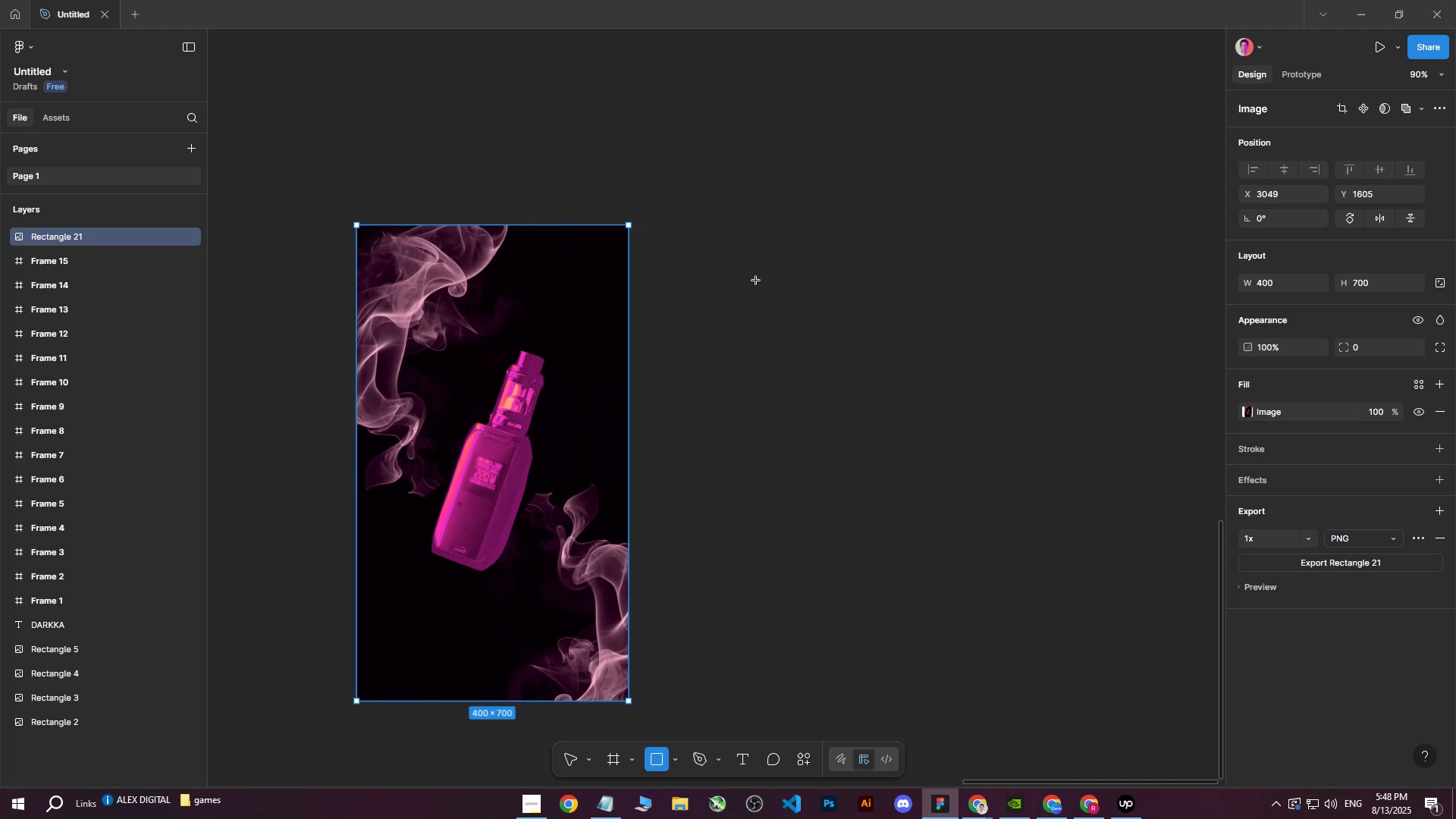 
left_click_drag(start_coordinate=[748, 237], to_coordinate=[974, 497])
 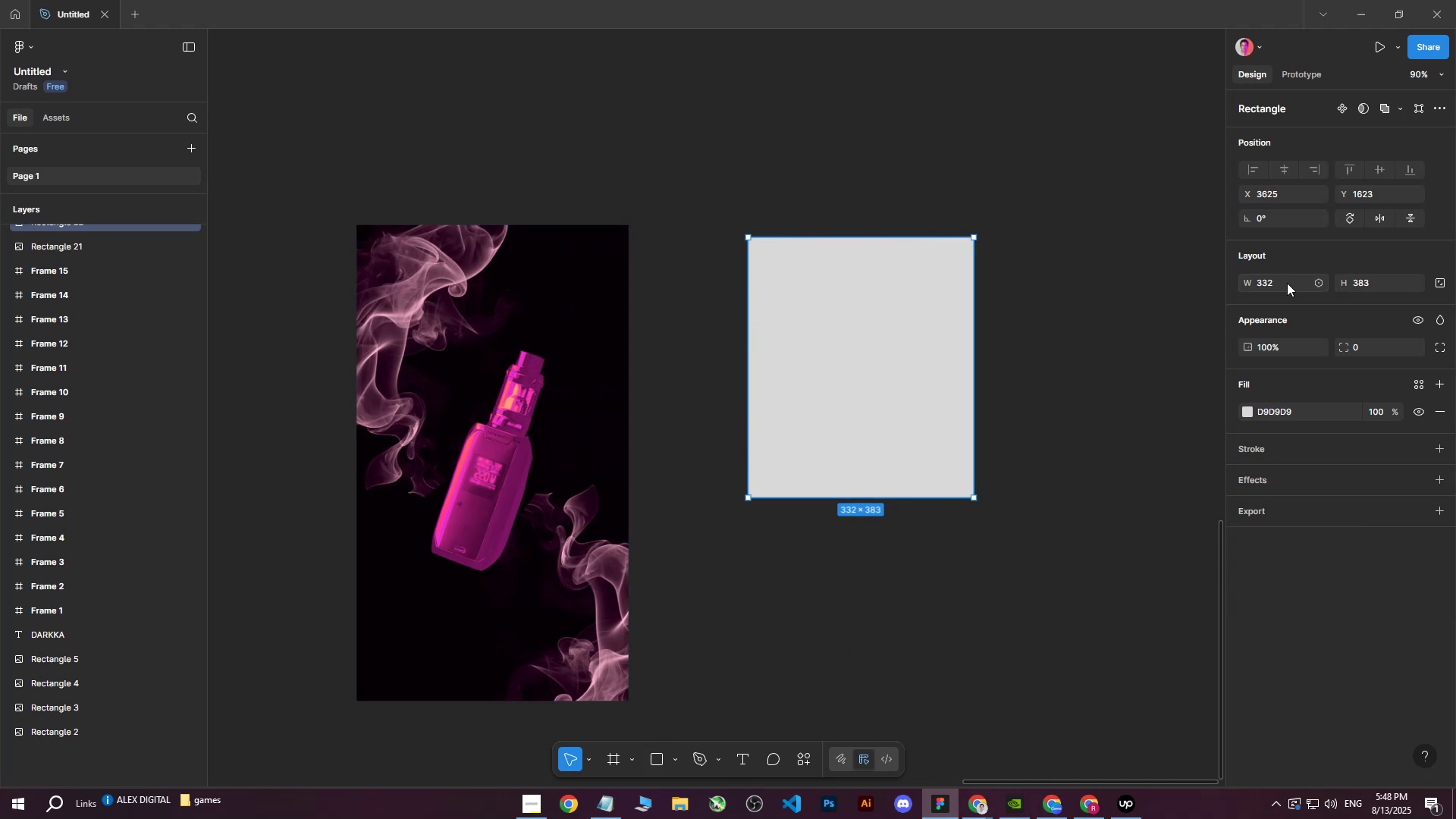 
left_click([1288, 284])
 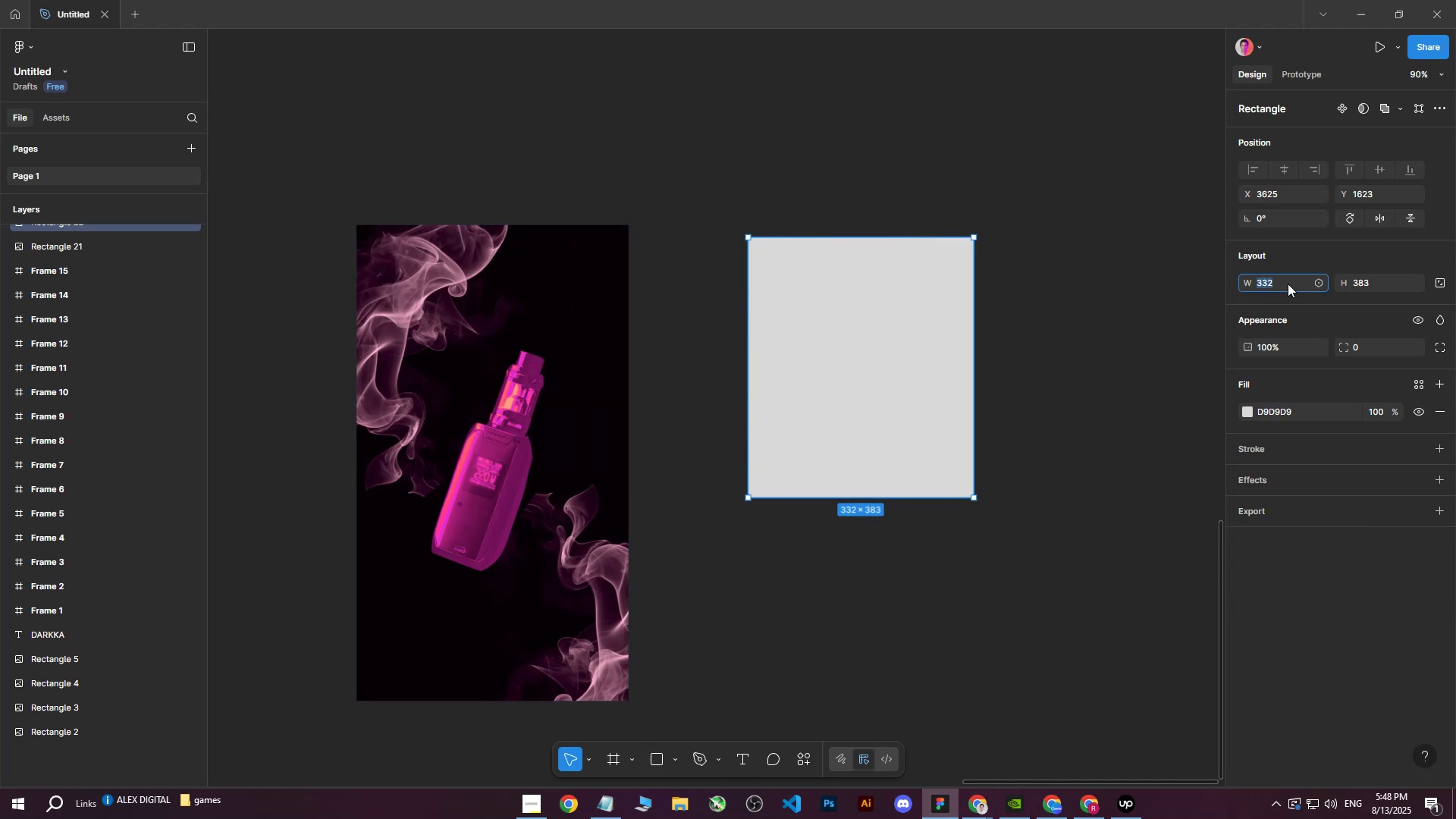 
type(250)
key(Tab)
type(400)
 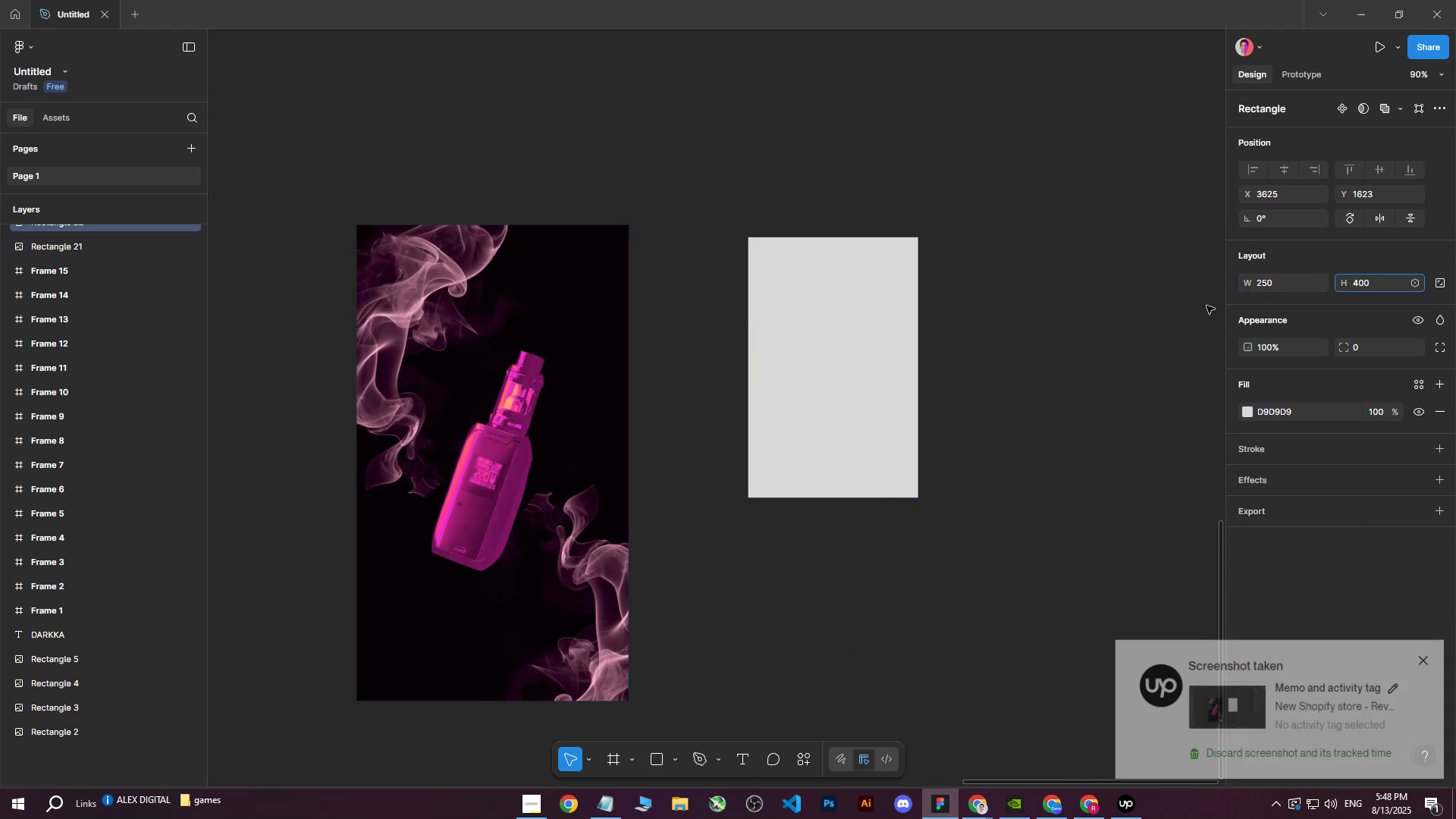 
left_click([966, 452])
 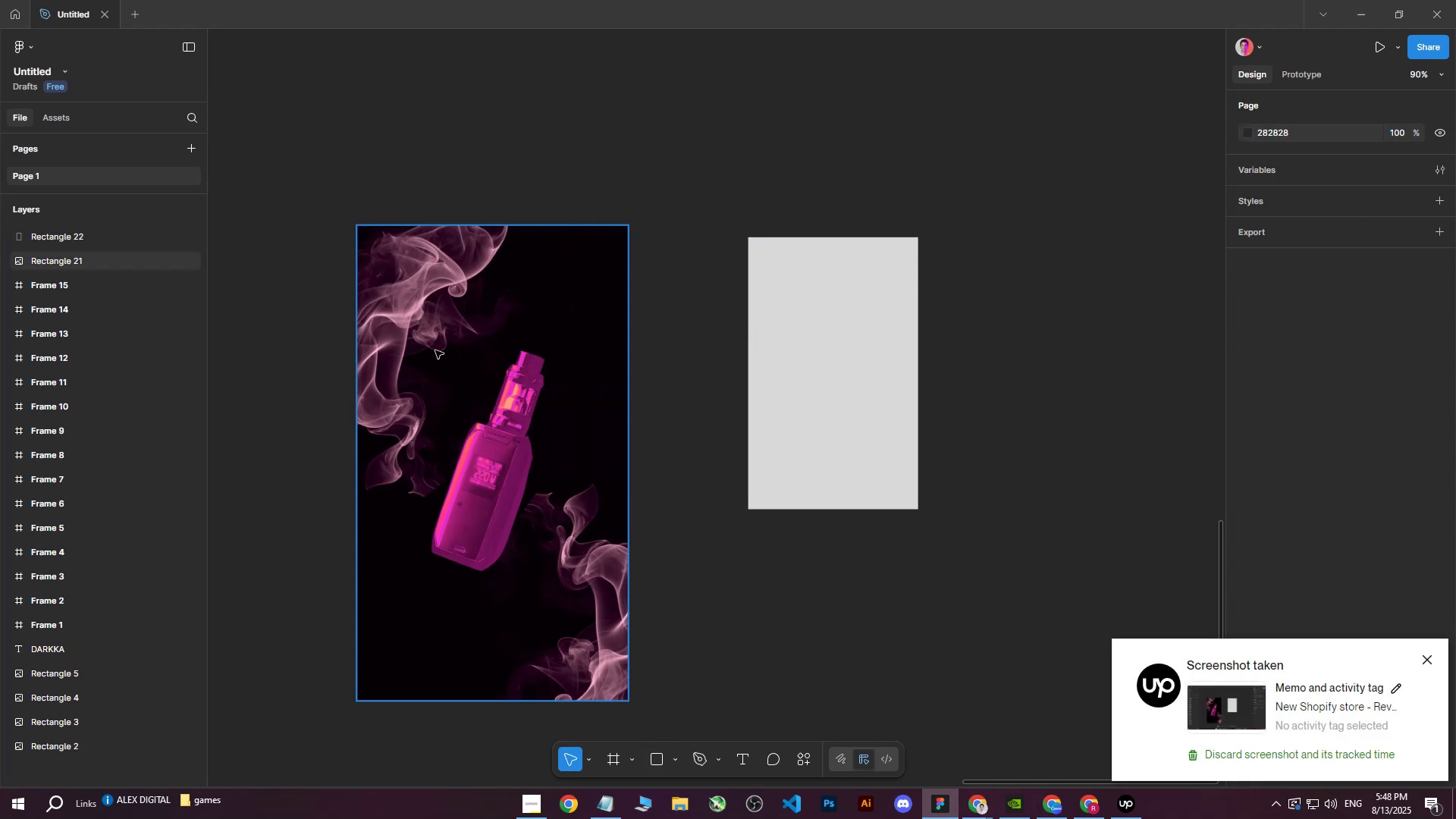 
left_click([467, 396])
 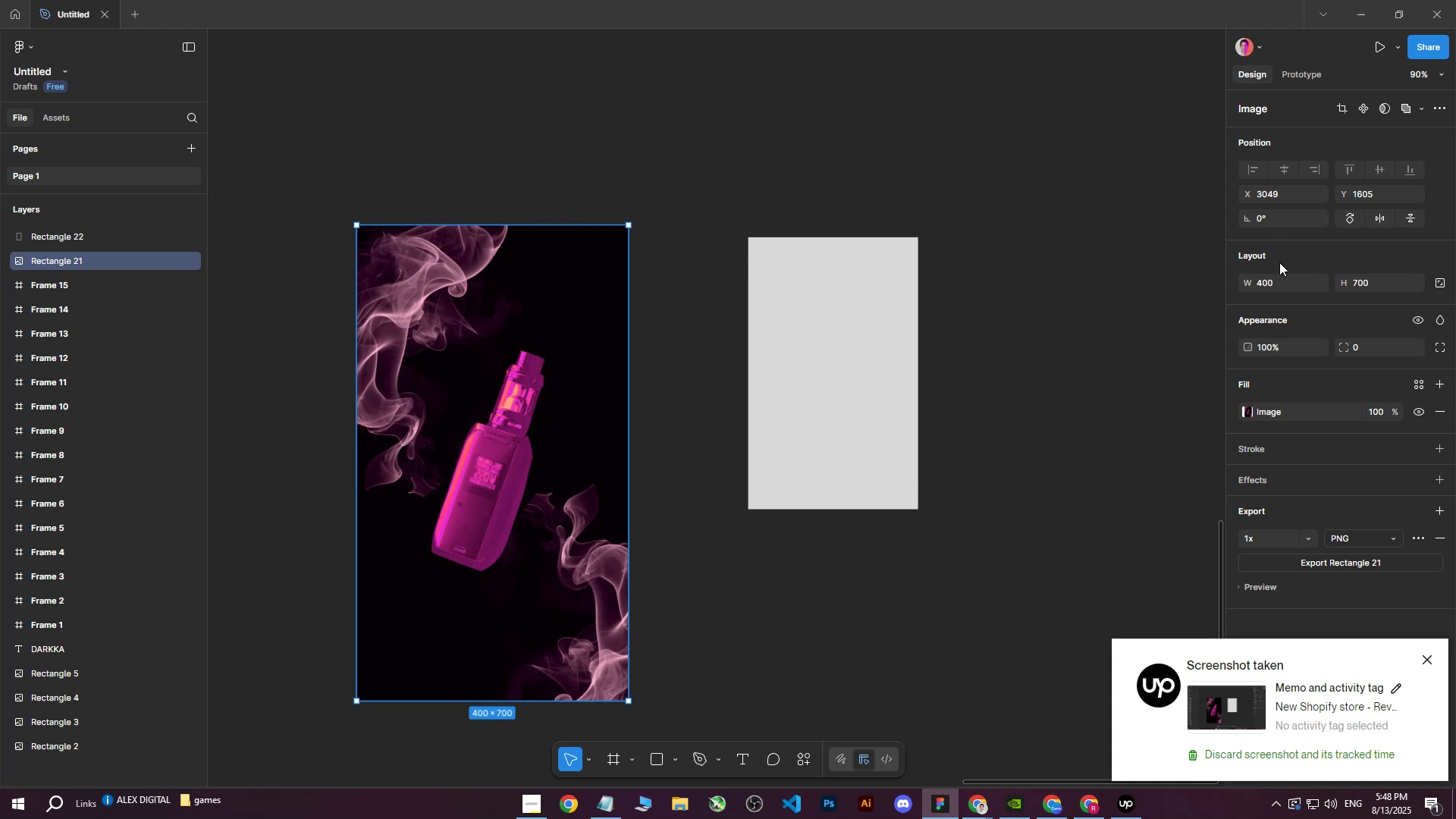 
left_click([1277, 290])
 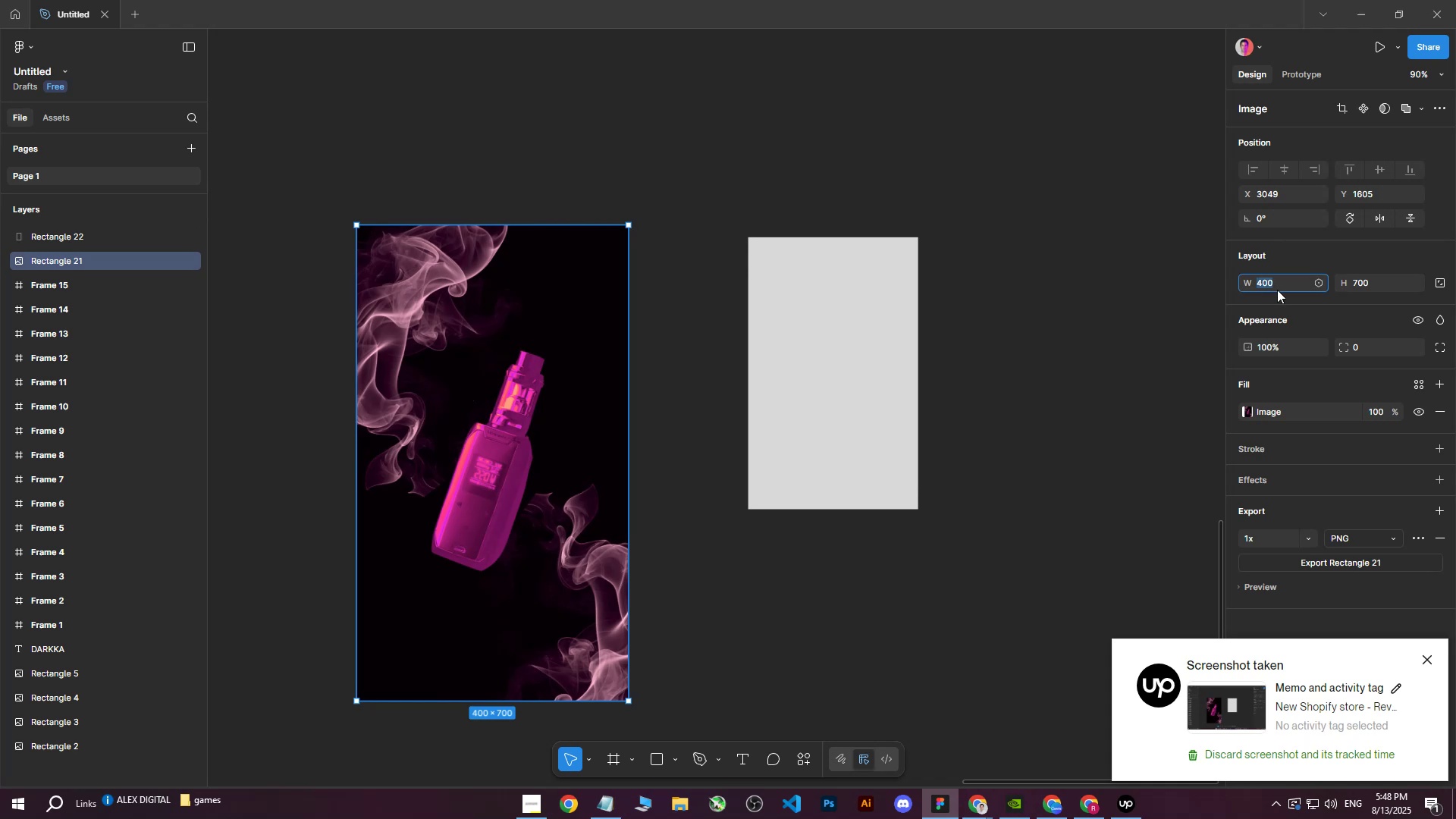 
type(250)
key(Tab)
type(400)
 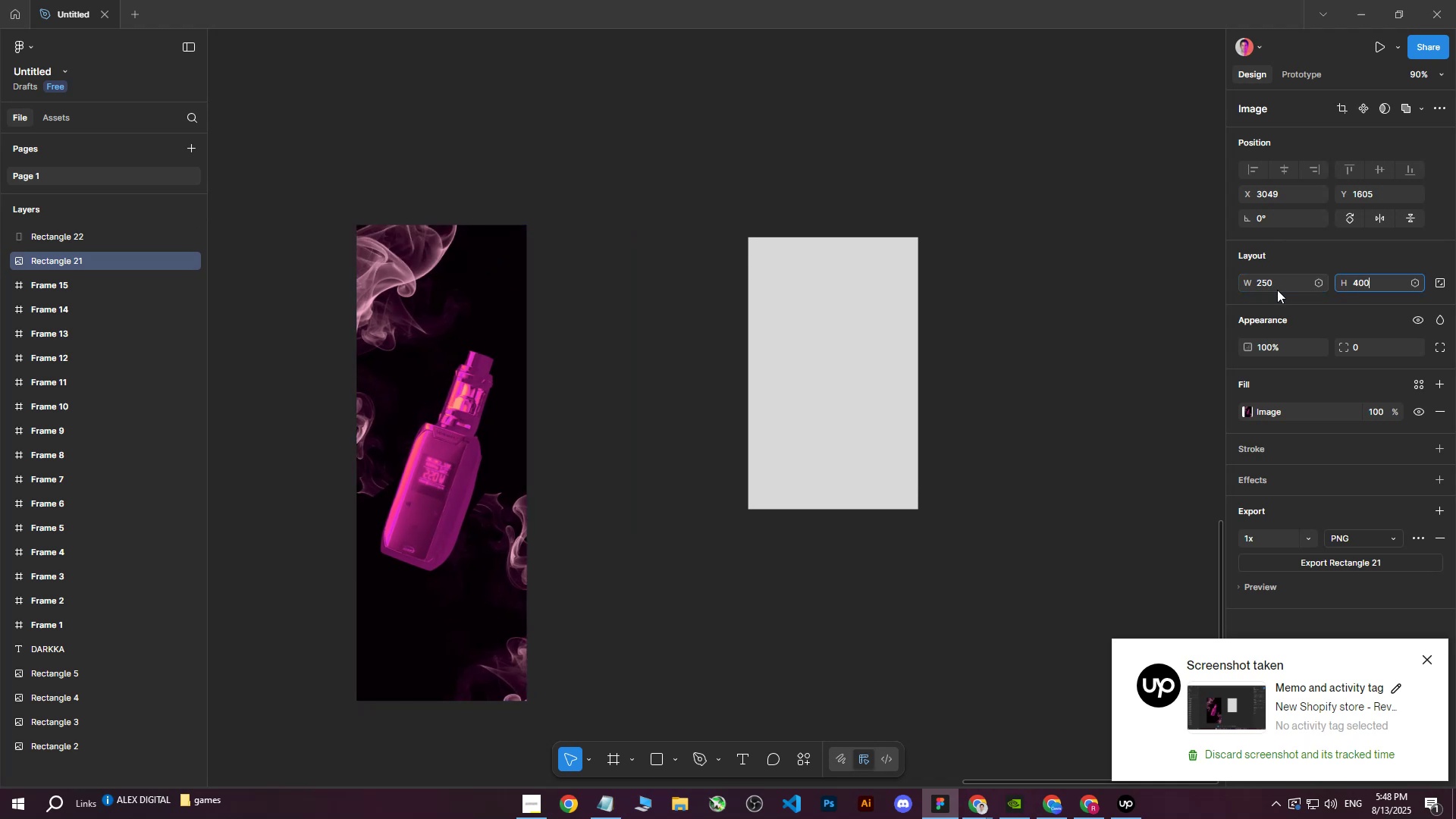 
key(Enter)
 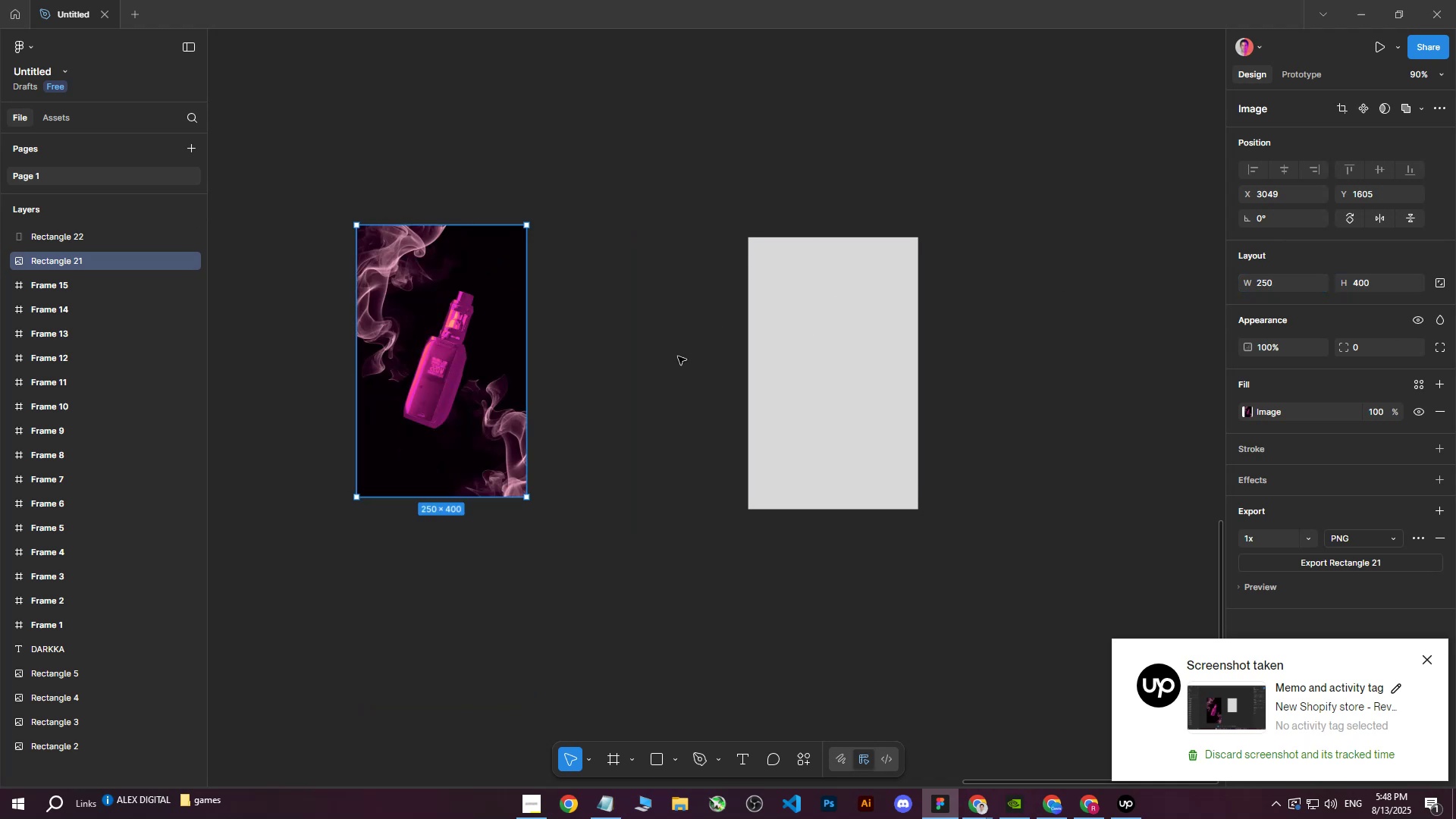 
double_click([464, 354])
 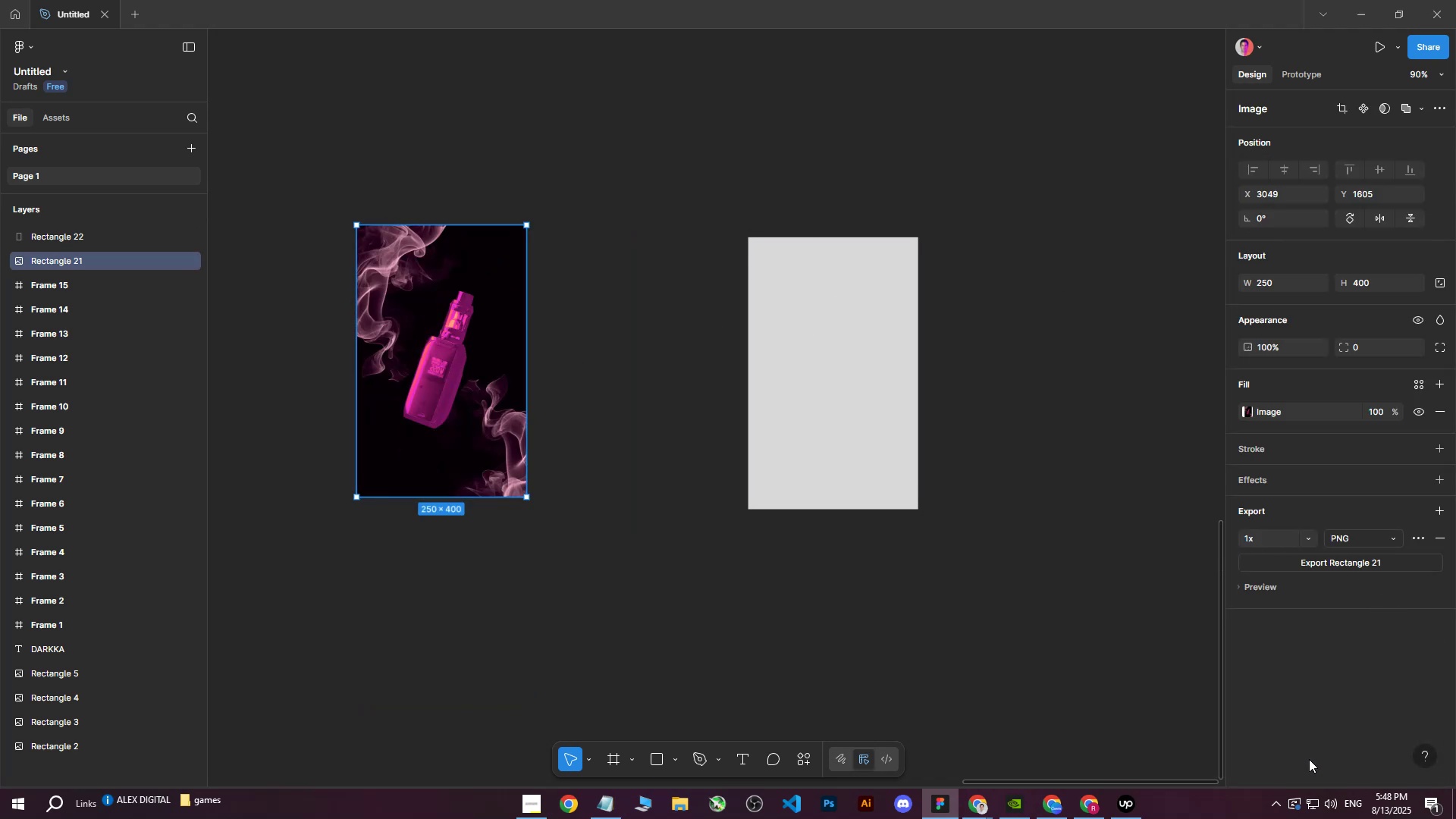 
left_click([1305, 568])
 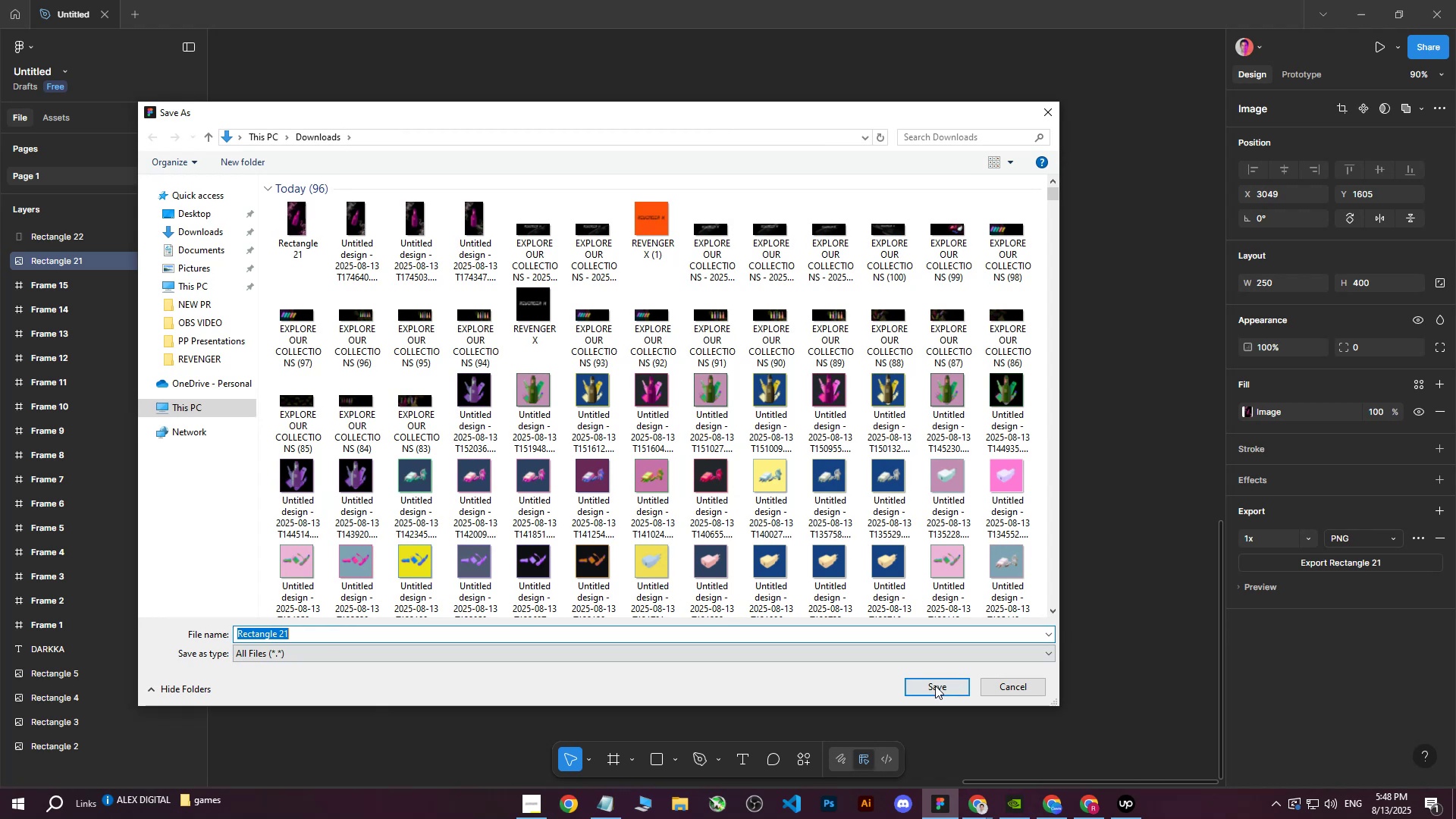 
left_click([934, 689])
 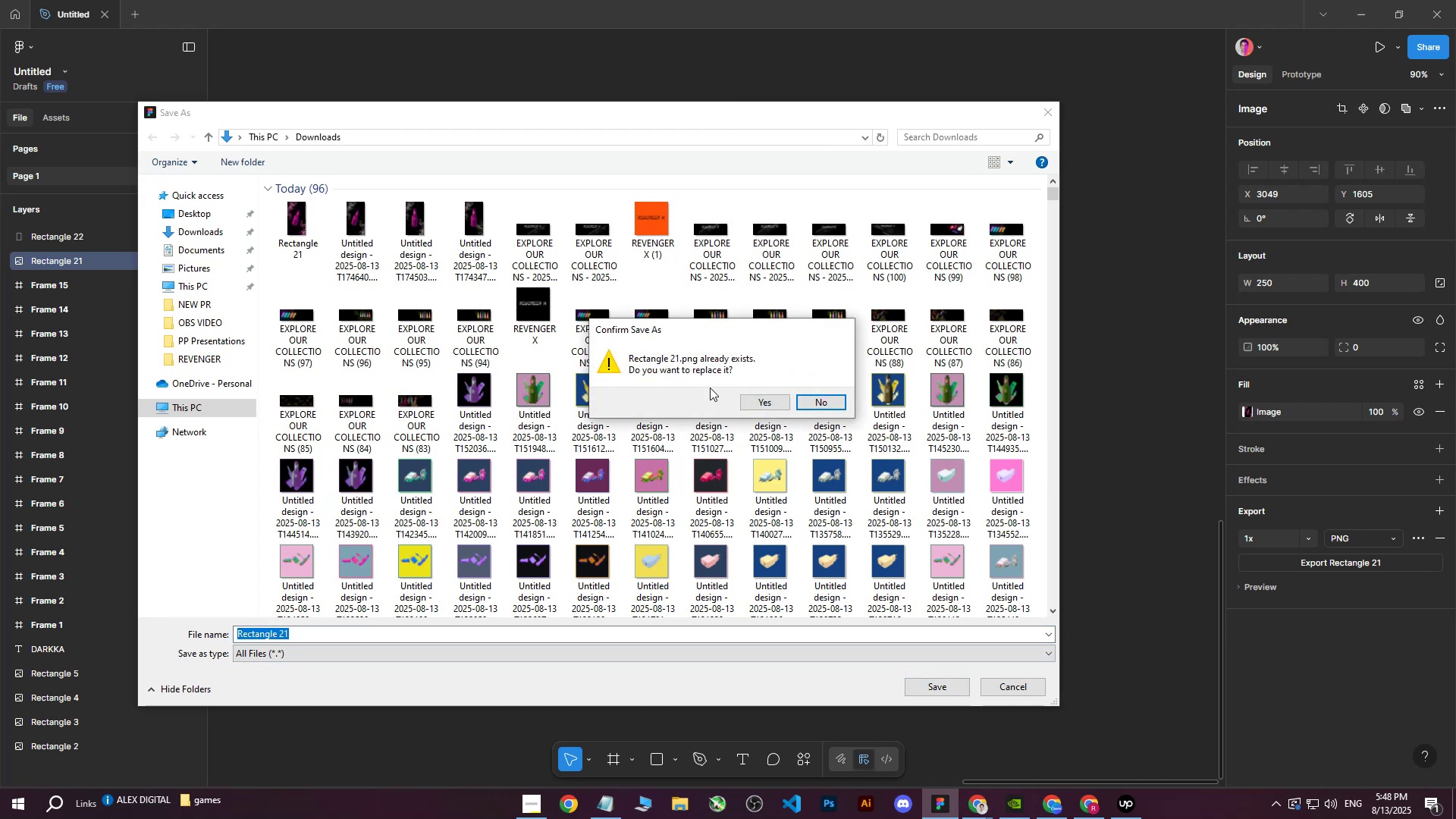 
left_click([770, 405])
 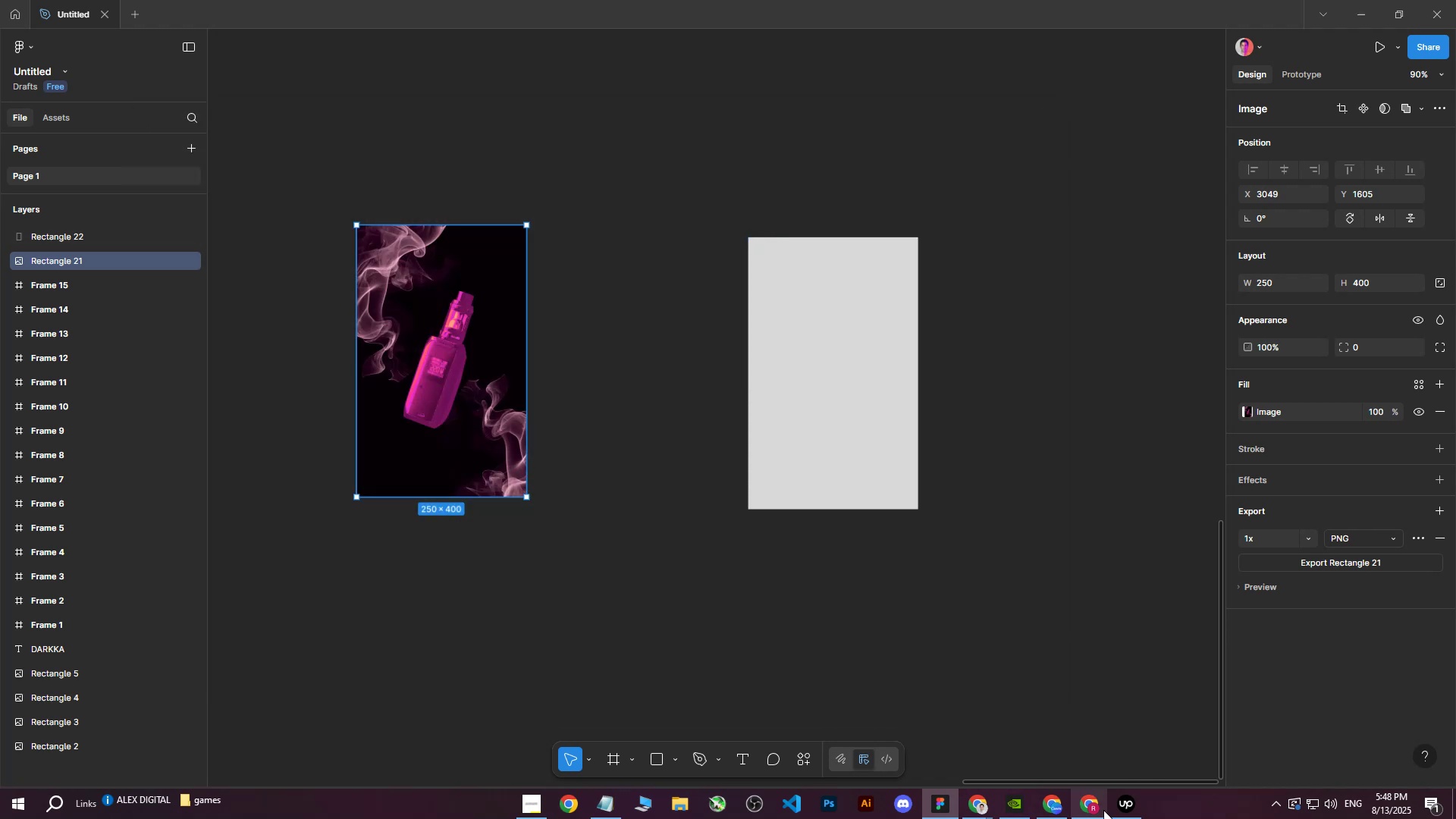 
left_click([1090, 811])
 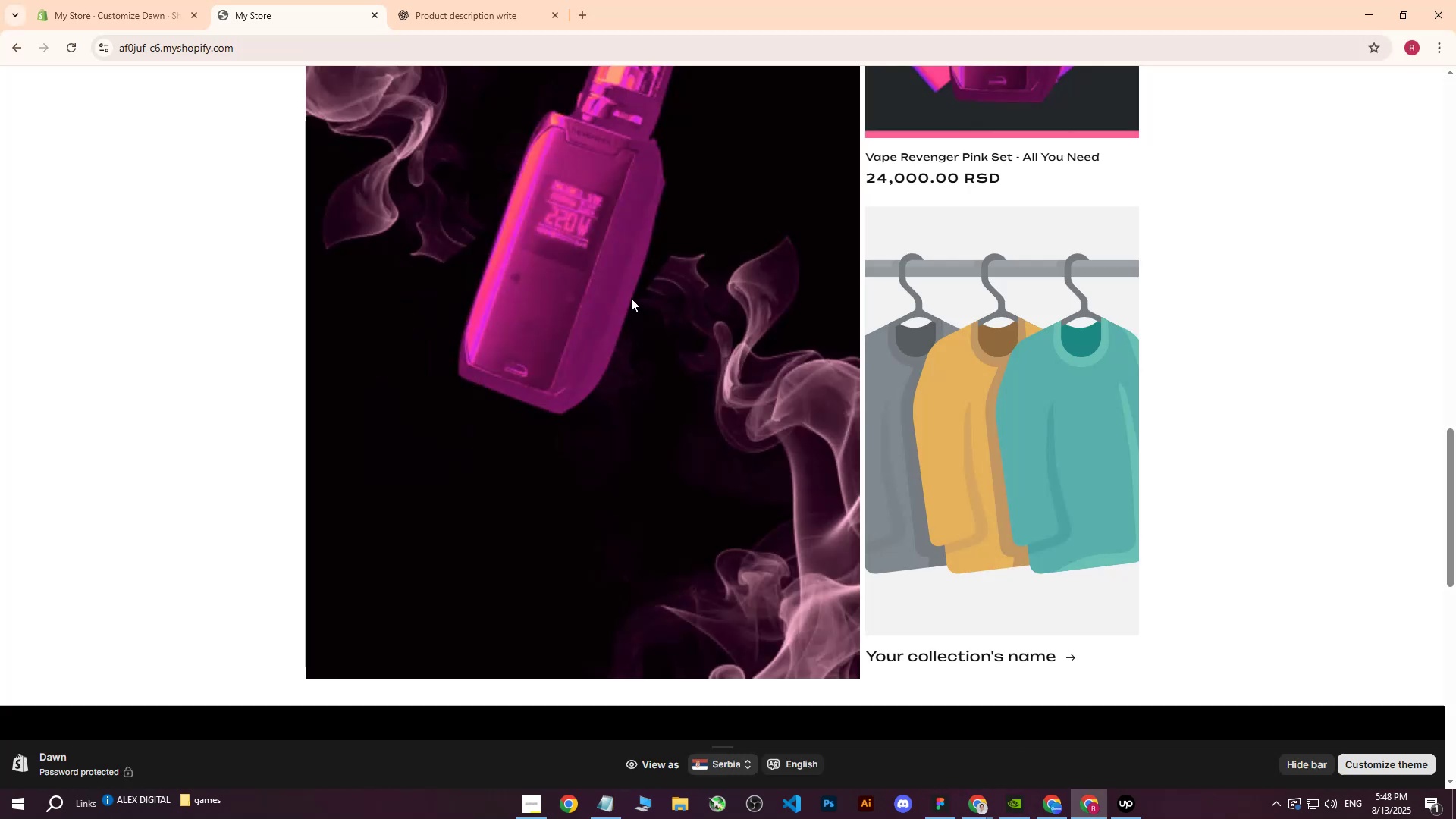 
scroll: coordinate [438, 332], scroll_direction: up, amount: 5.0
 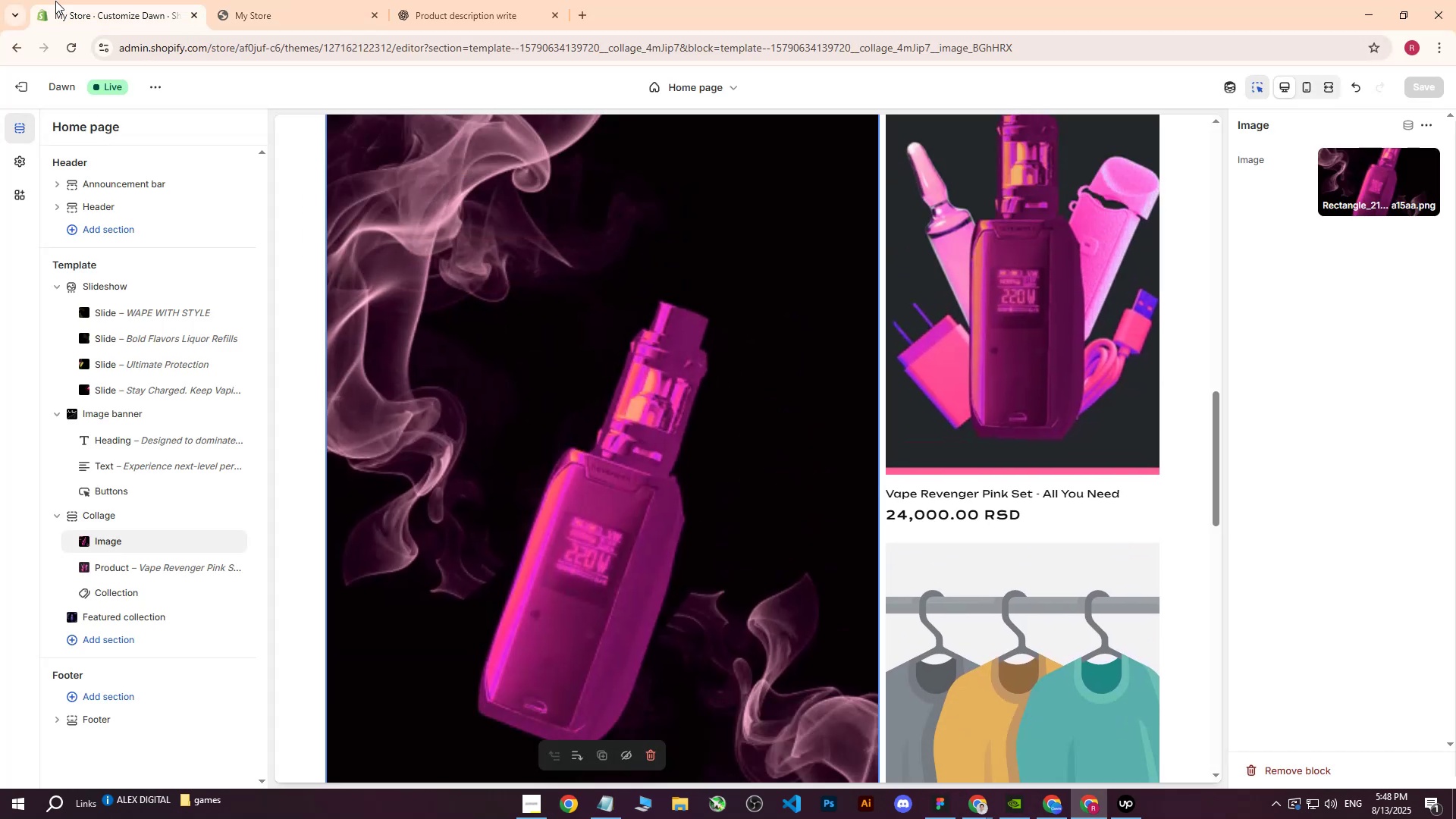 
double_click([579, 336])
 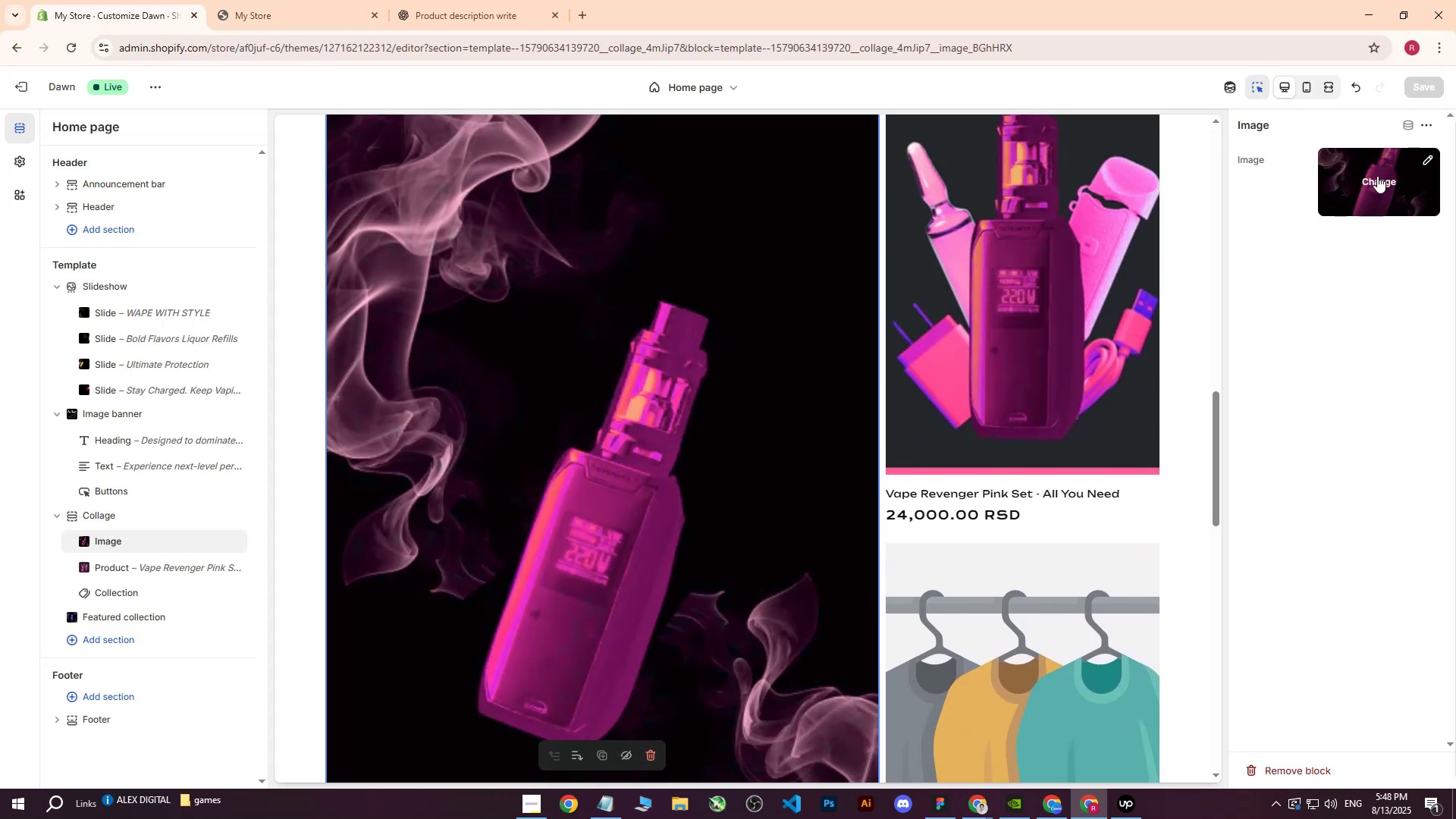 
left_click([1373, 187])
 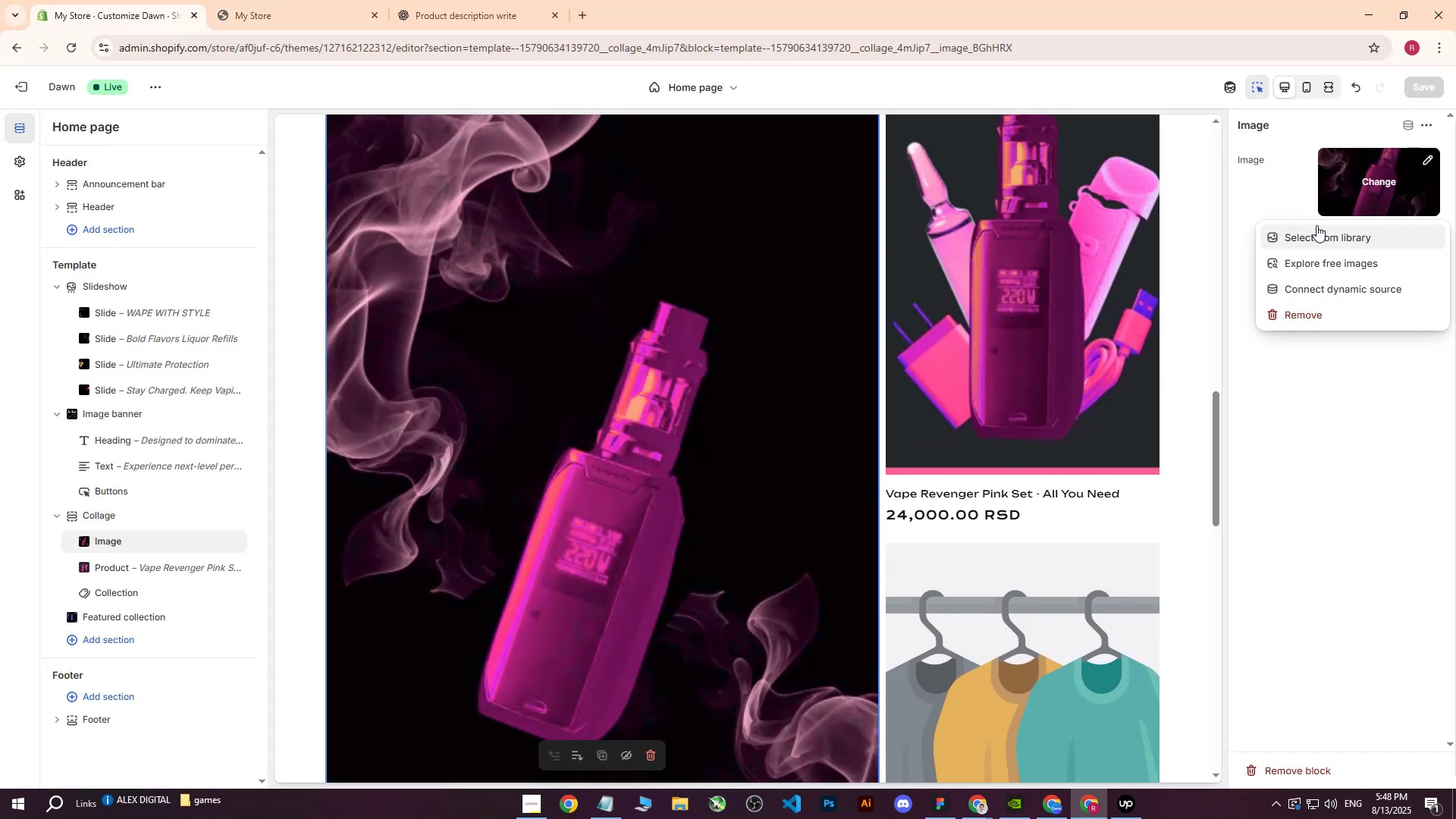 
left_click([1310, 231])
 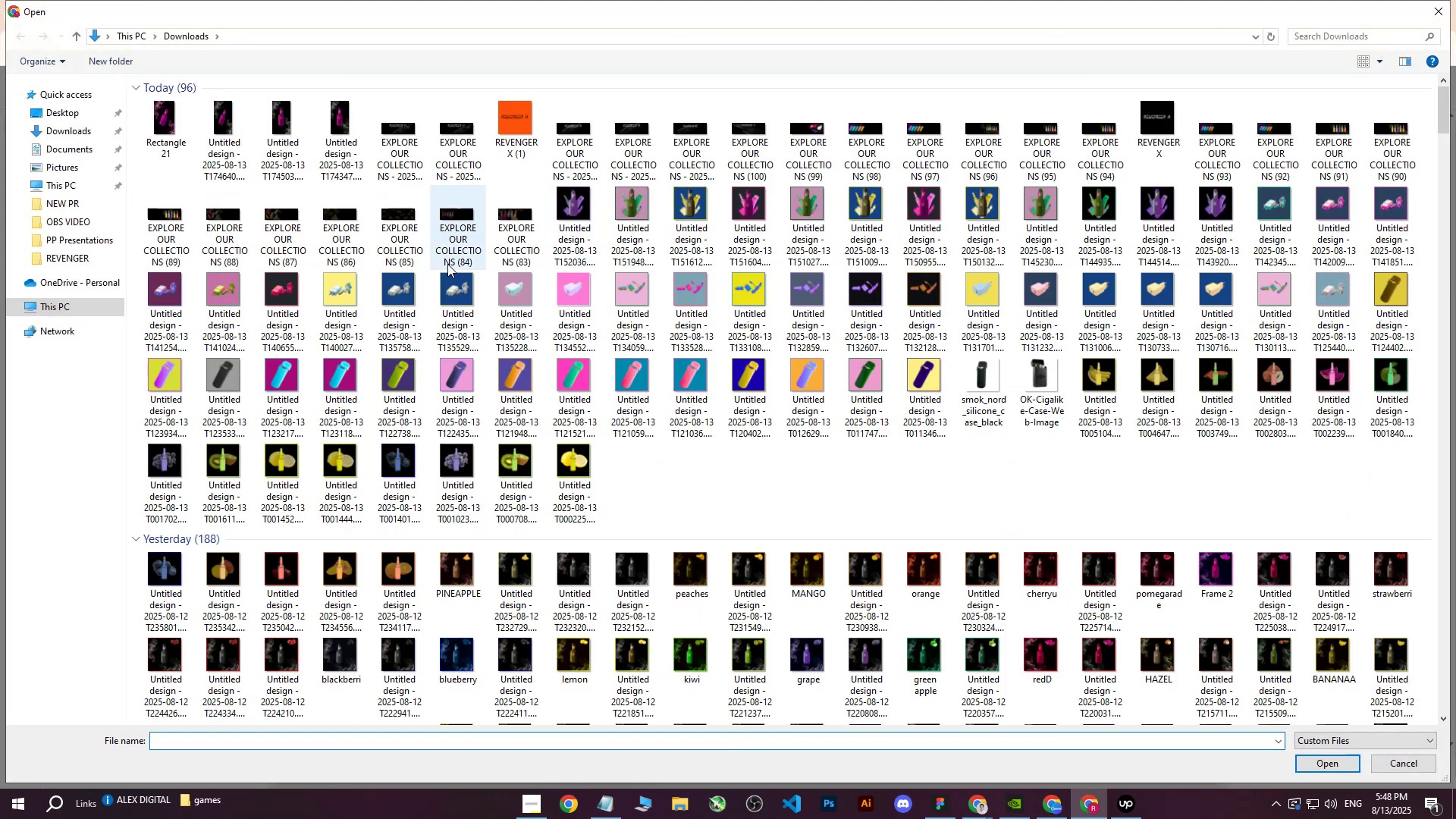 
left_click([158, 108])
 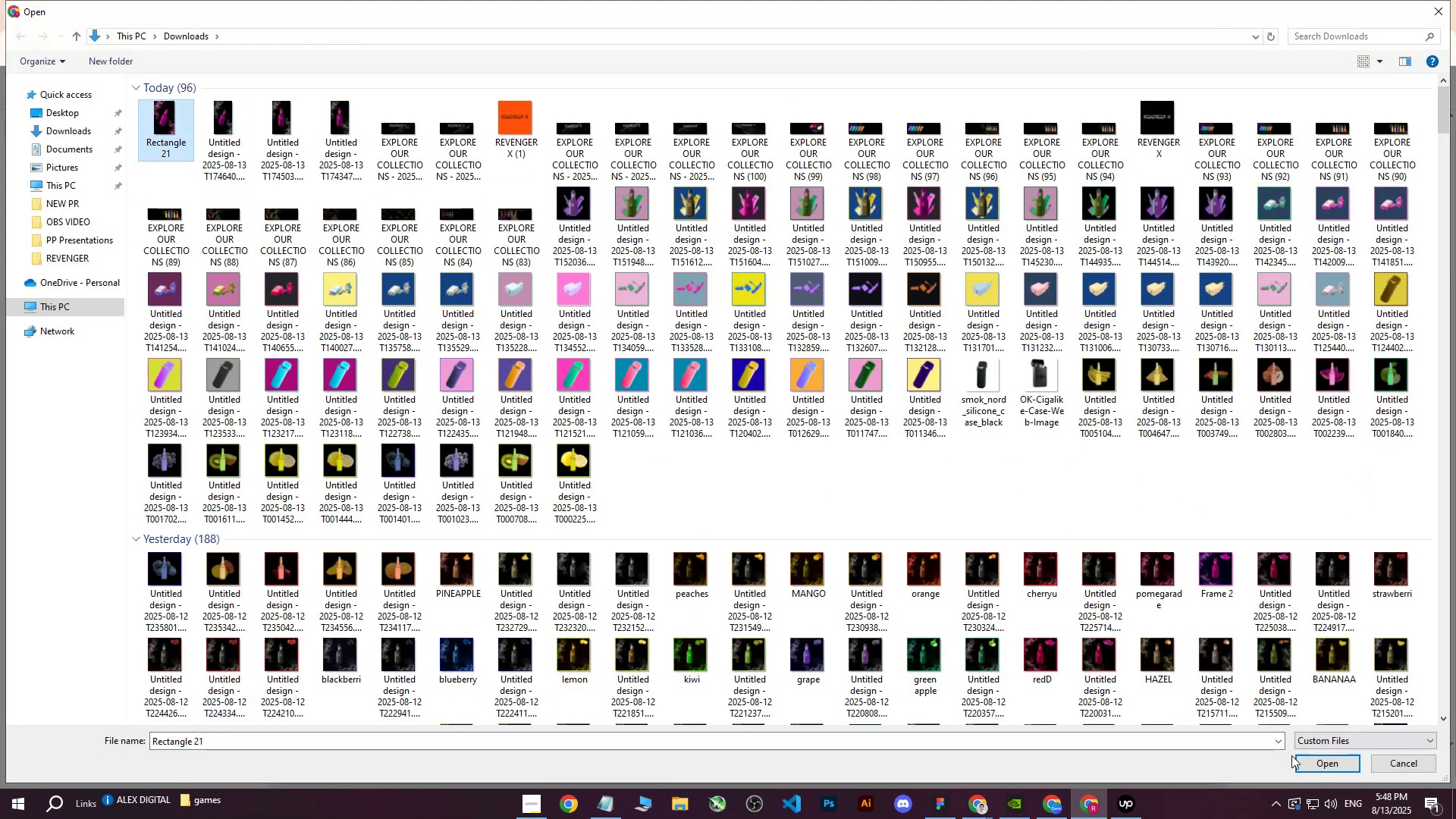 
left_click([1294, 758])
 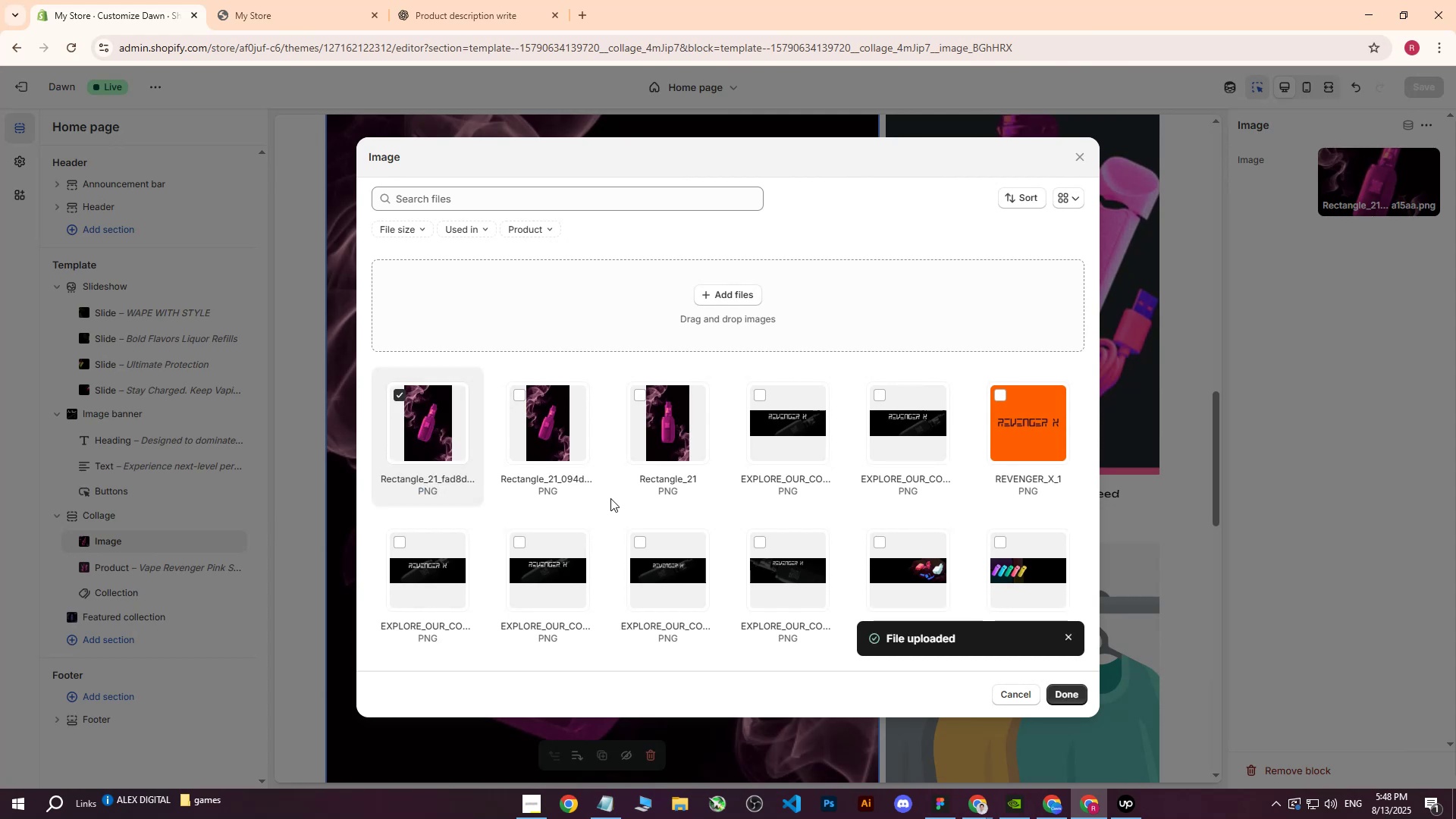 
wait(9.96)
 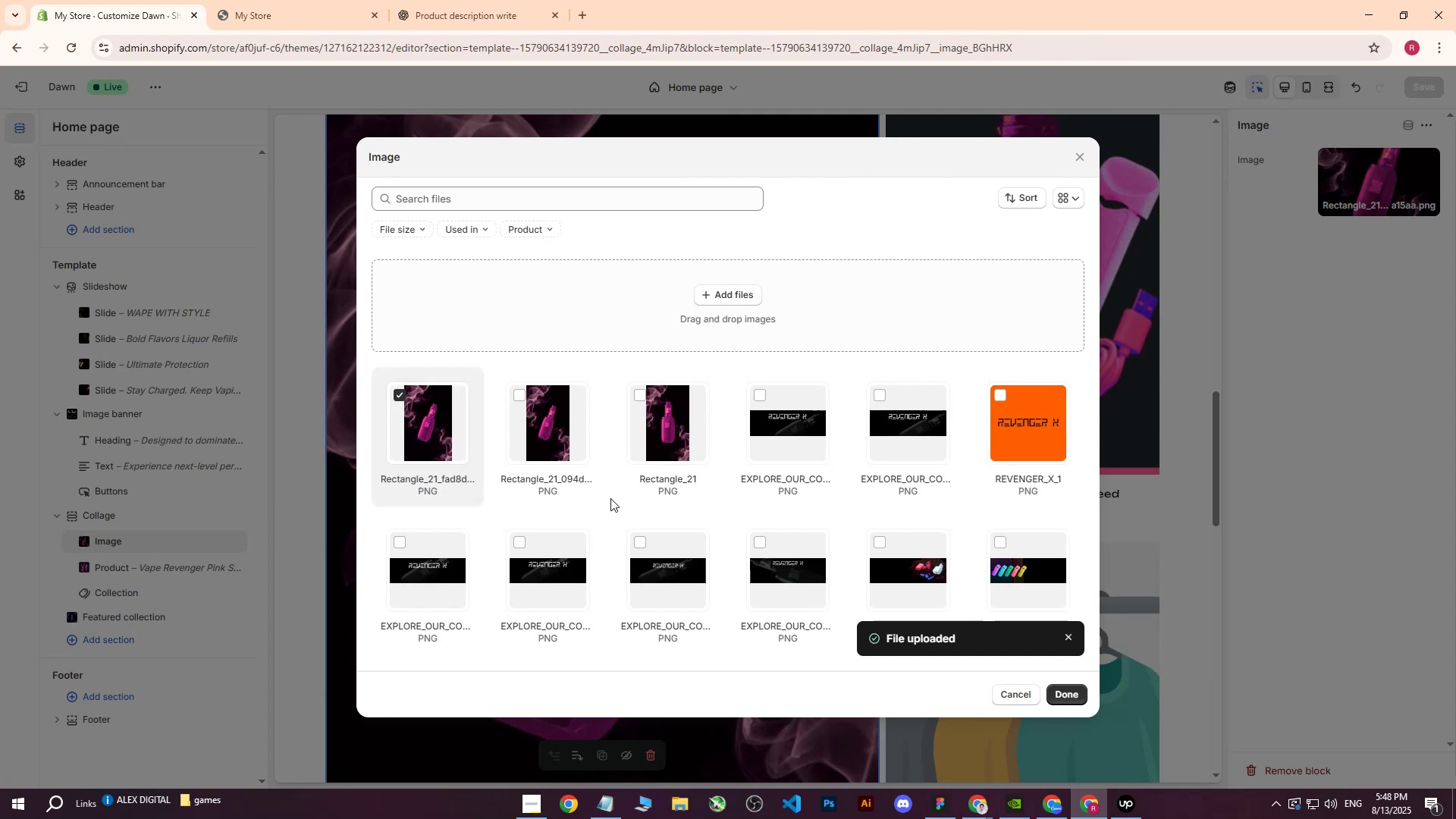 
left_click([1077, 697])
 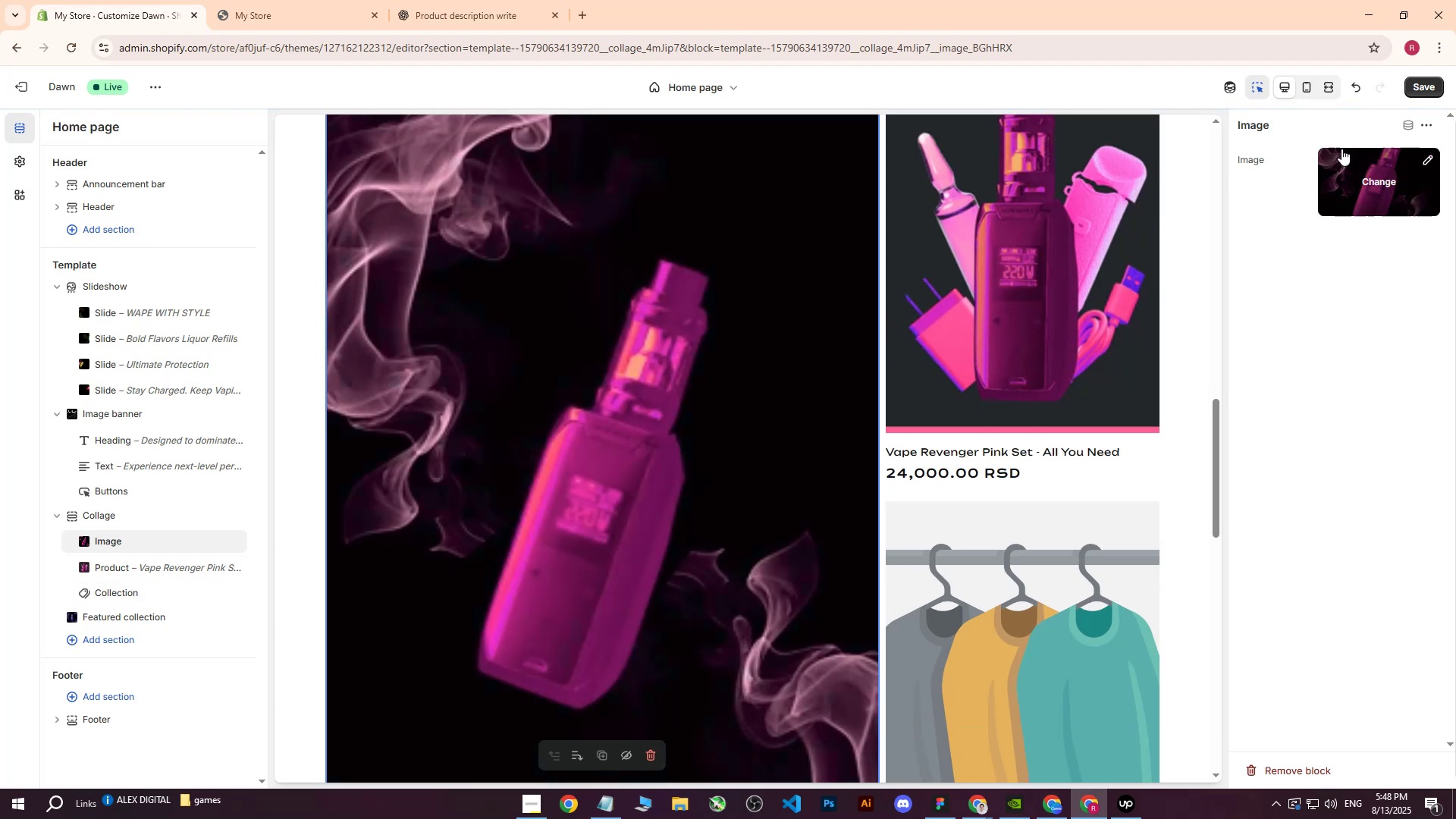 
left_click([1416, 81])
 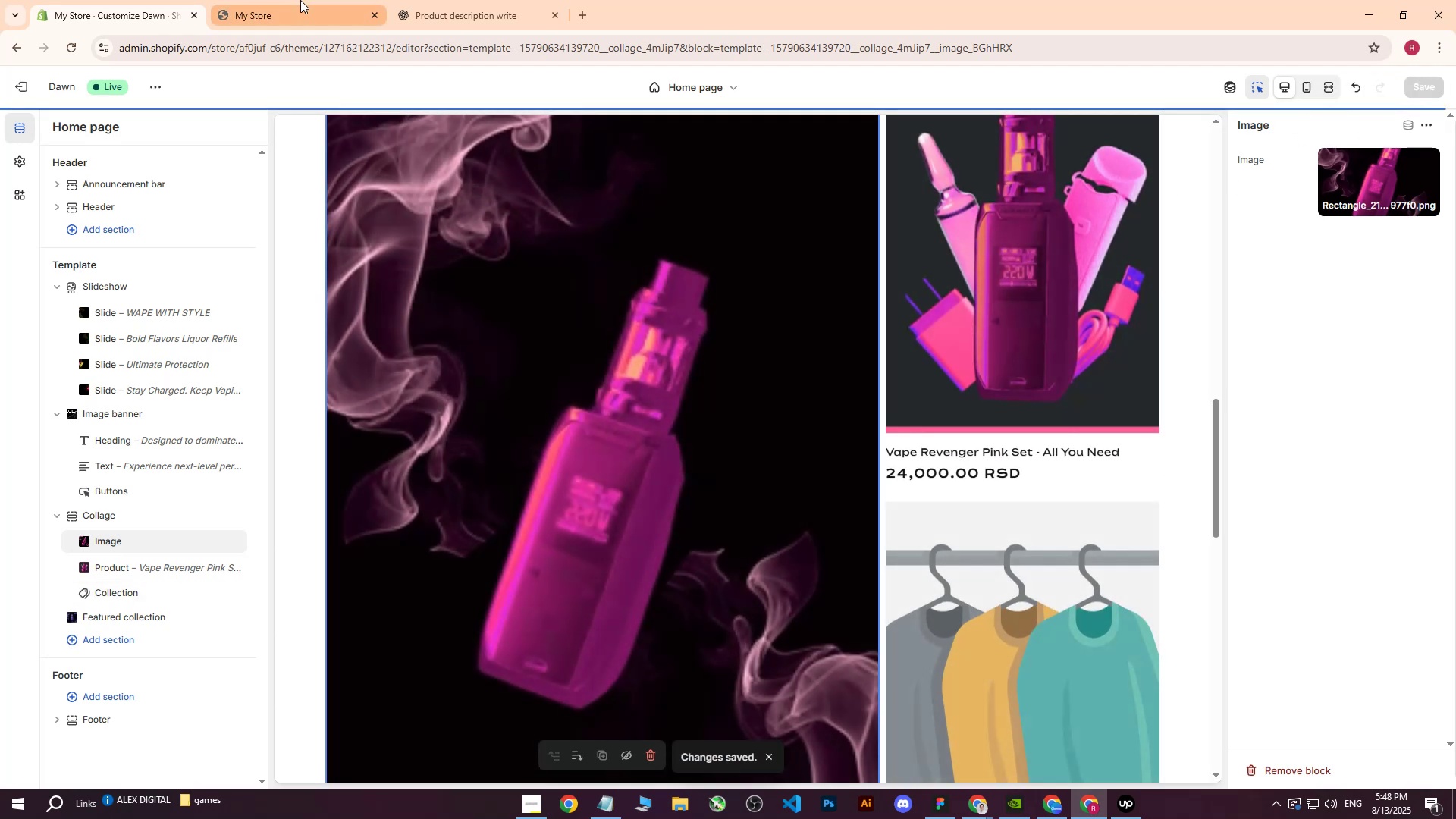 
left_click([300, 0])
 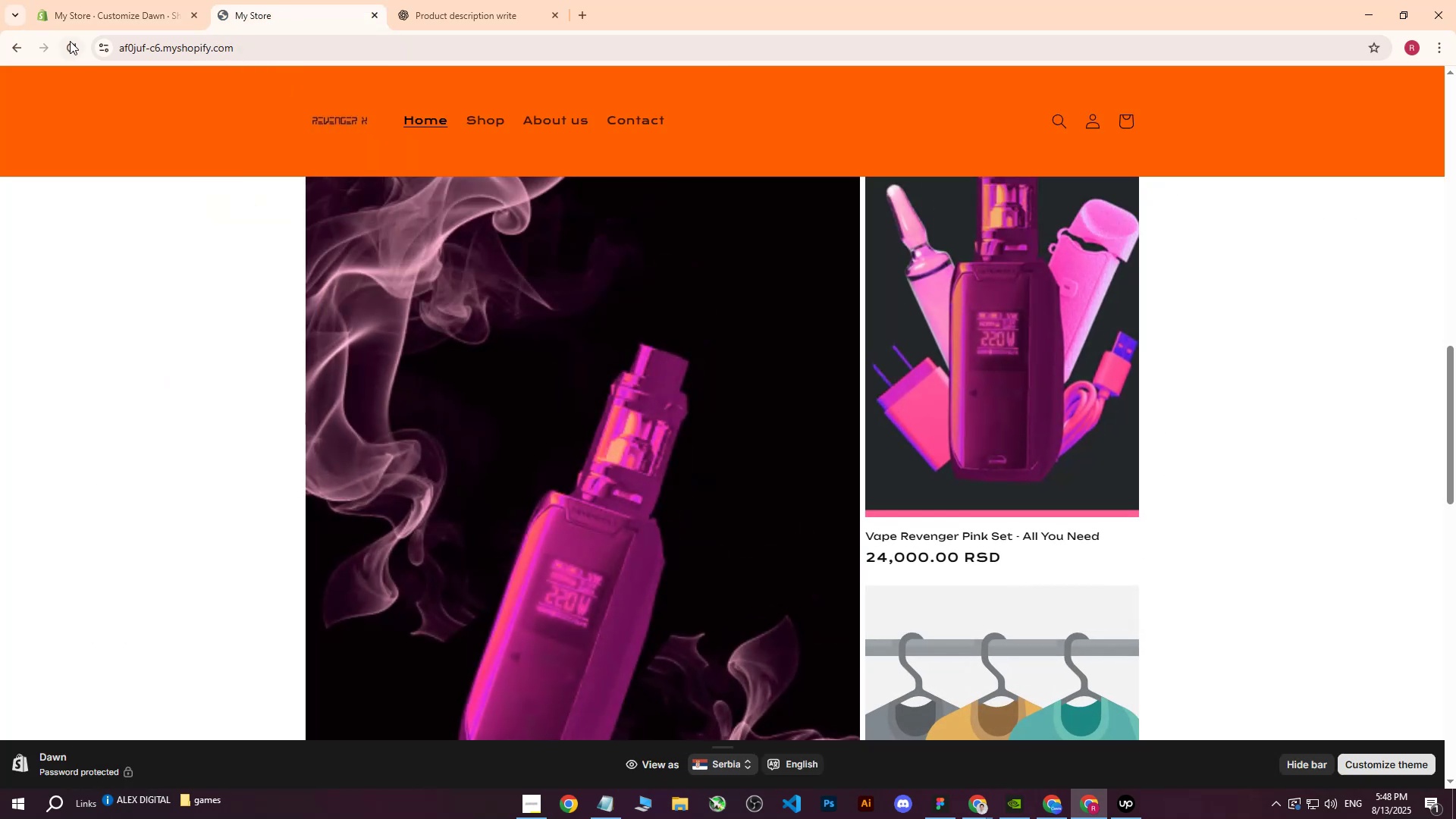 
left_click([70, 42])
 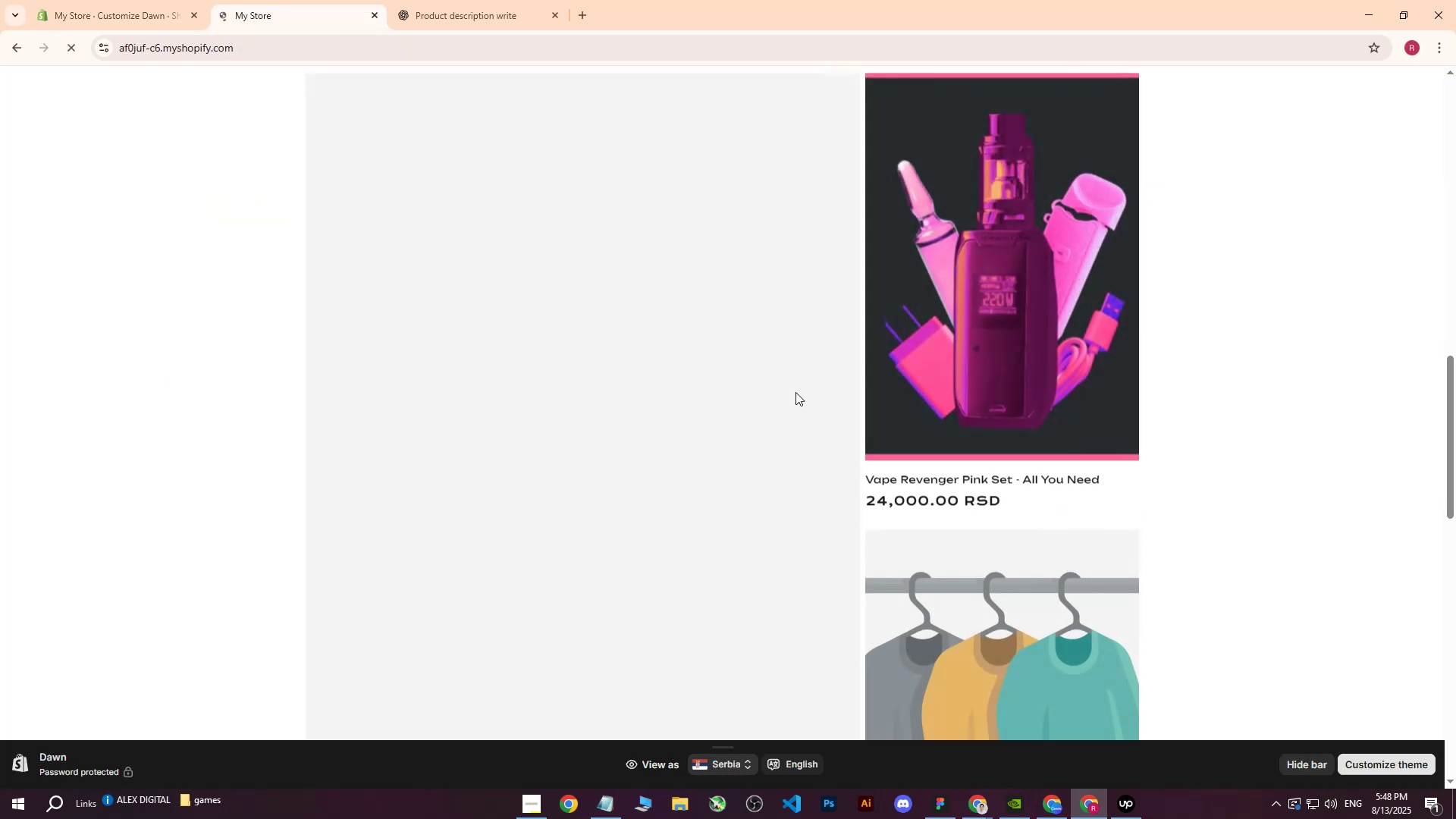 
scroll: coordinate [796, 391], scroll_direction: up, amount: 3.0
 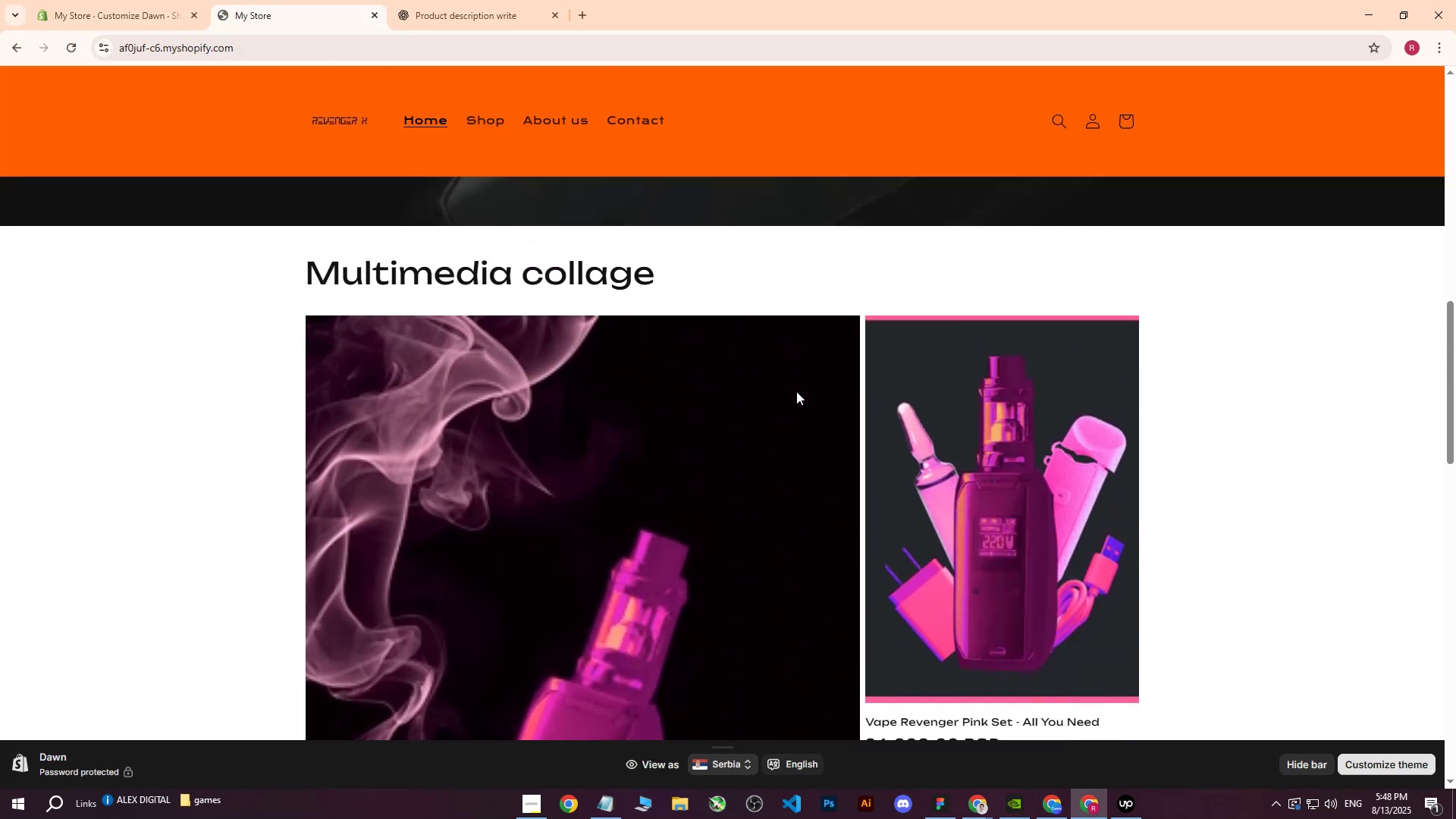 
scroll: coordinate [796, 391], scroll_direction: down, amount: 4.0
 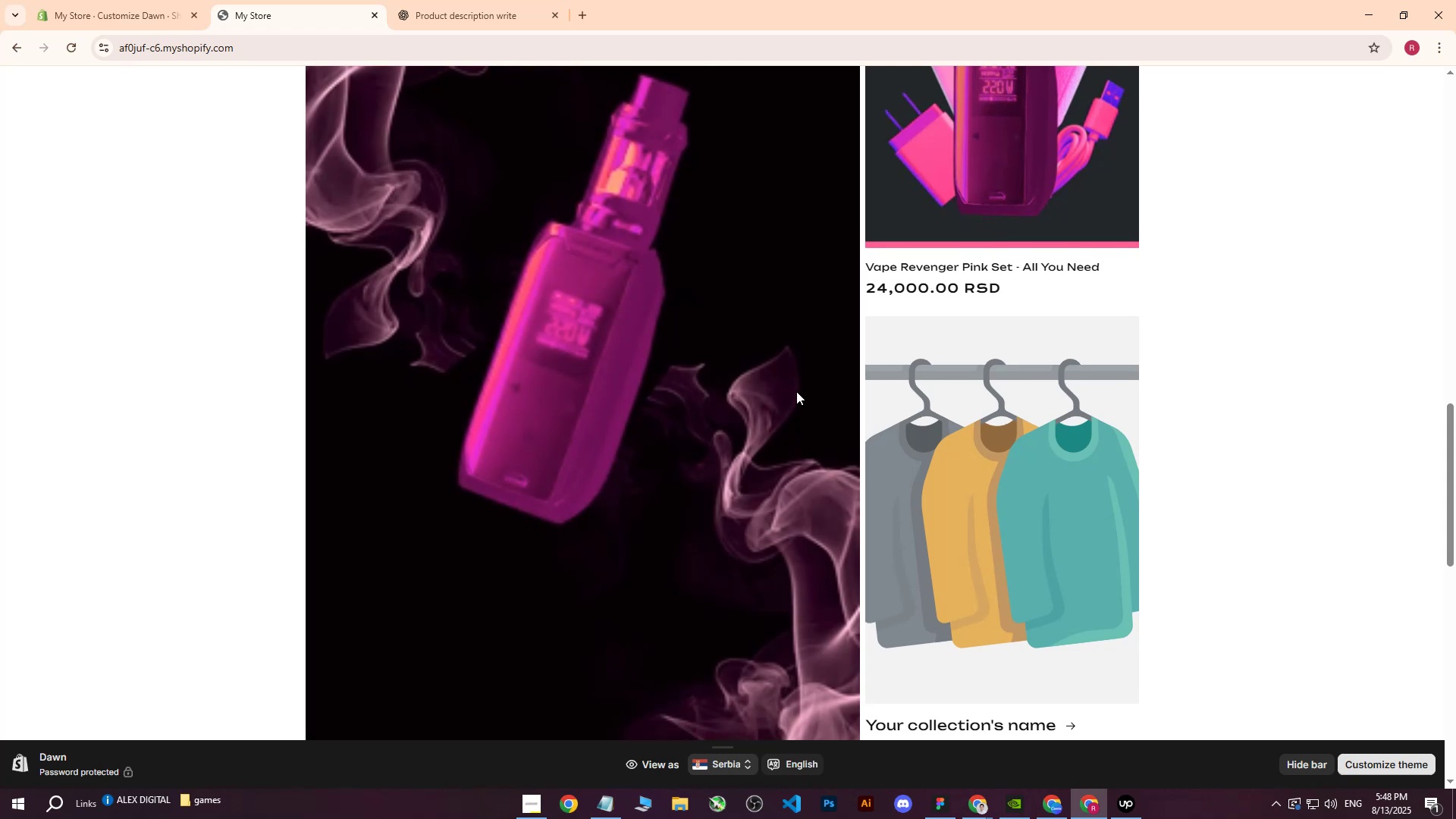 
scroll: coordinate [796, 391], scroll_direction: up, amount: 6.0
 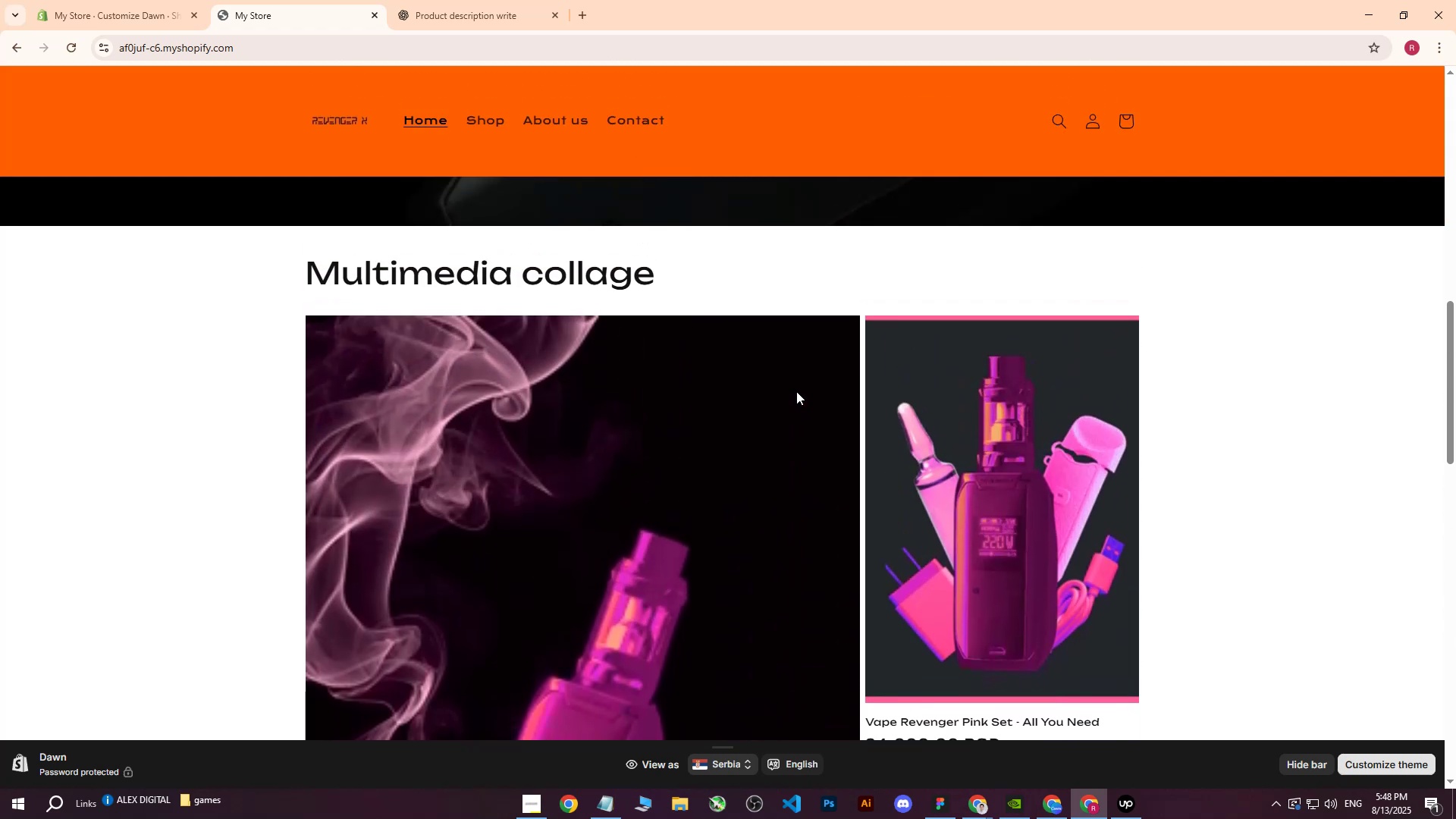 
scroll: coordinate [796, 391], scroll_direction: down, amount: 4.0
 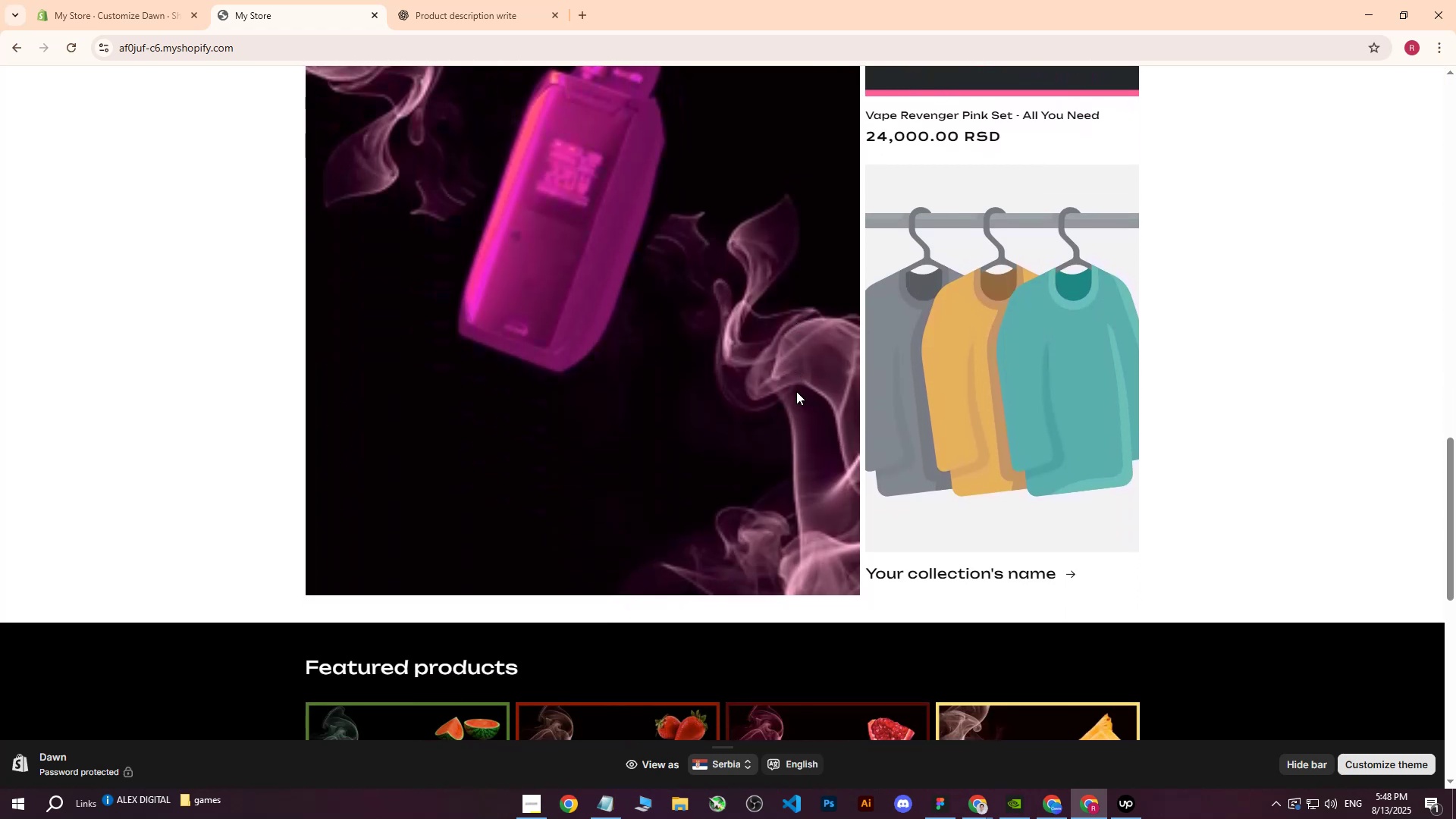 
scroll: coordinate [796, 391], scroll_direction: up, amount: 4.0
 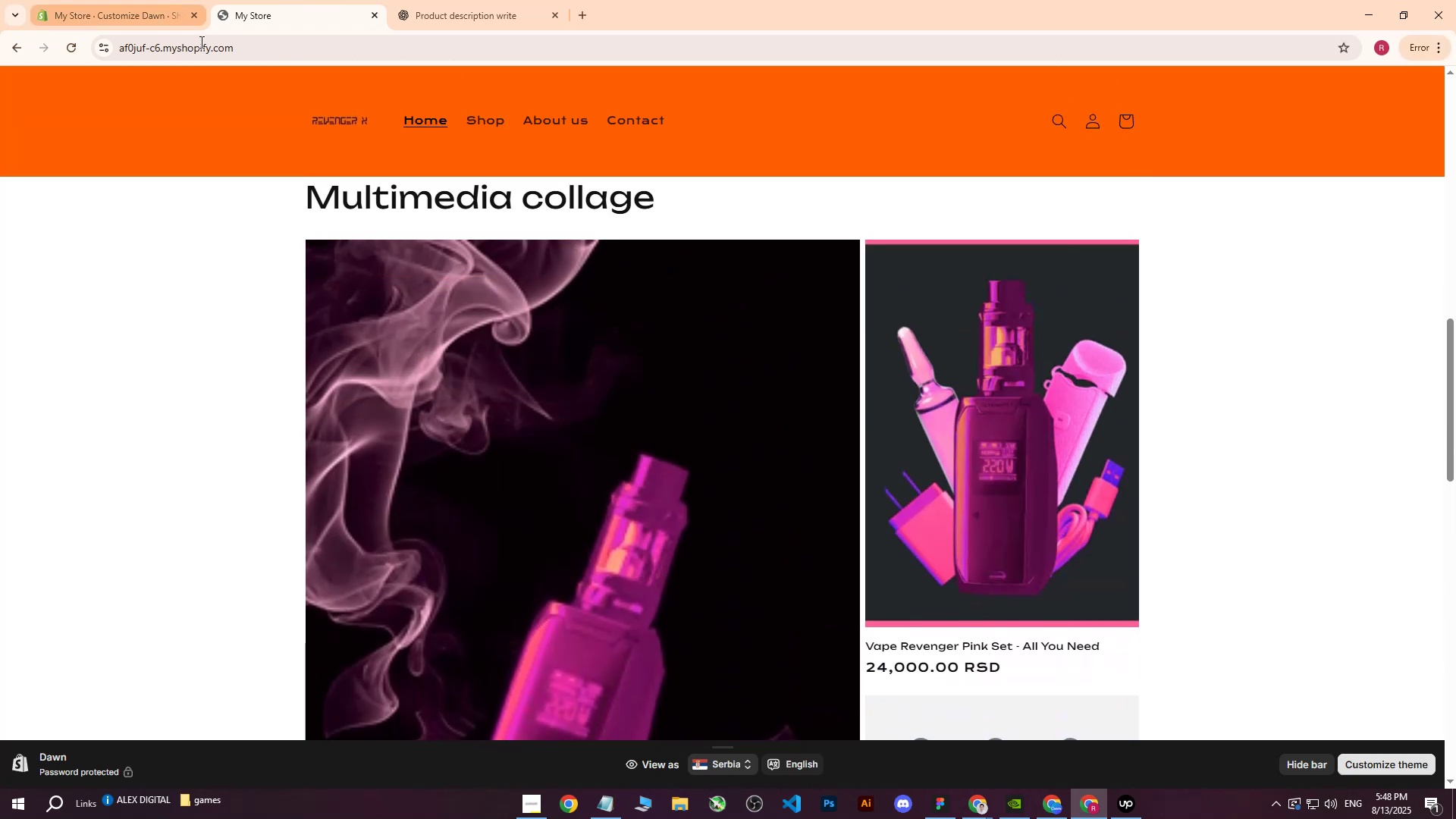 
scroll: coordinate [604, 397], scroll_direction: down, amount: 4.0
 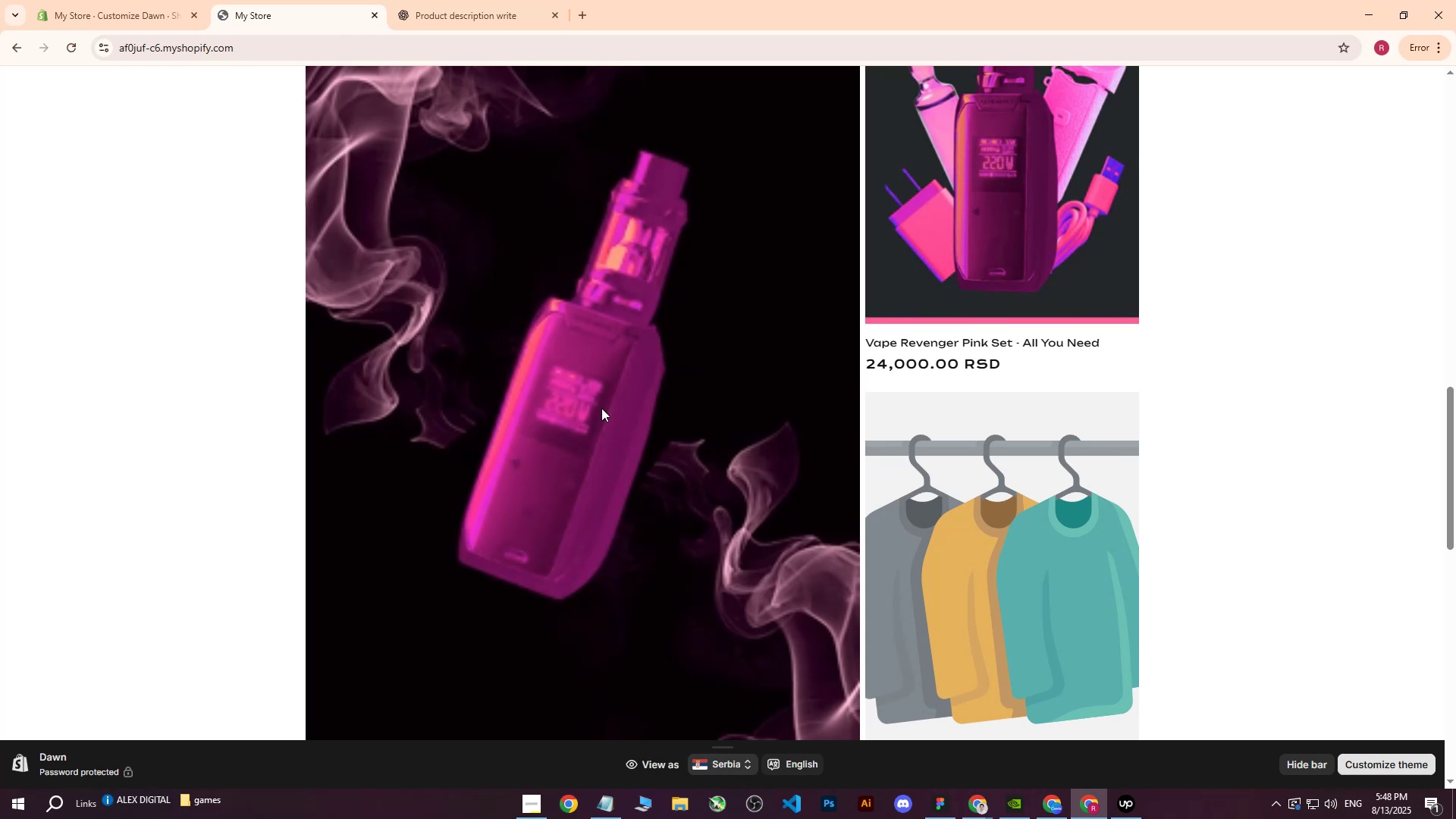 
wait(8.36)
 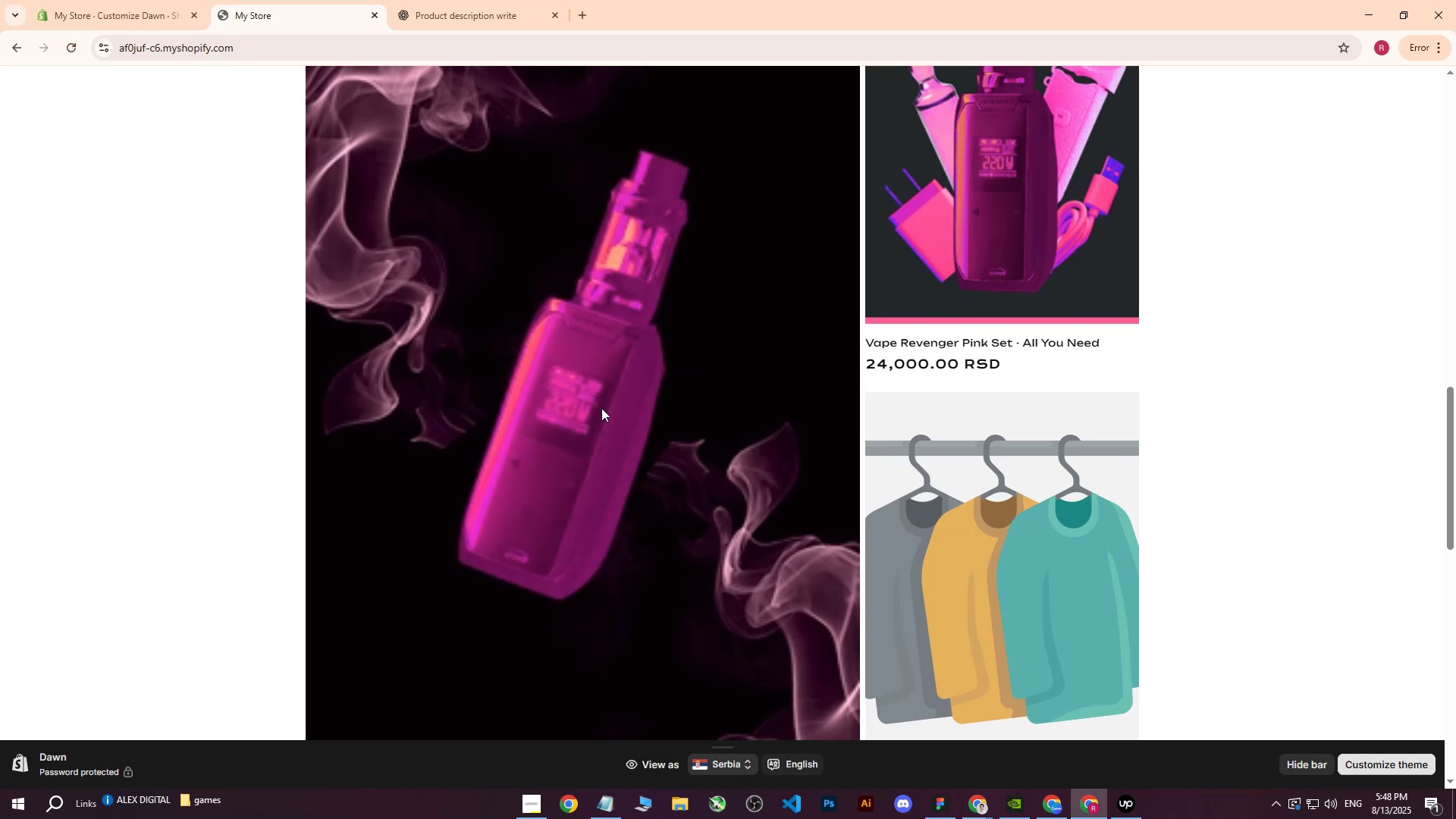 
left_click([1061, 803])
 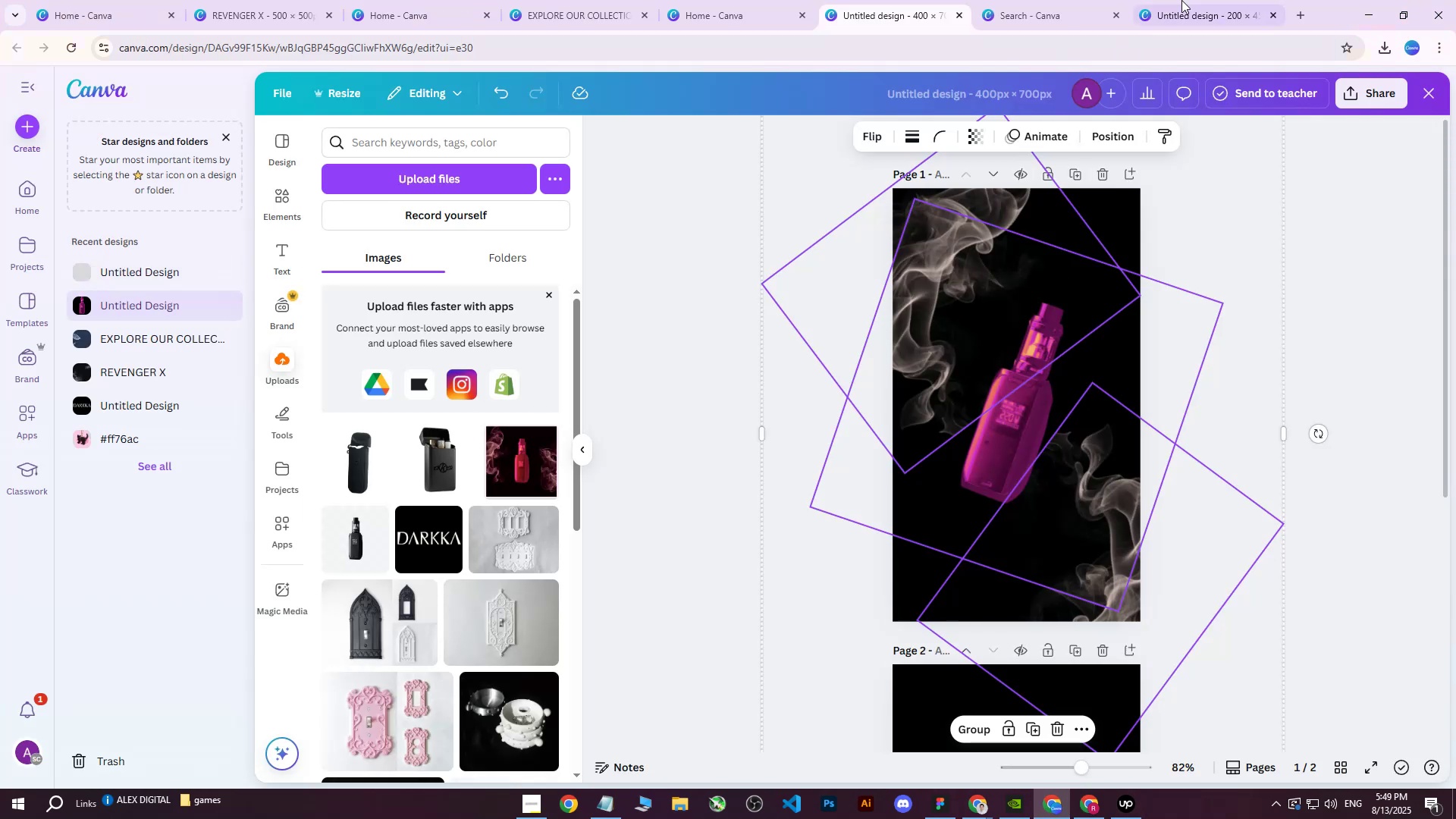 
left_click([1182, 0])
 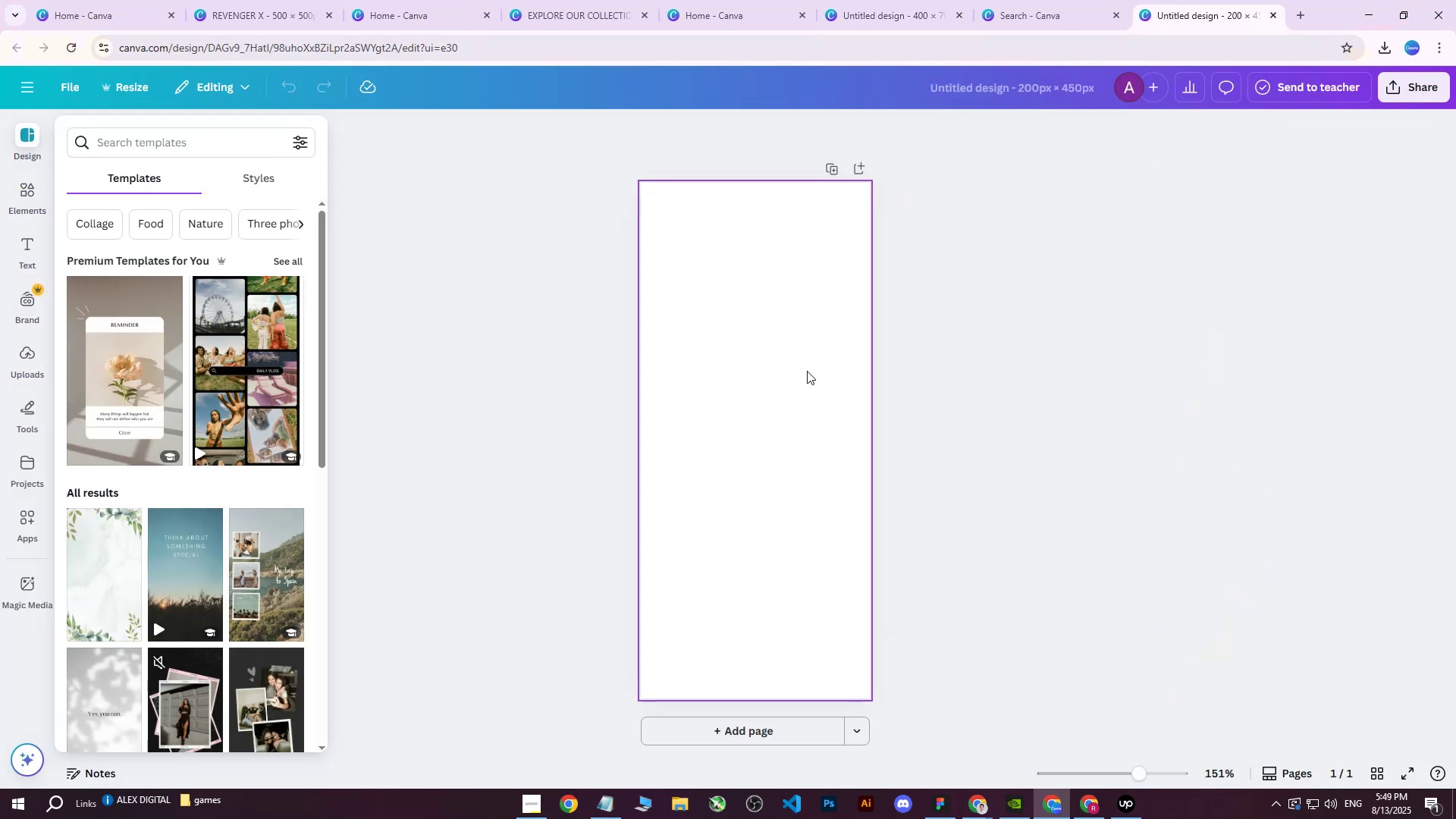 
left_click([741, 342])
 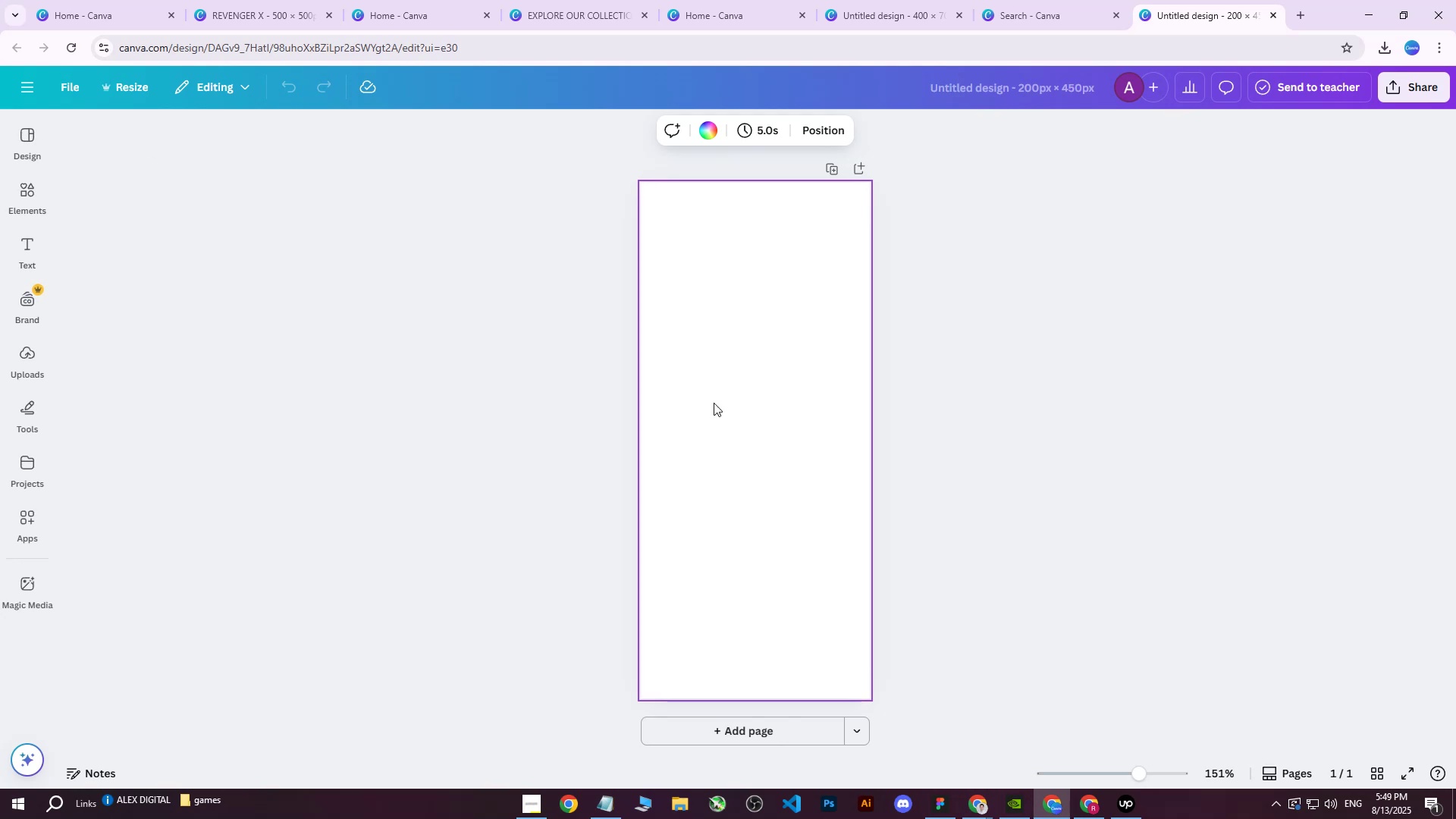 
left_click([950, 348])
 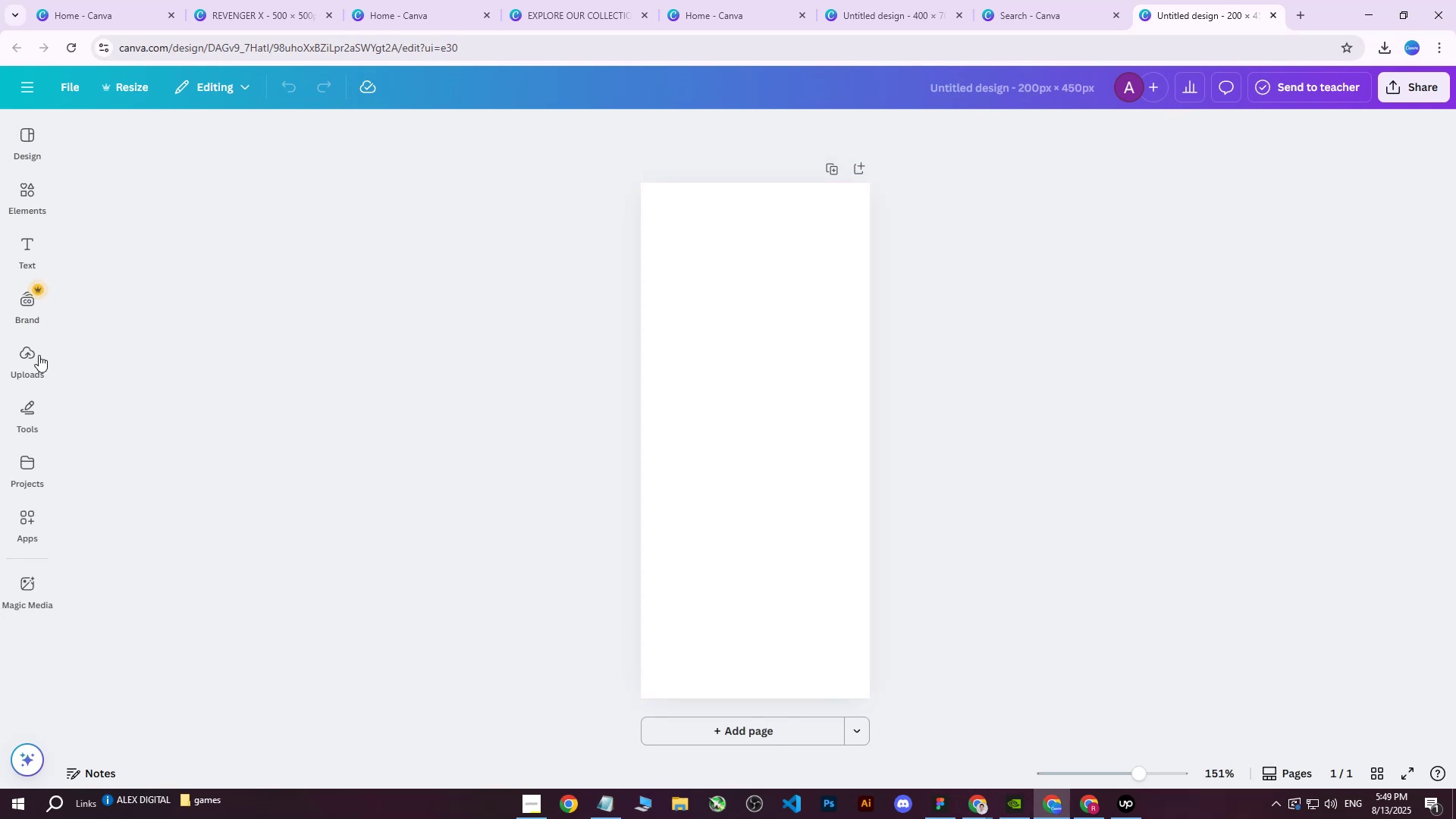 
left_click([32, 360])
 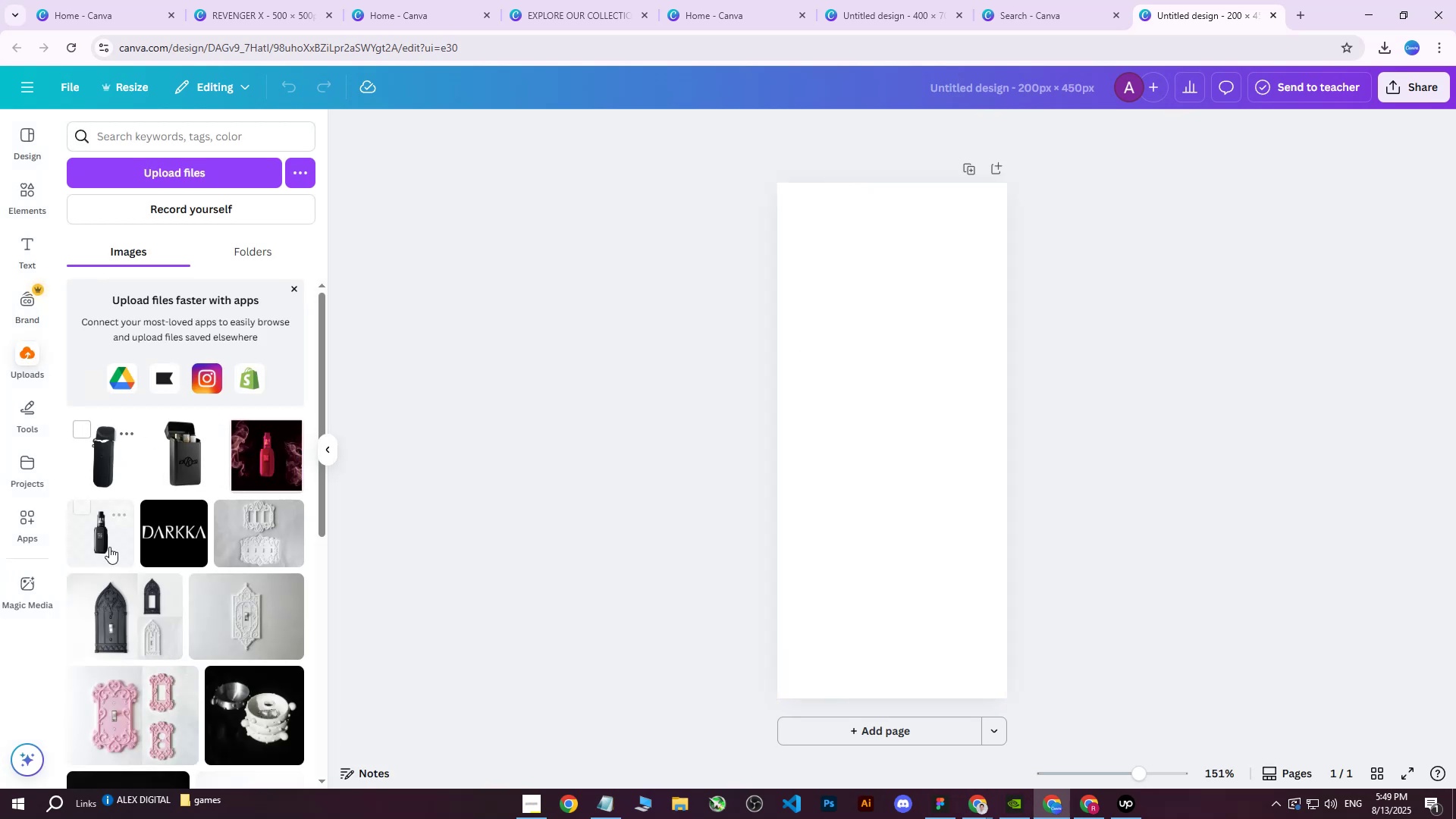 
left_click([105, 547])
 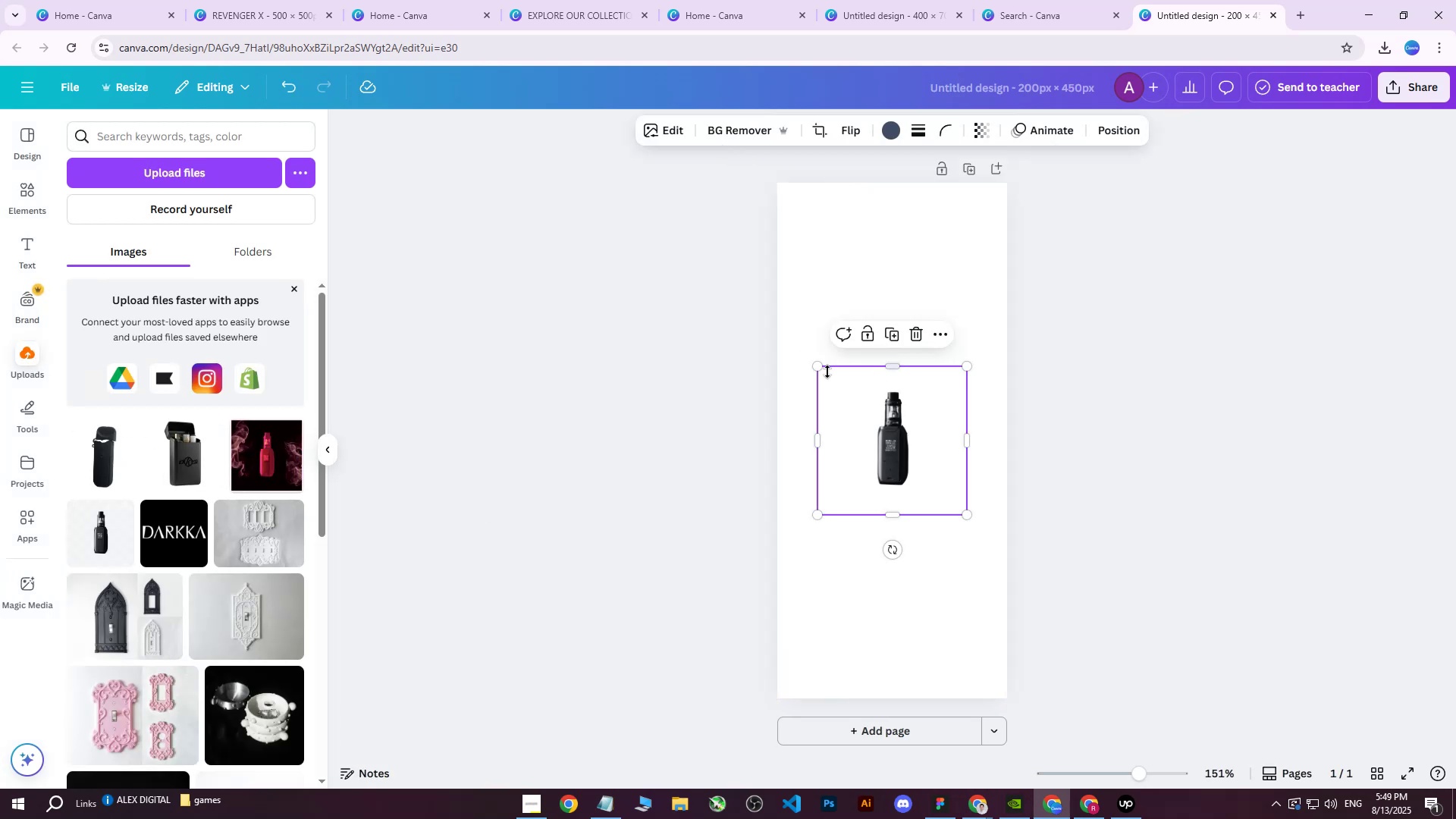 
left_click_drag(start_coordinate=[821, 369], to_coordinate=[730, 262])
 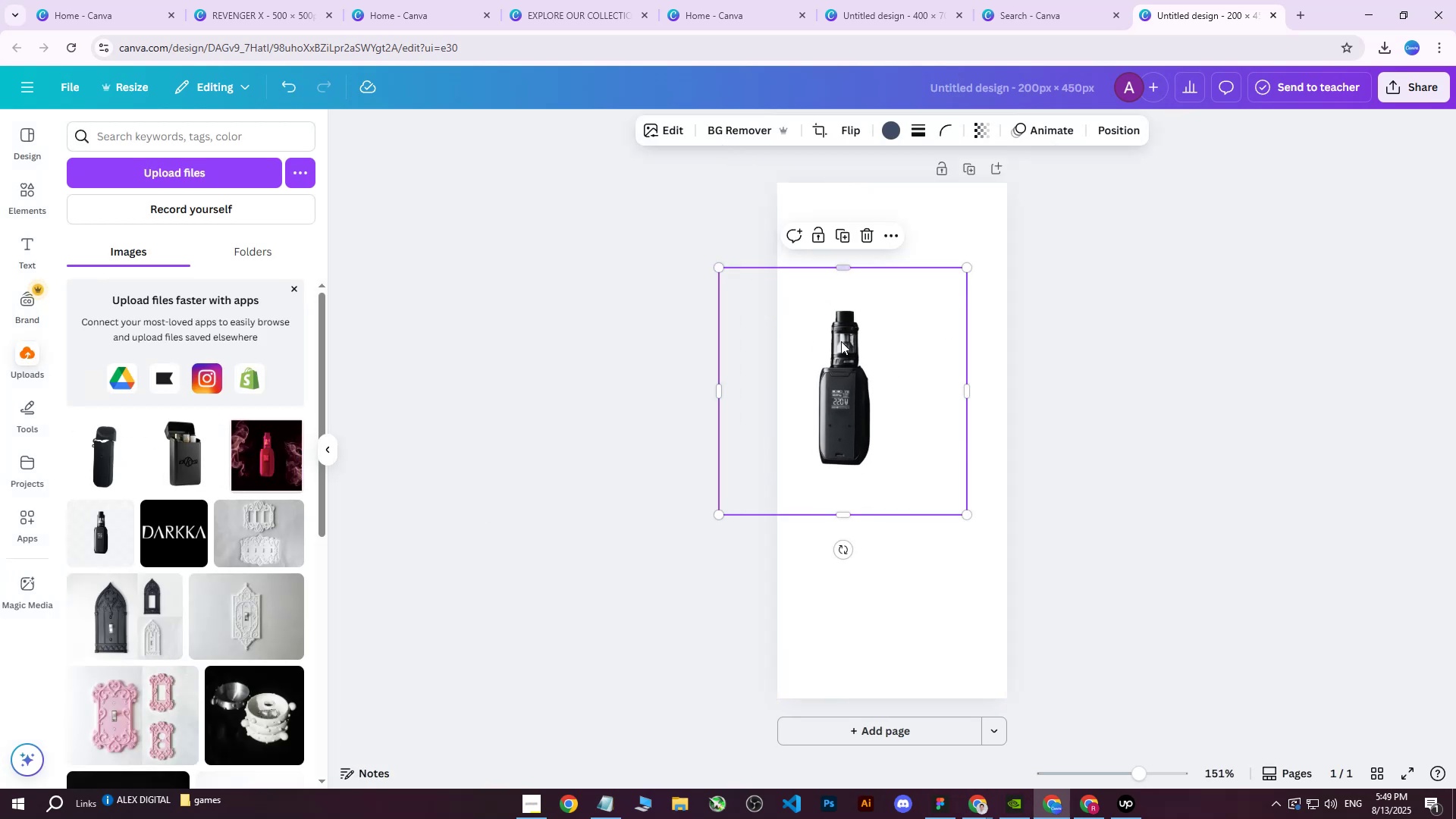 
left_click_drag(start_coordinate=[876, 383], to_coordinate=[925, 432])
 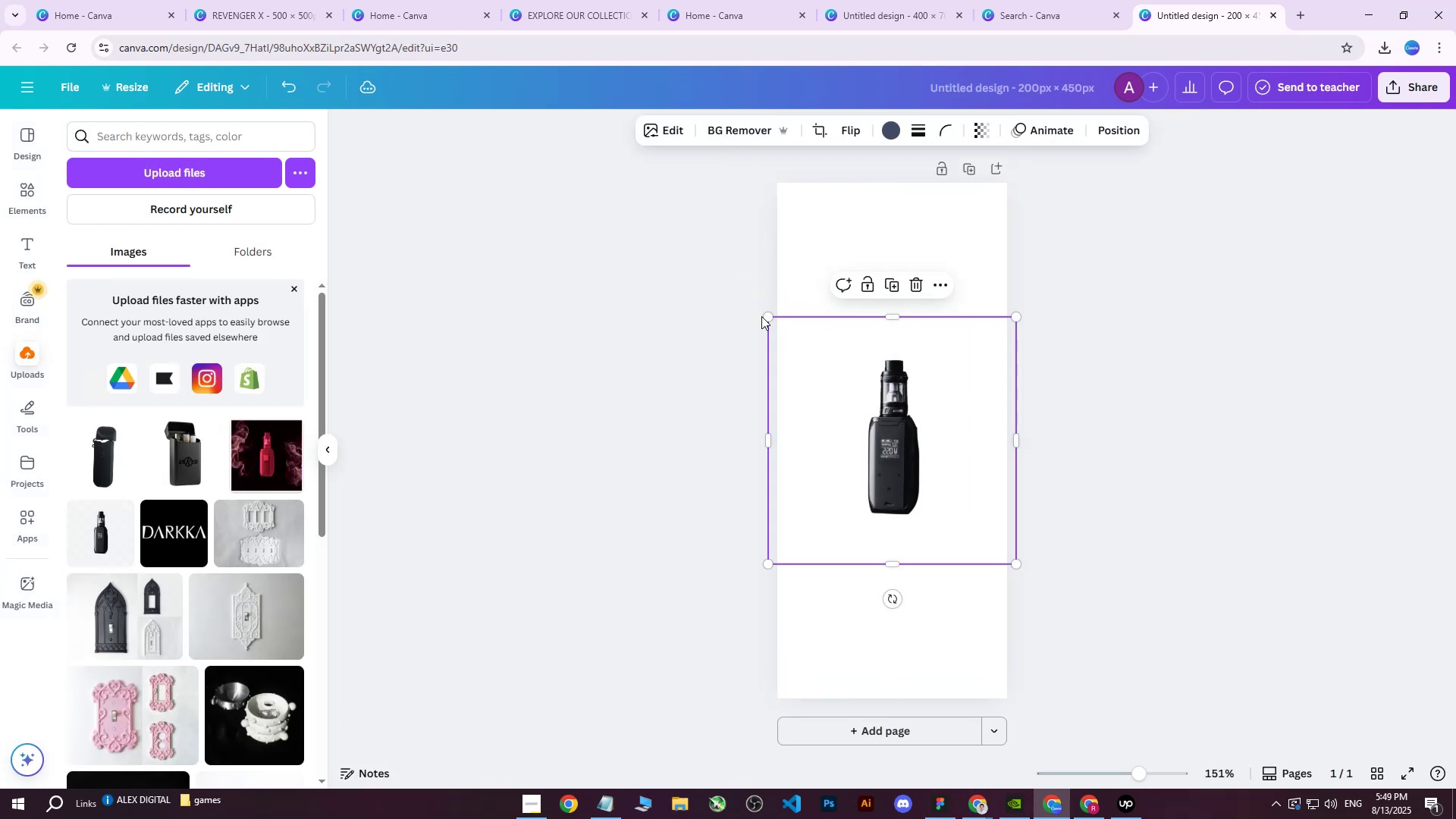 
left_click_drag(start_coordinate=[765, 317], to_coordinate=[651, 197])
 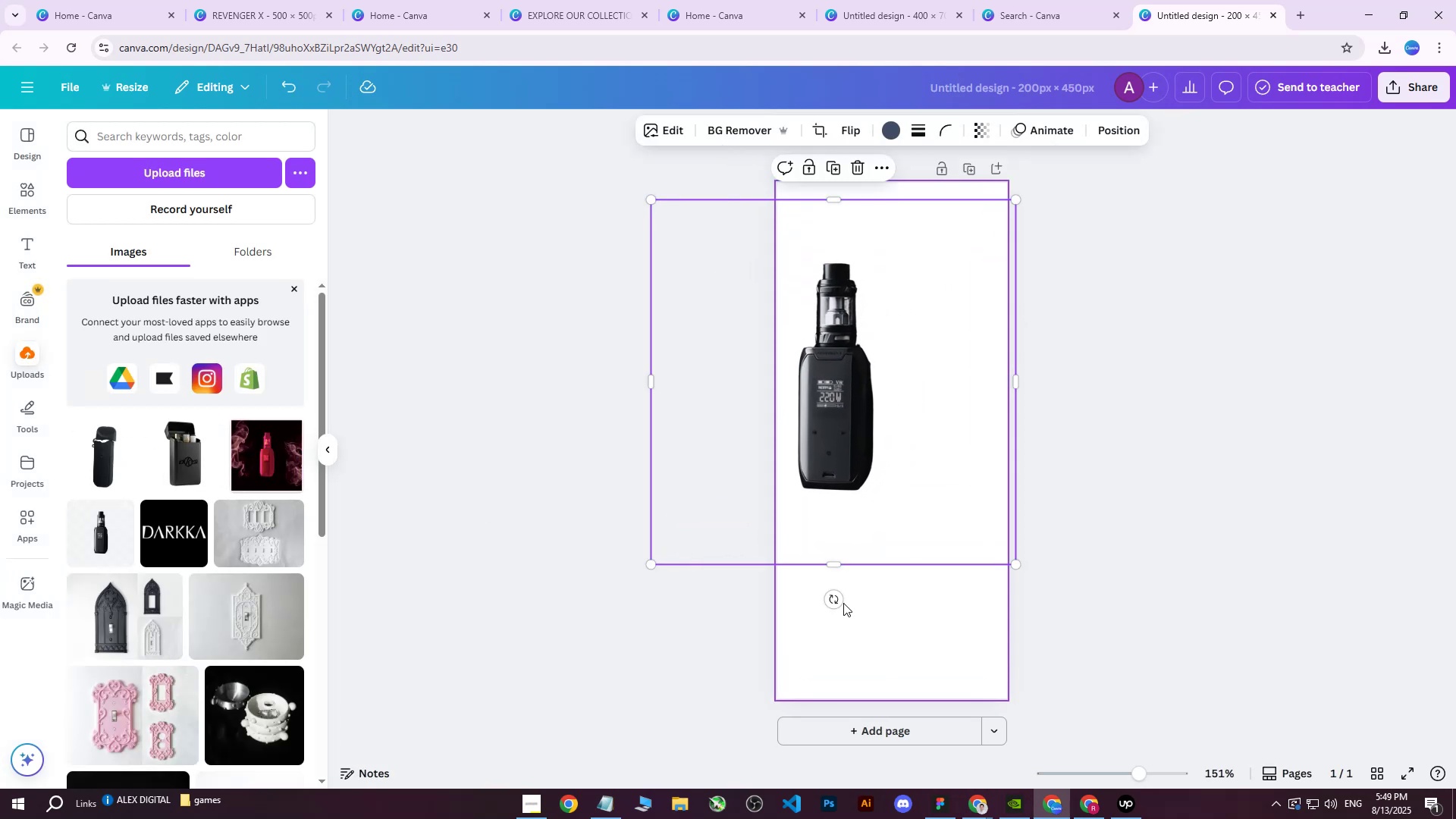 
left_click_drag(start_coordinate=[841, 600], to_coordinate=[771, 648])
 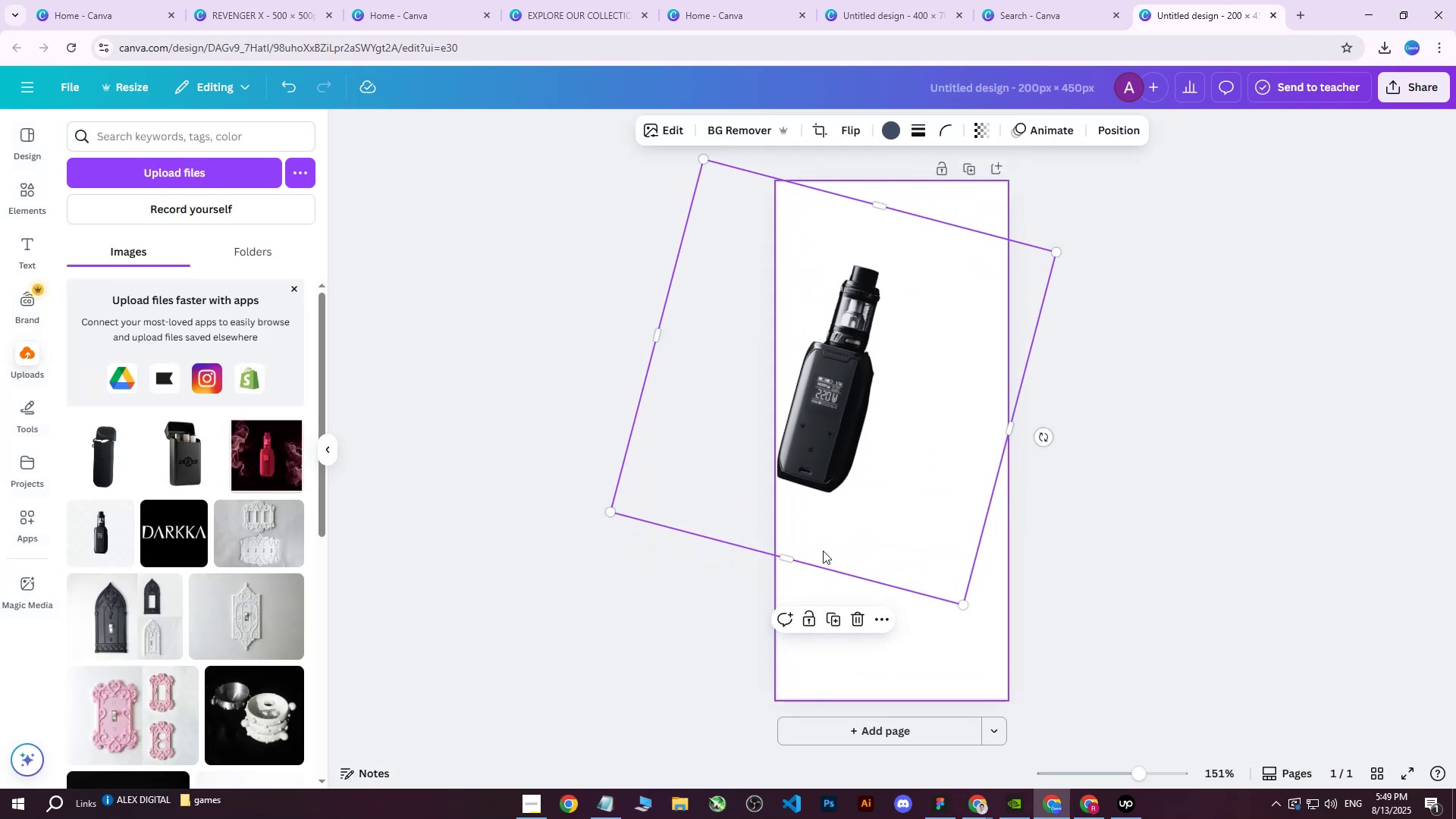 
left_click_drag(start_coordinate=[874, 470], to_coordinate=[934, 529])
 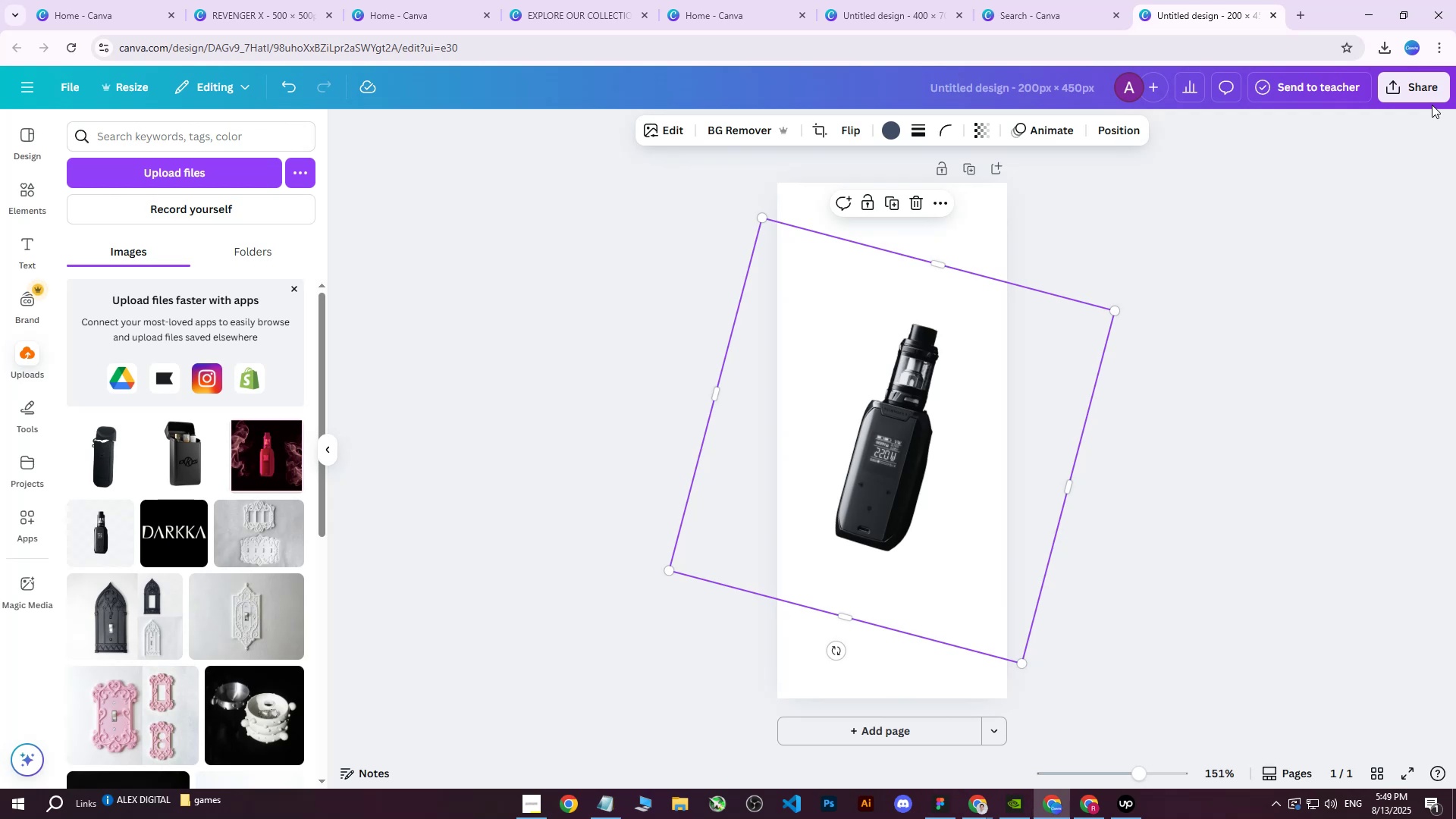 
double_click([1421, 89])
 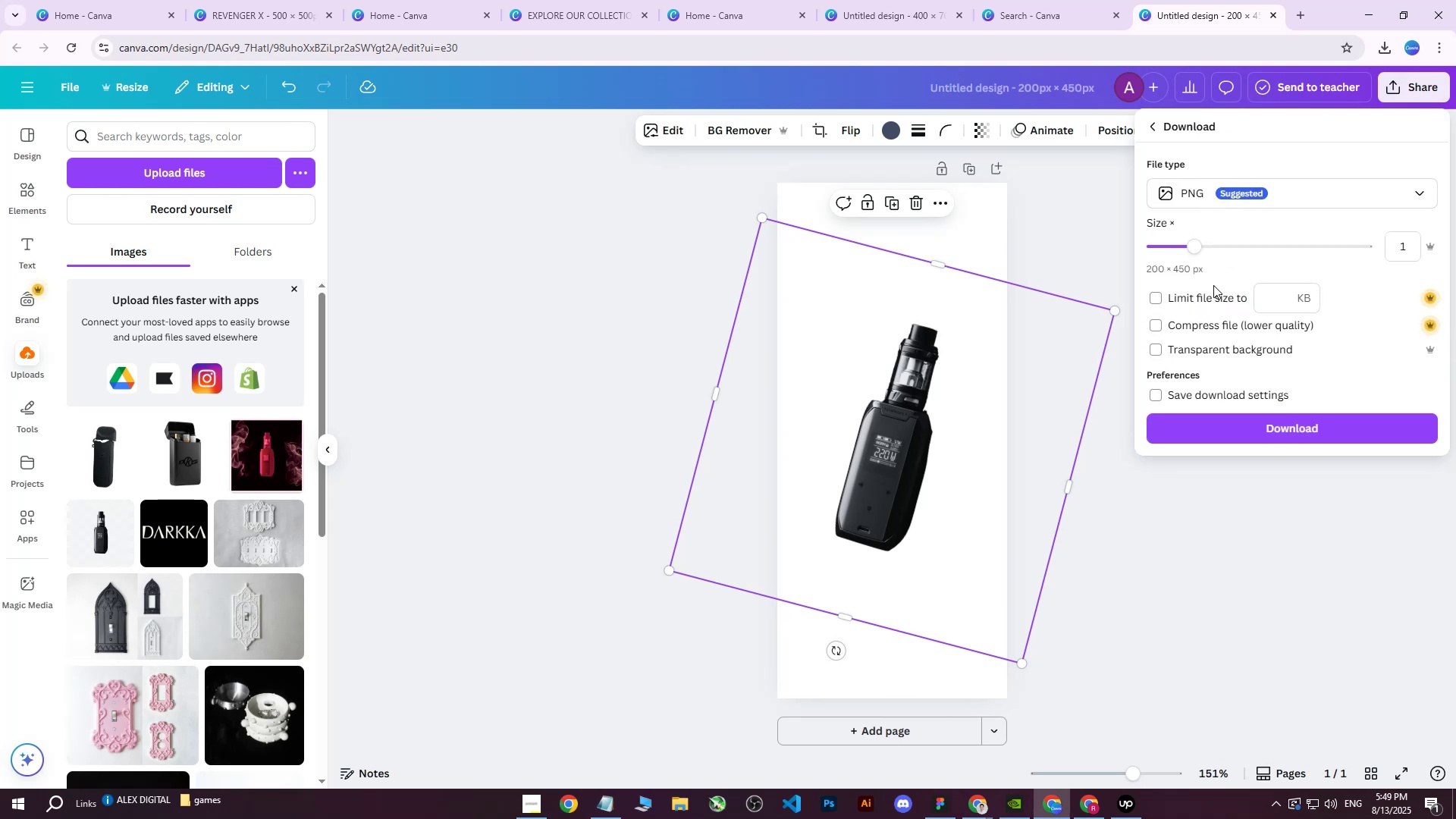 
left_click([1201, 191])
 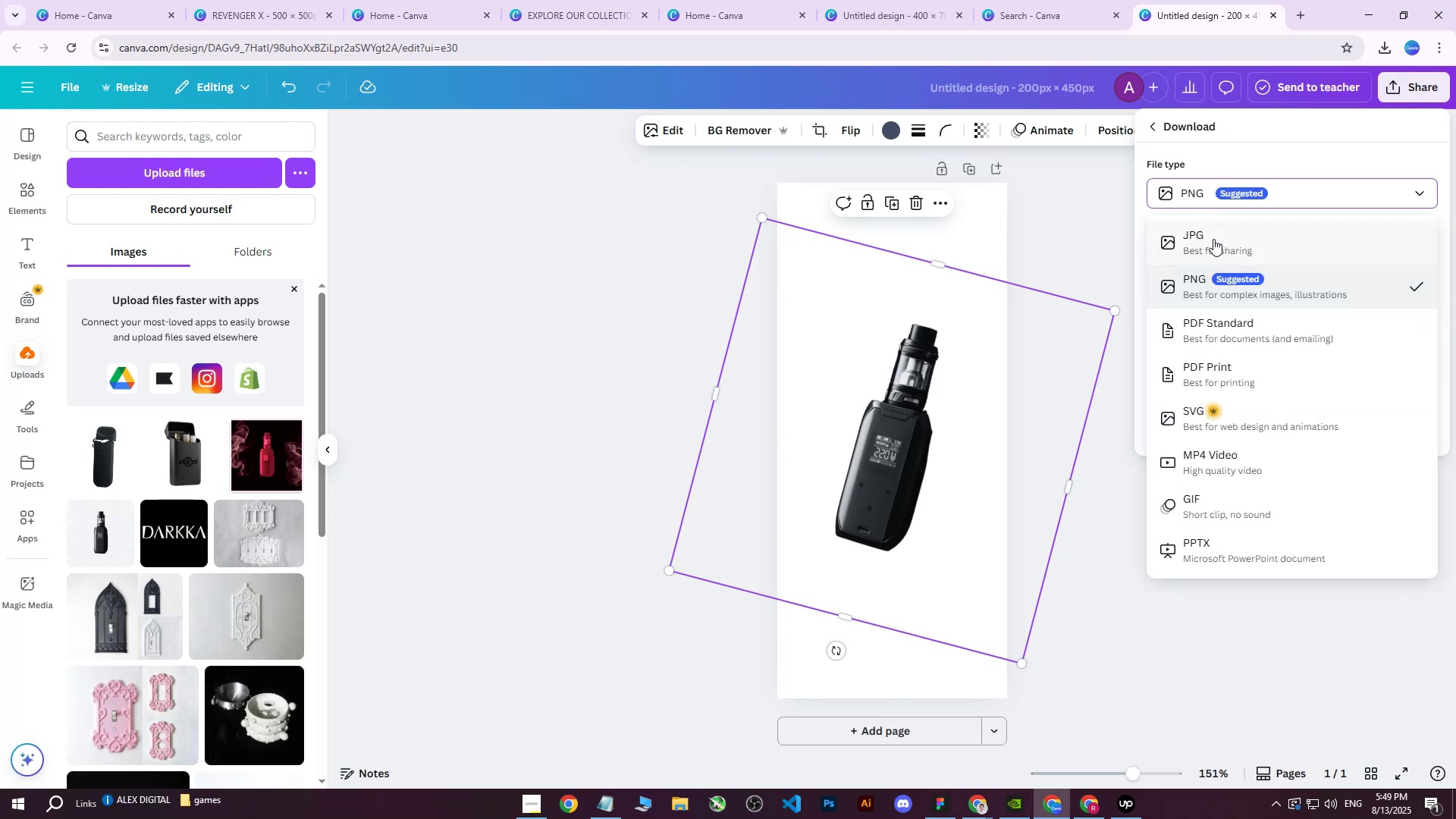 
left_click([1213, 249])
 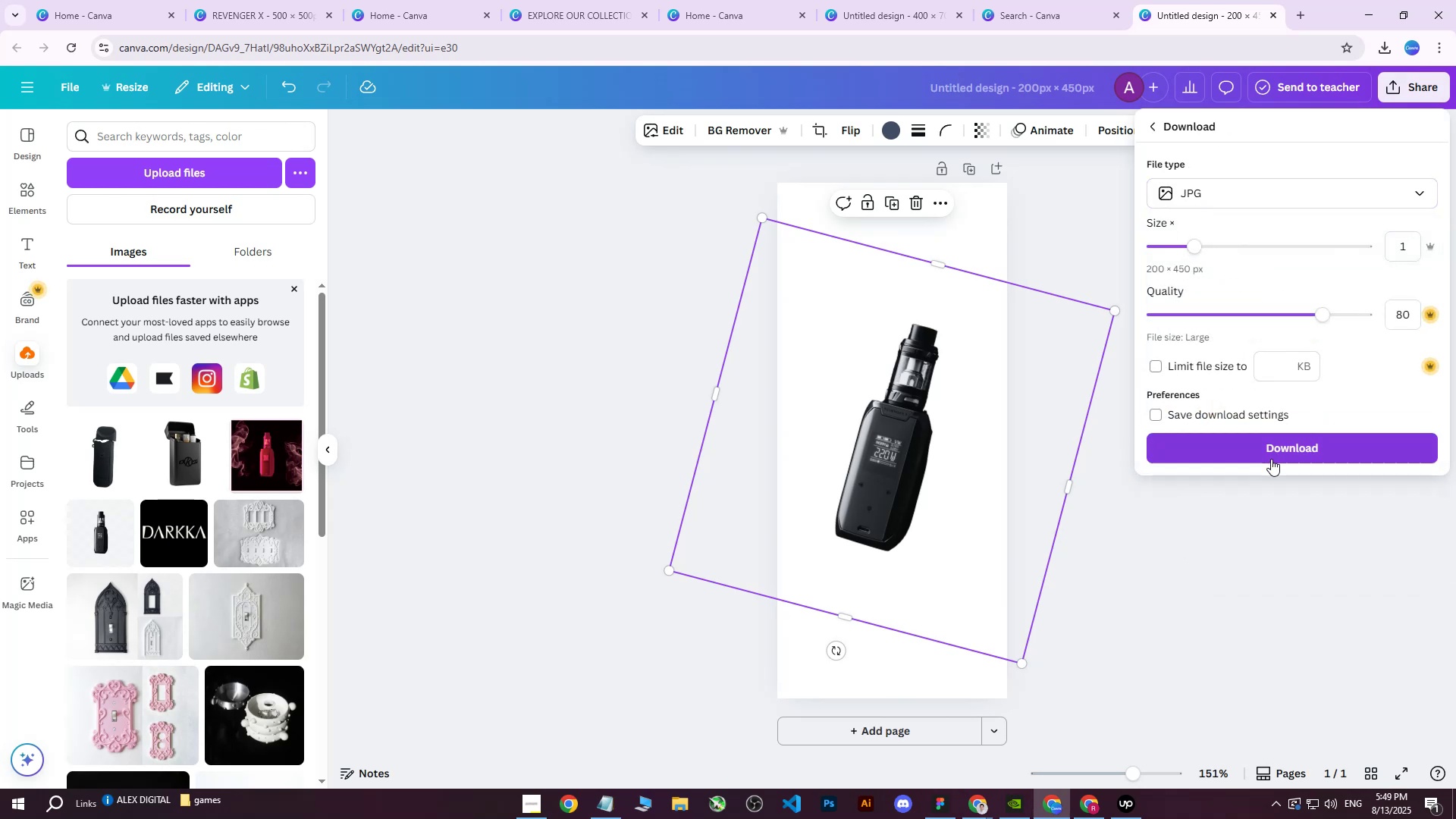 
left_click([1271, 447])
 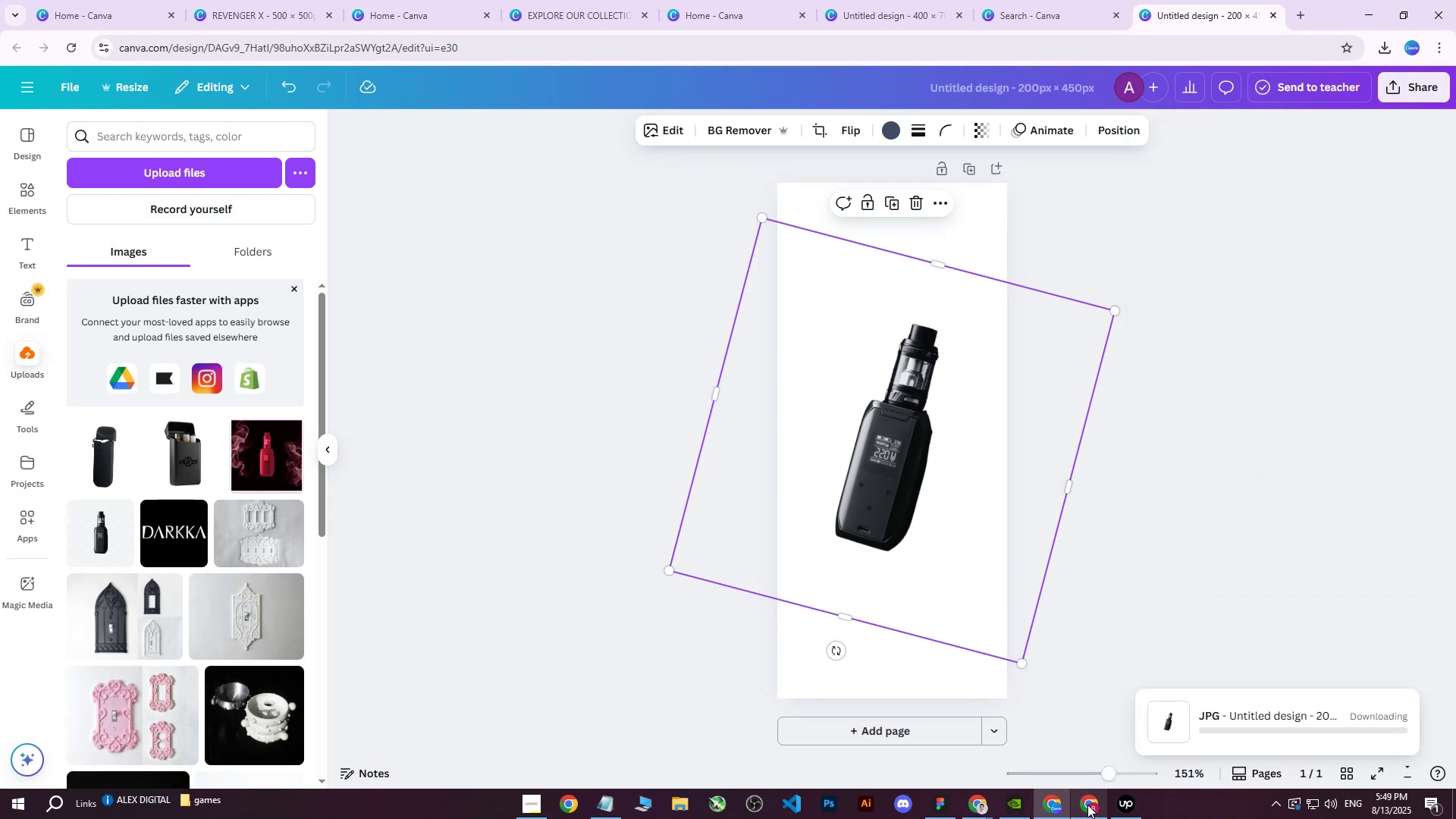 
left_click([1087, 805])
 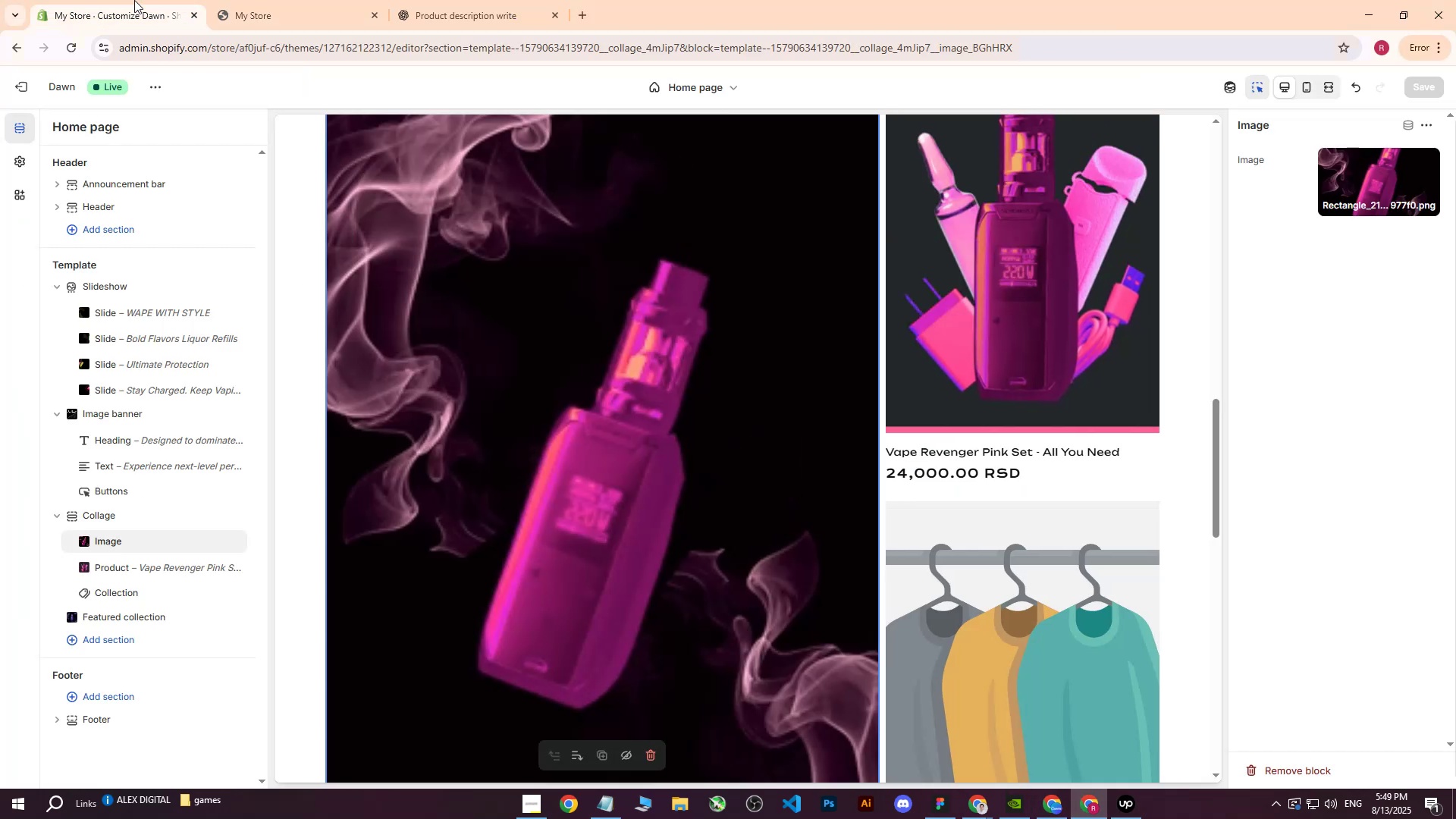 
double_click([675, 370])
 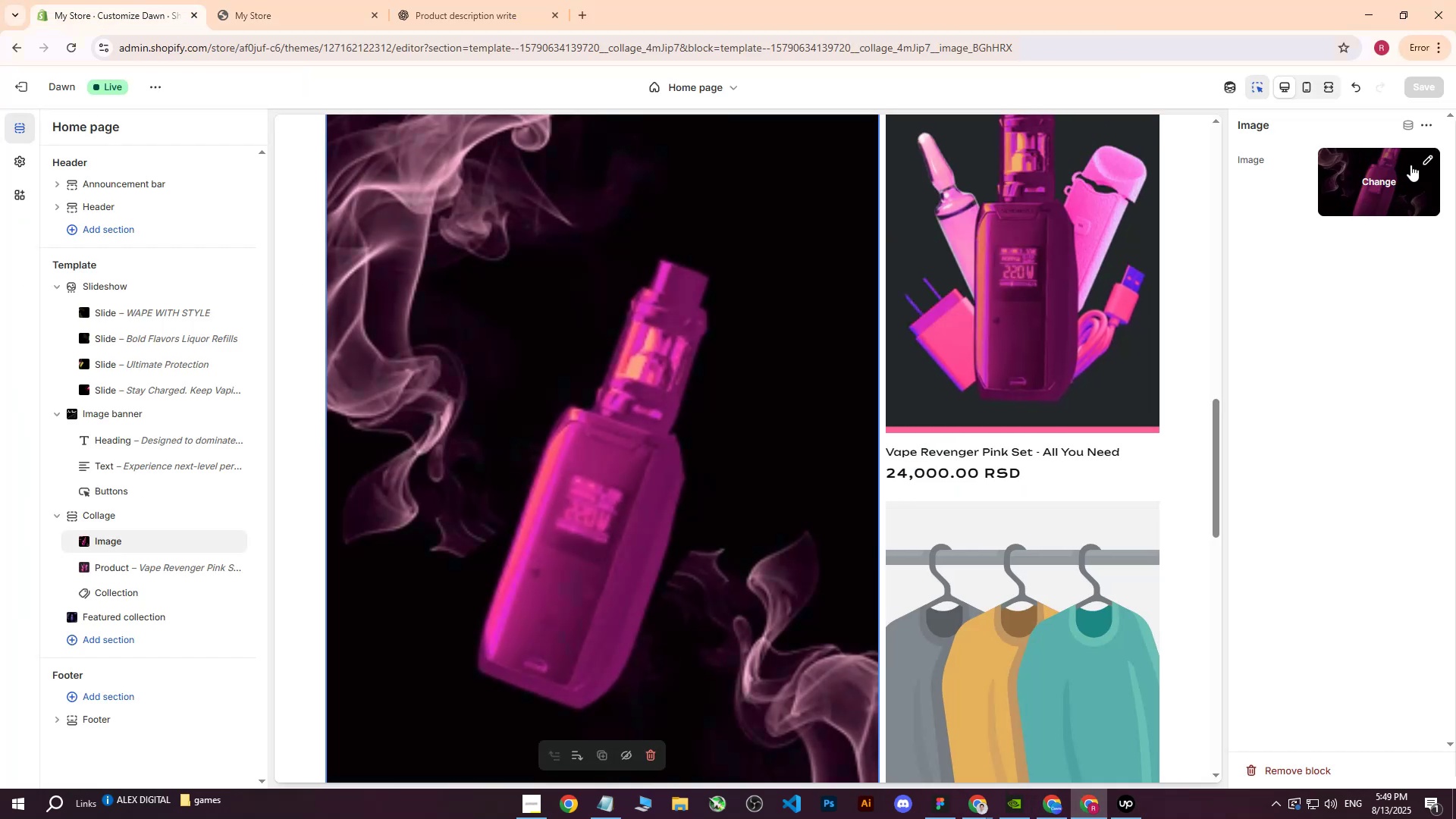 
left_click([1423, 161])
 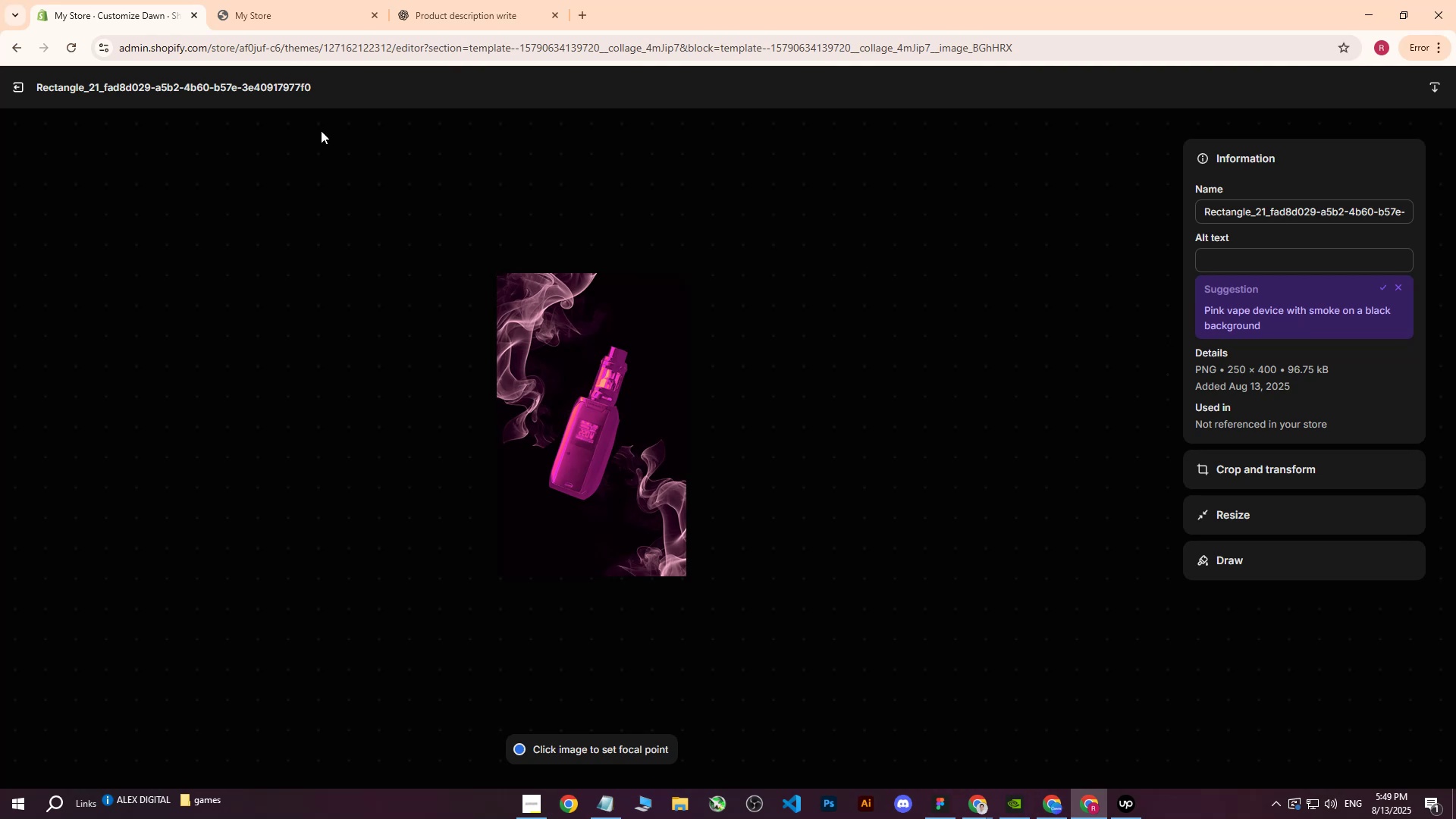 
left_click([17, 91])
 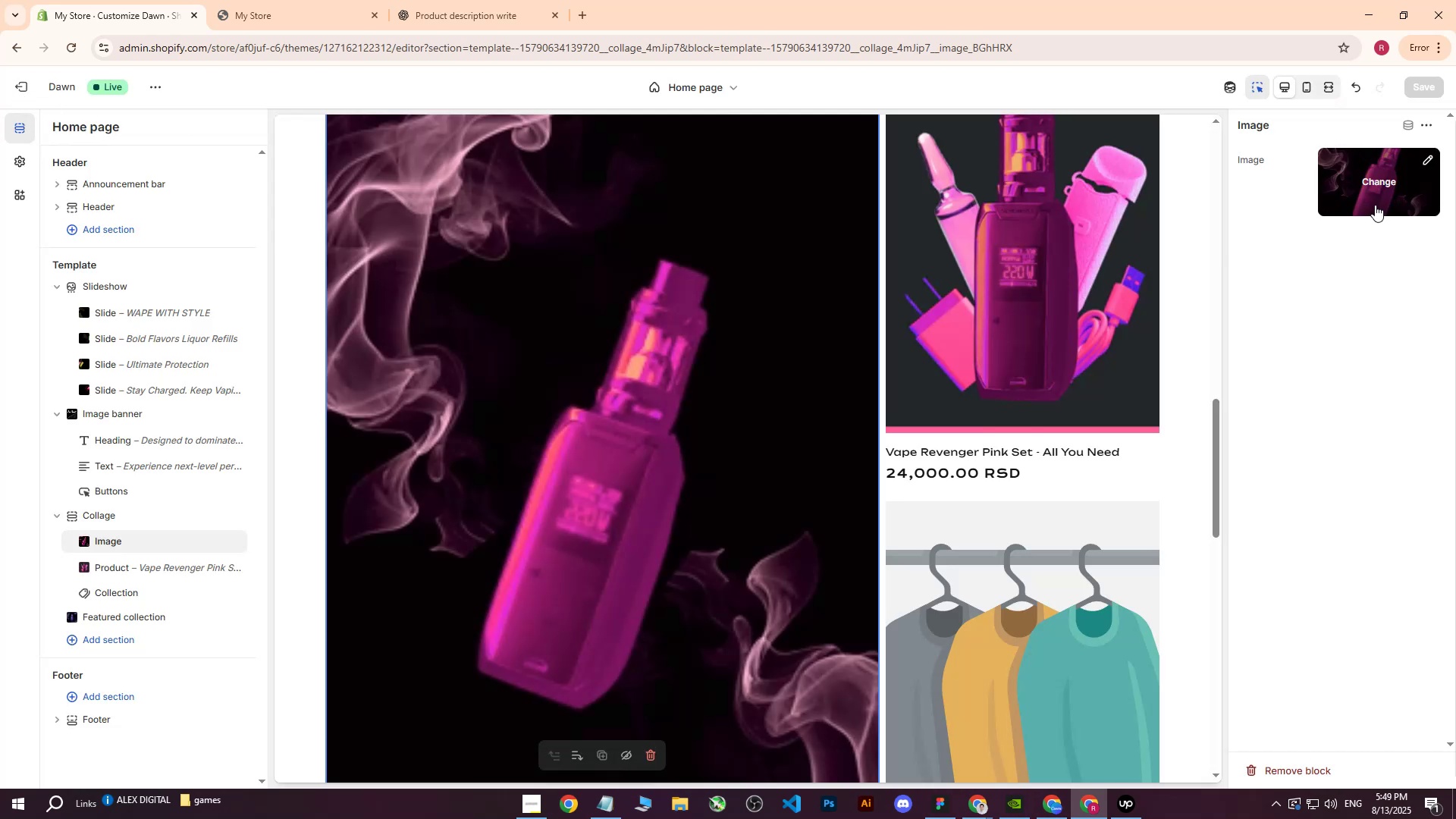 
left_click([1379, 174])
 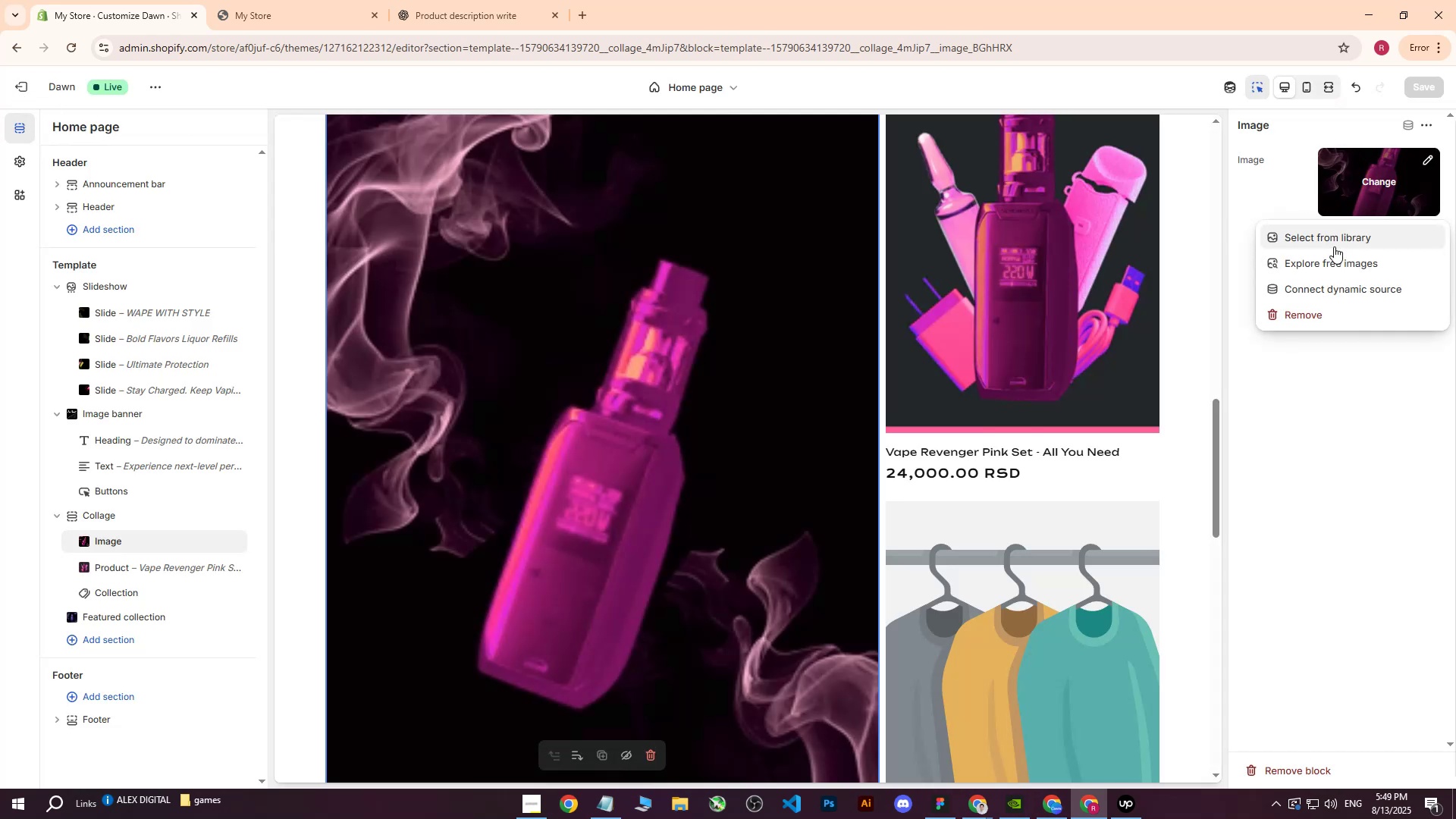 
left_click([1335, 243])
 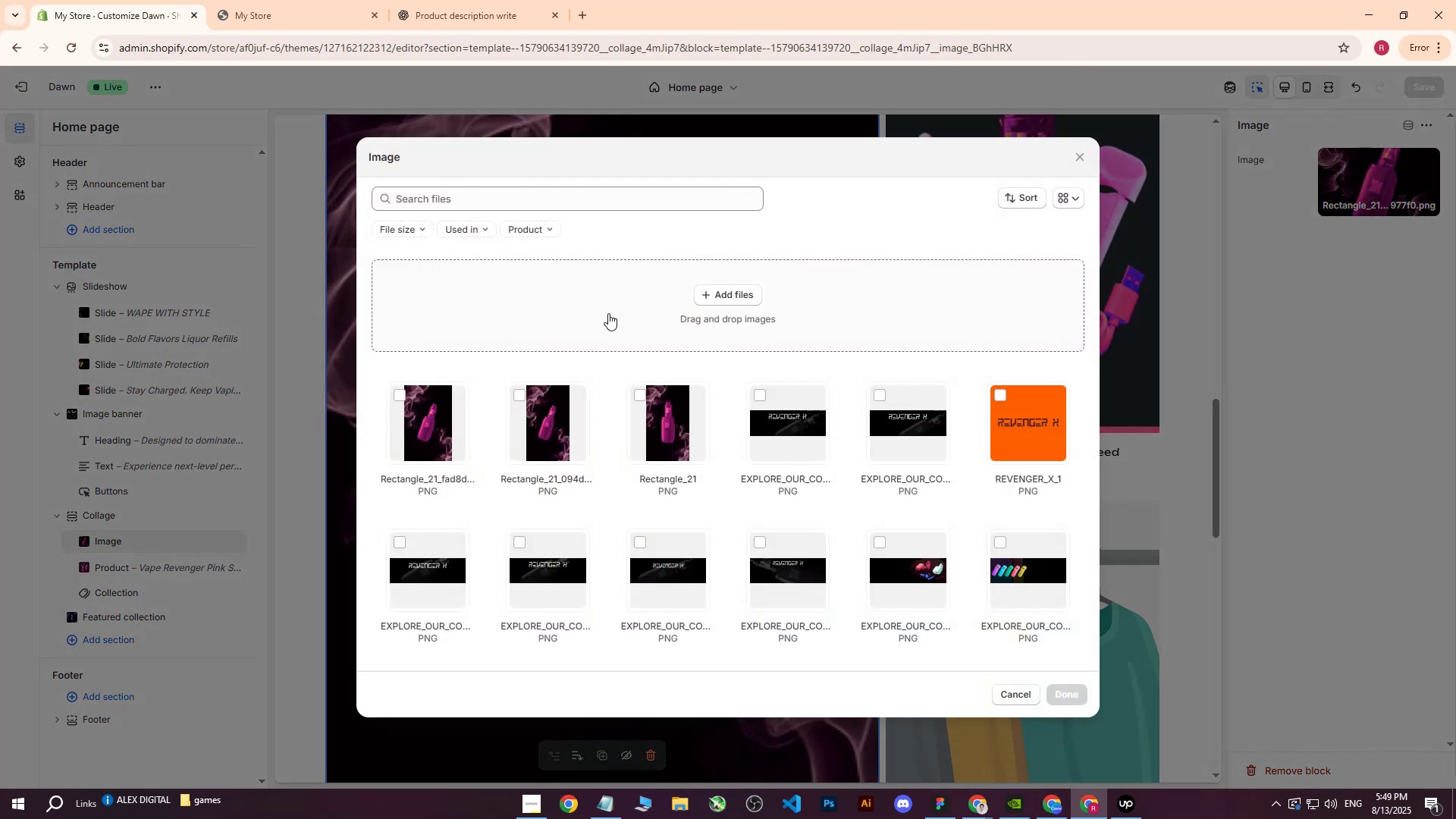 
left_click_drag(start_coordinate=[748, 301], to_coordinate=[752, 302])
 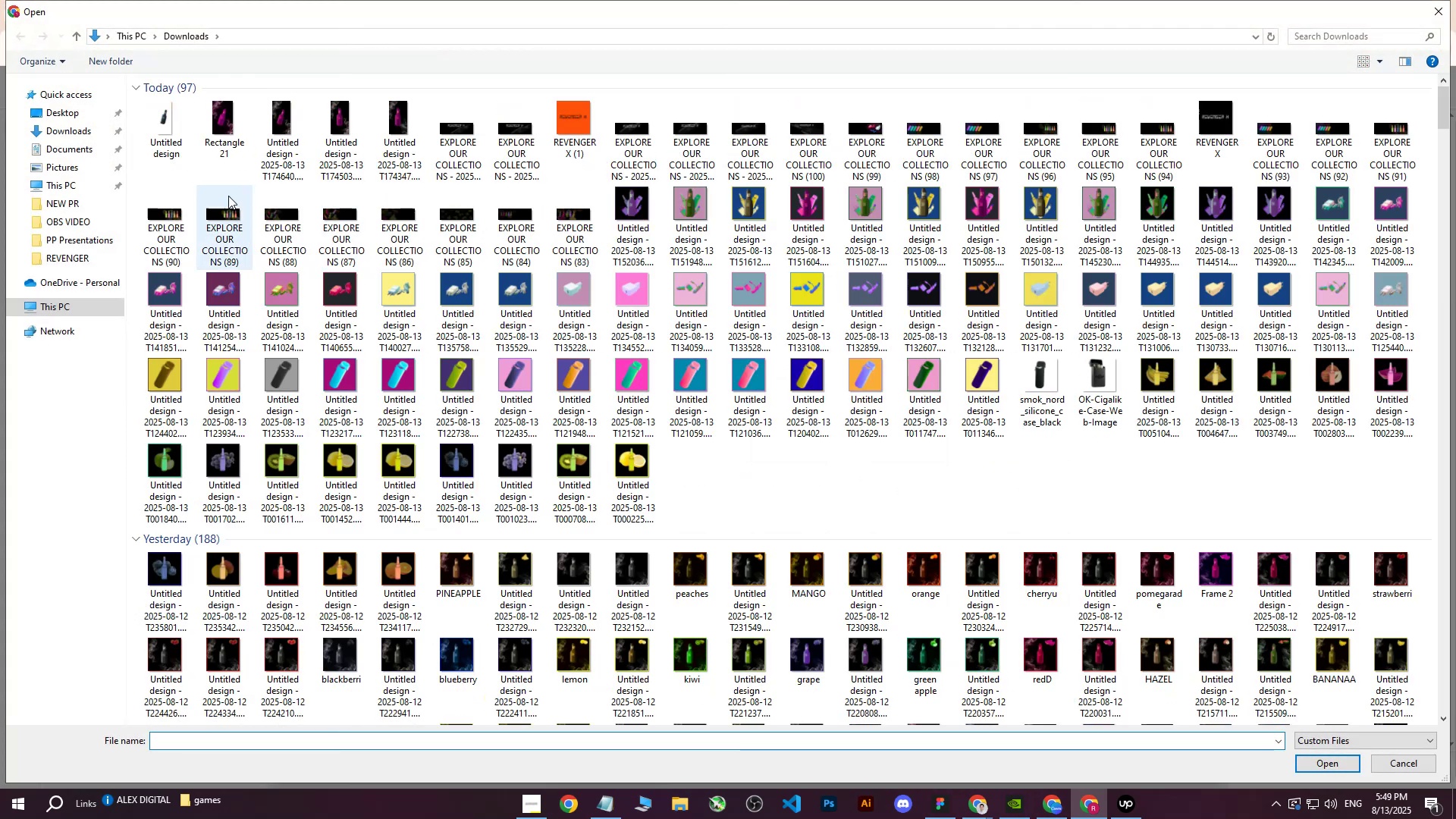 
left_click([169, 139])
 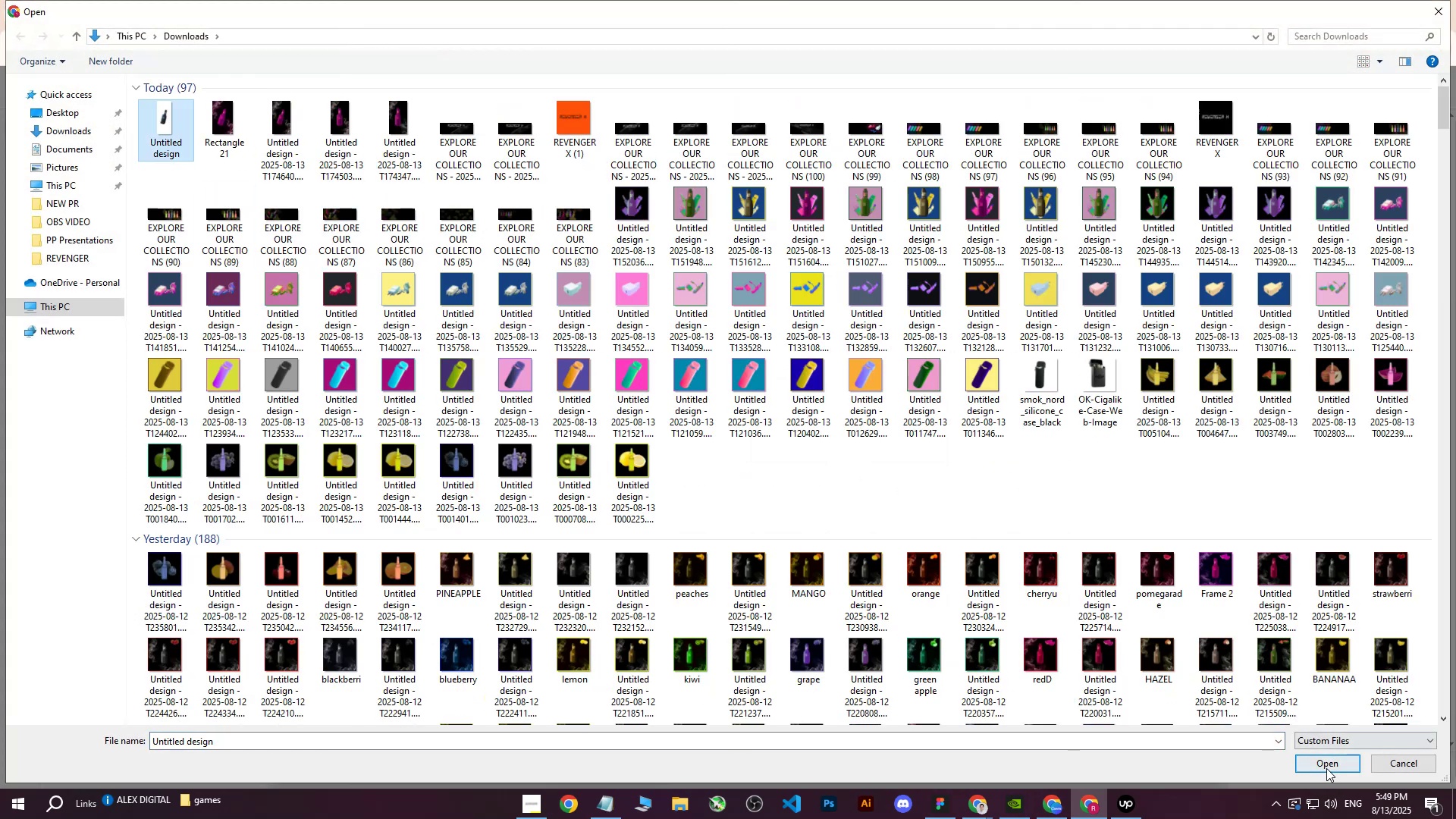 
left_click([1326, 762])
 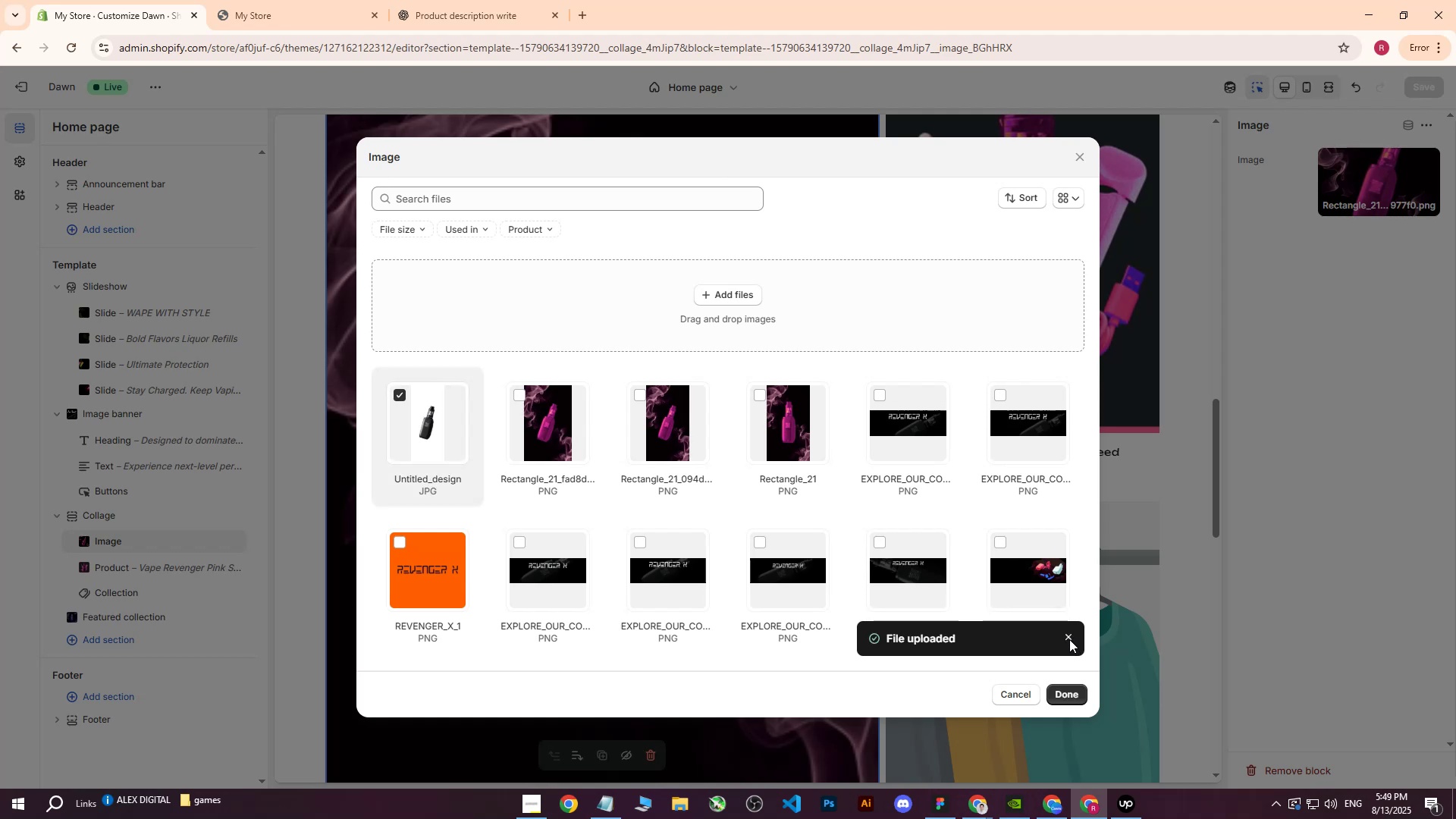 
wait(11.58)
 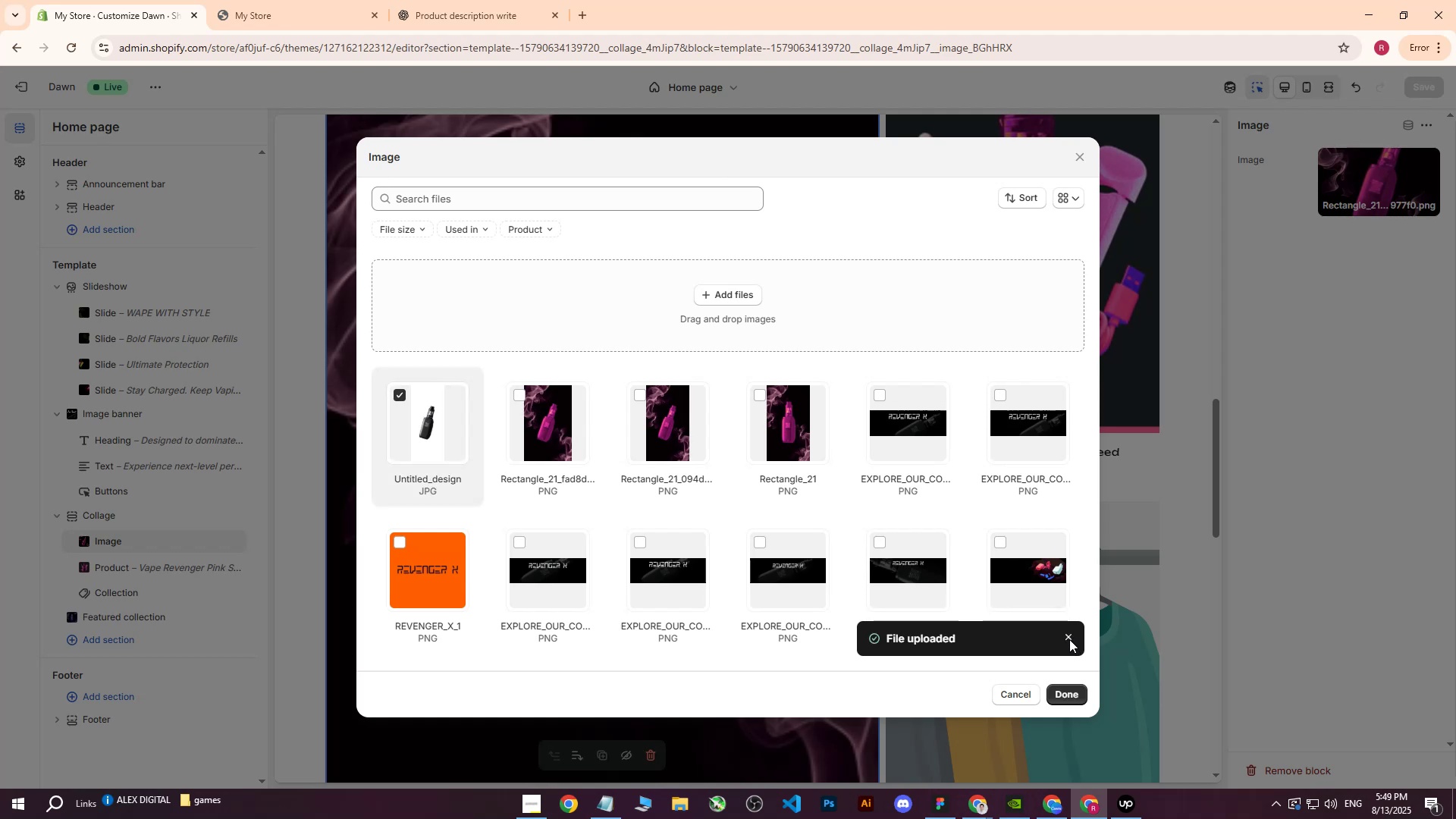 
mouse_move([1079, 647])
 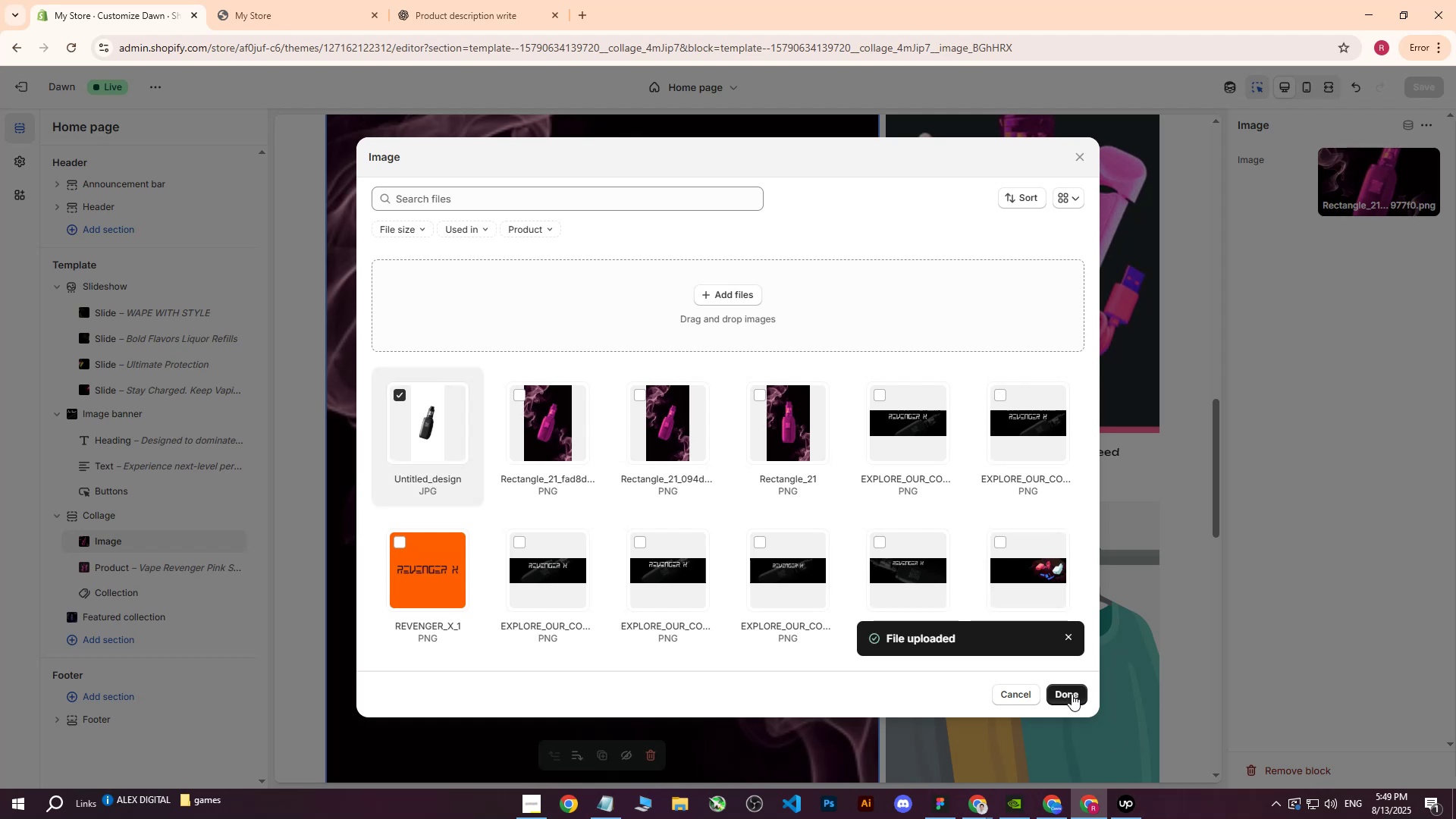 
left_click([1072, 694])
 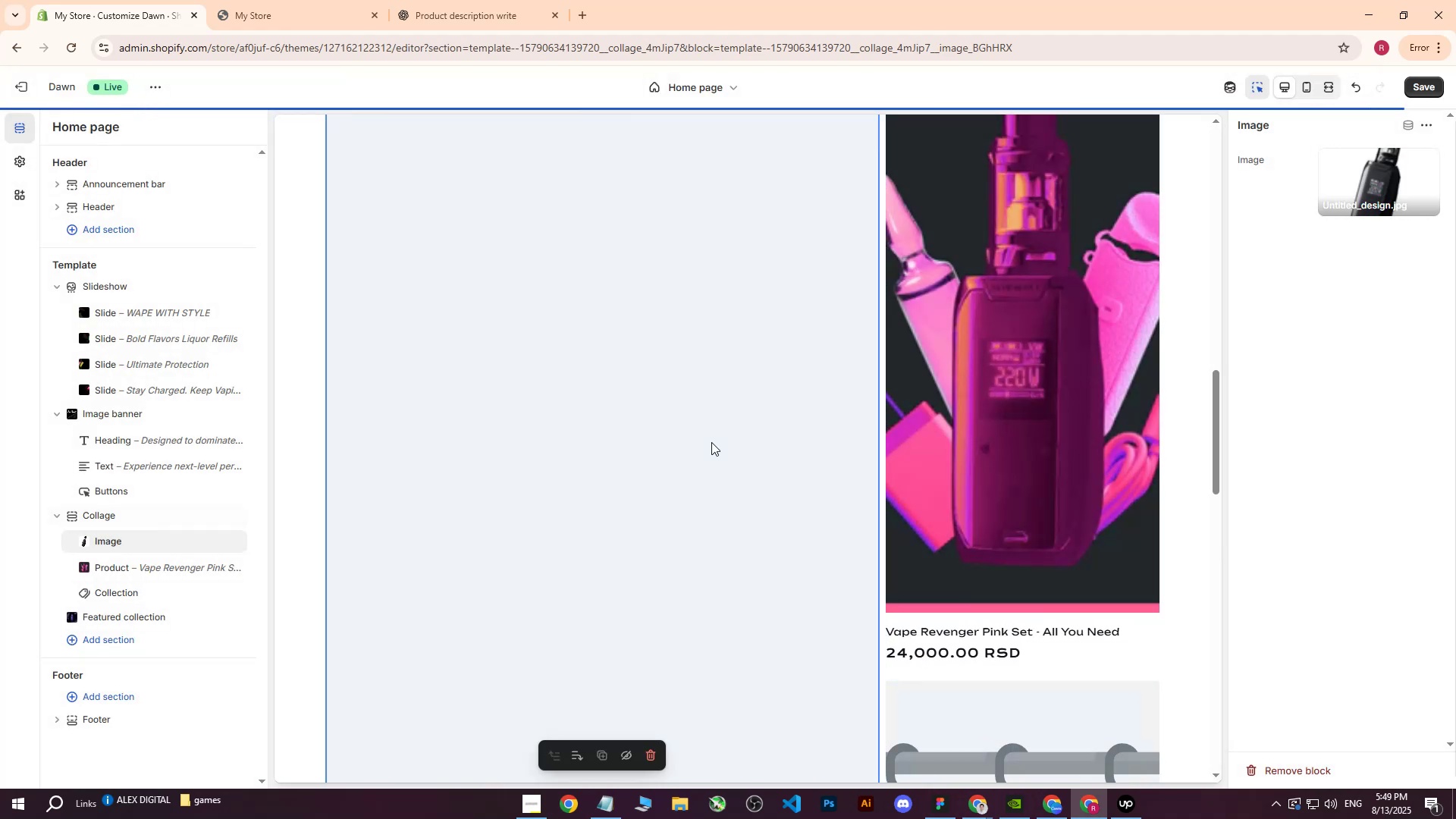 
scroll: coordinate [739, 447], scroll_direction: down, amount: 1.0
 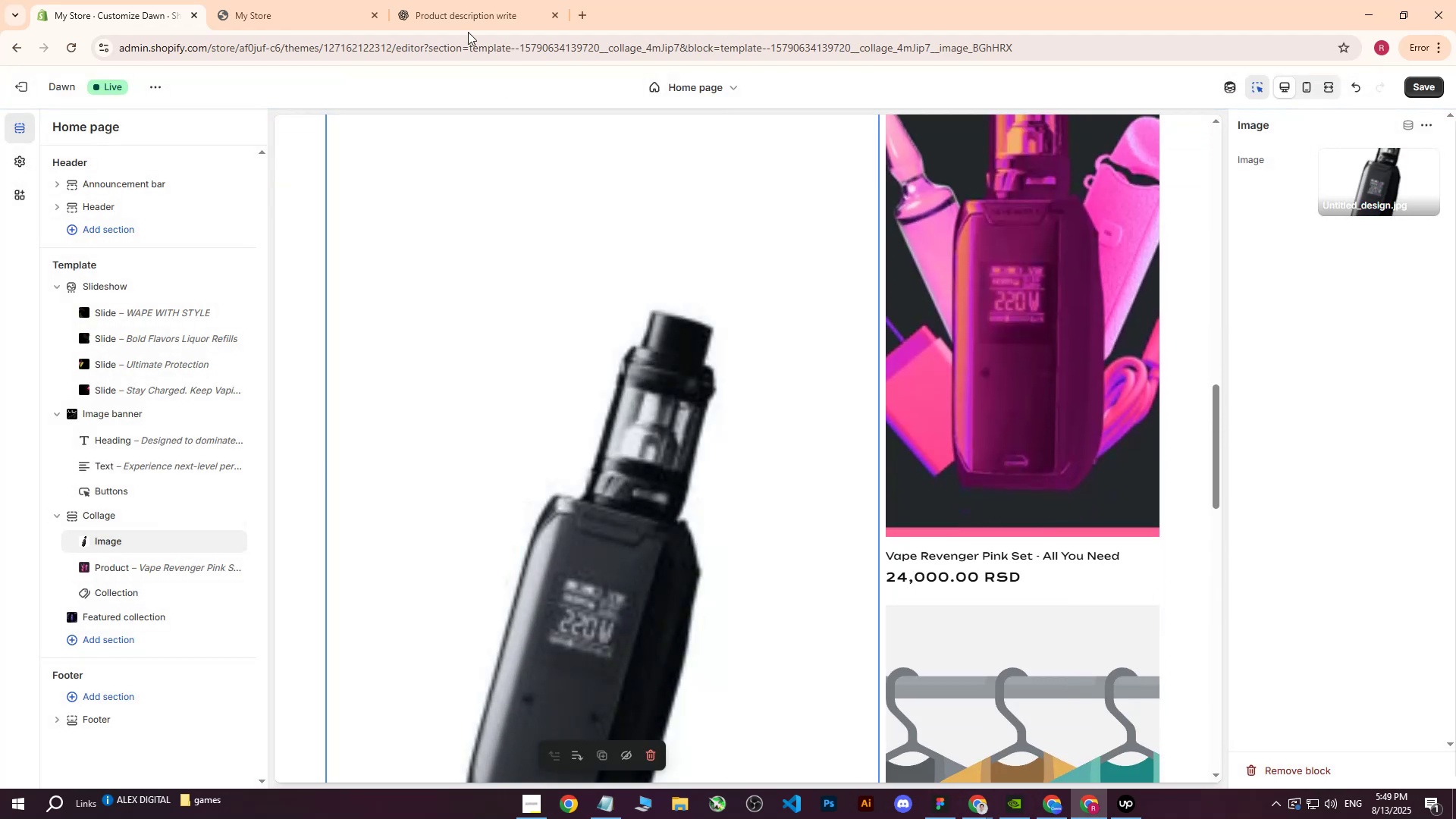 
left_click([313, 0])
 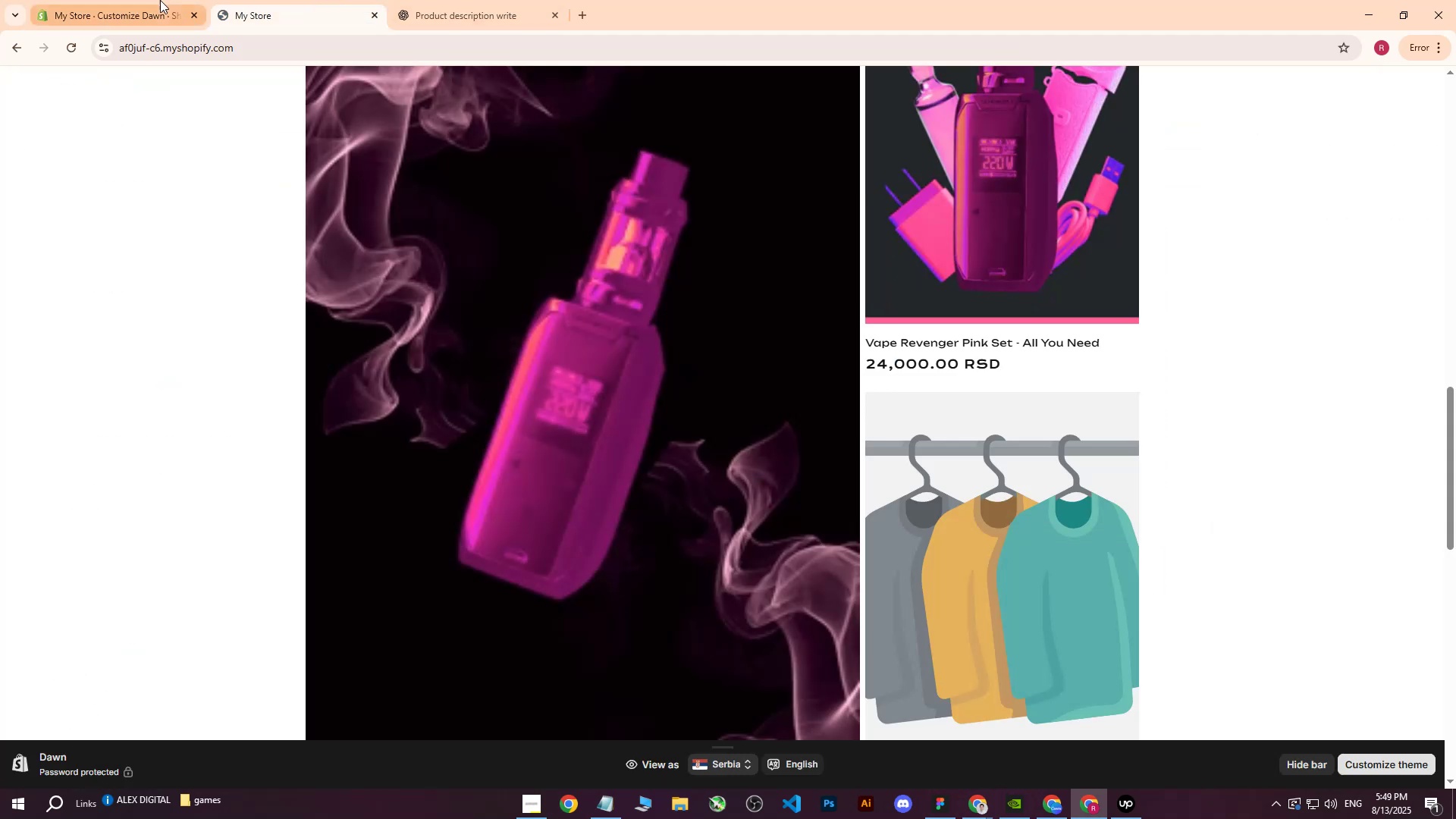 
left_click([160, 0])
 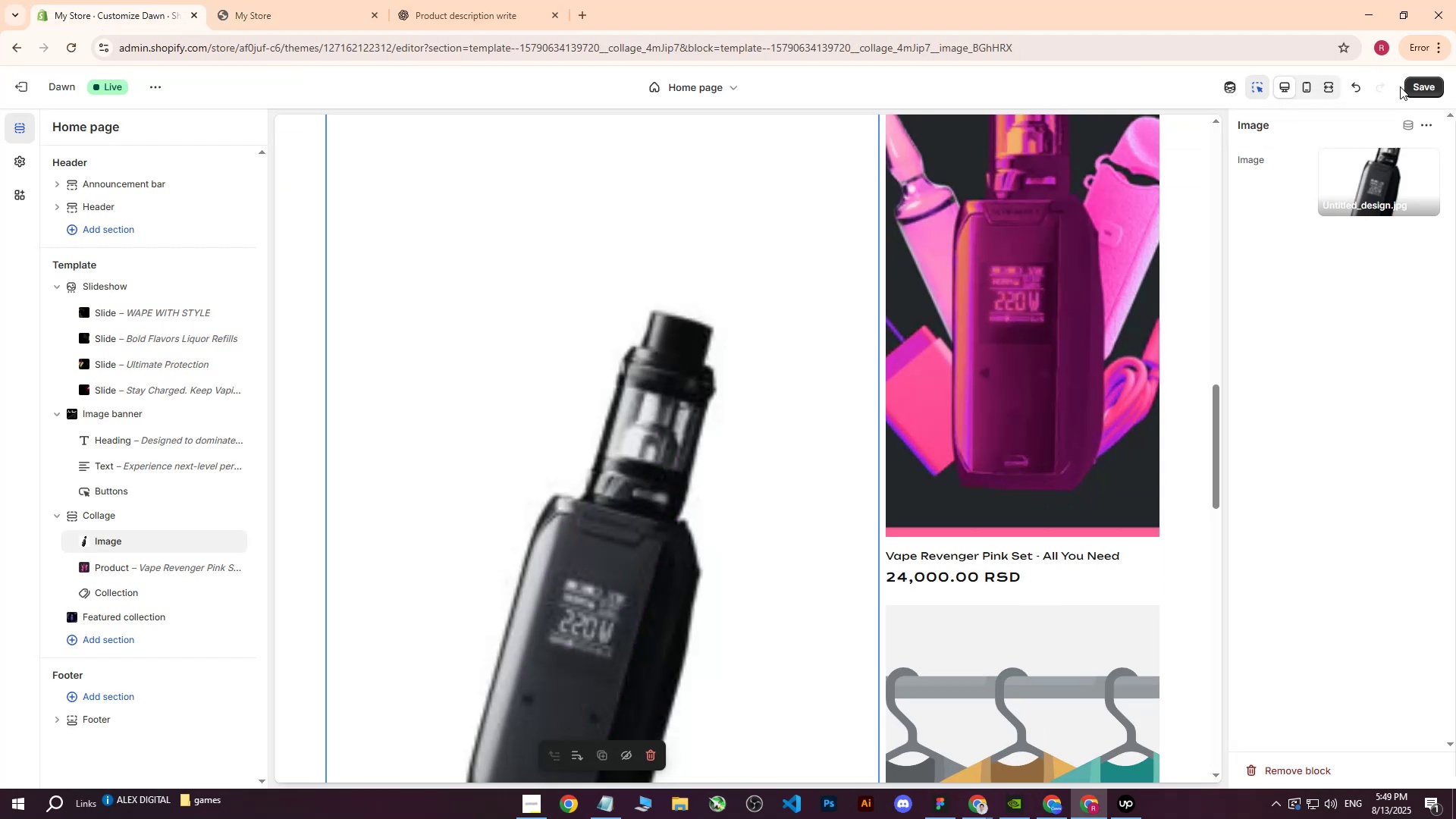 
left_click([1423, 83])
 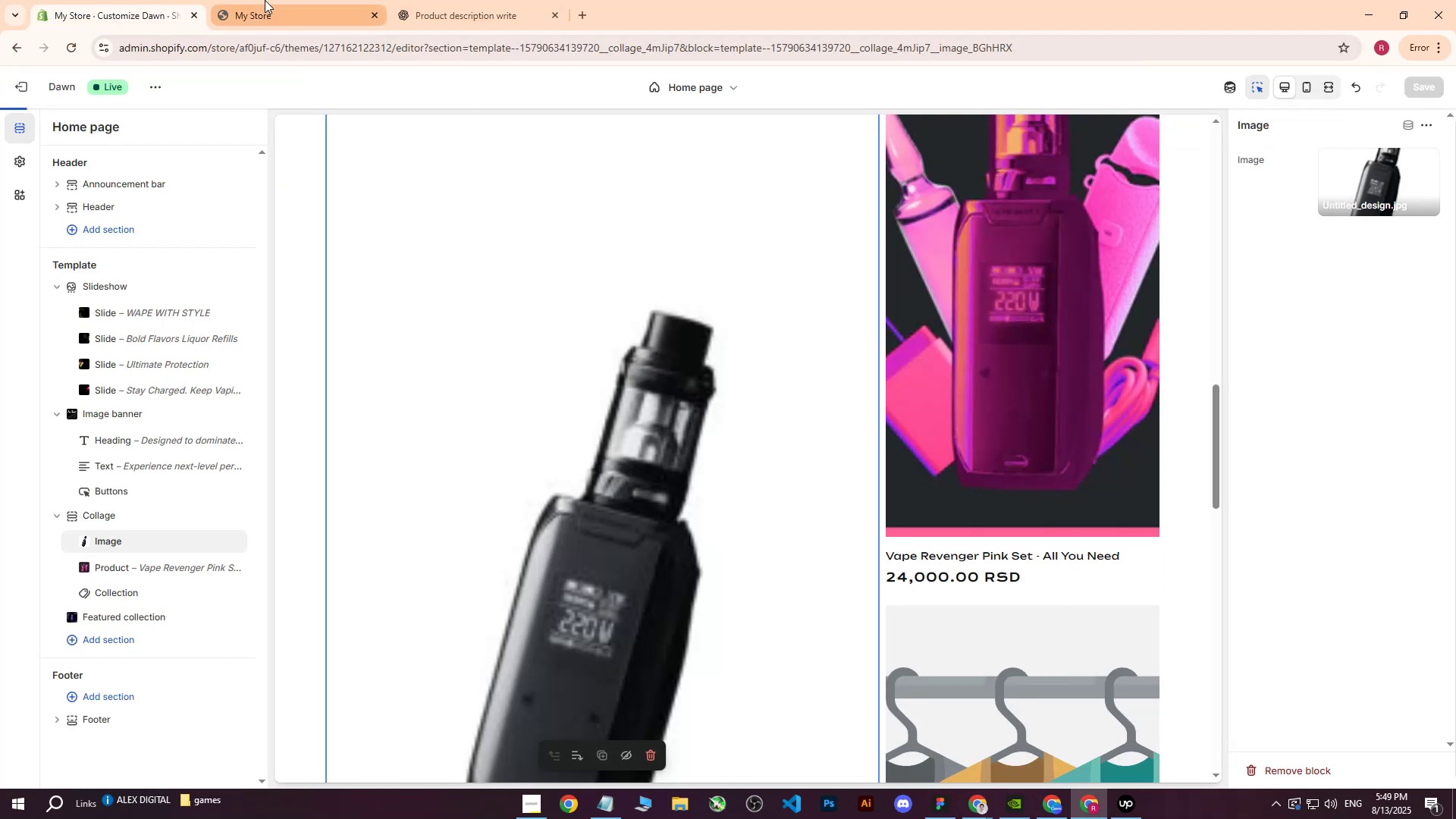 
left_click([265, 0])
 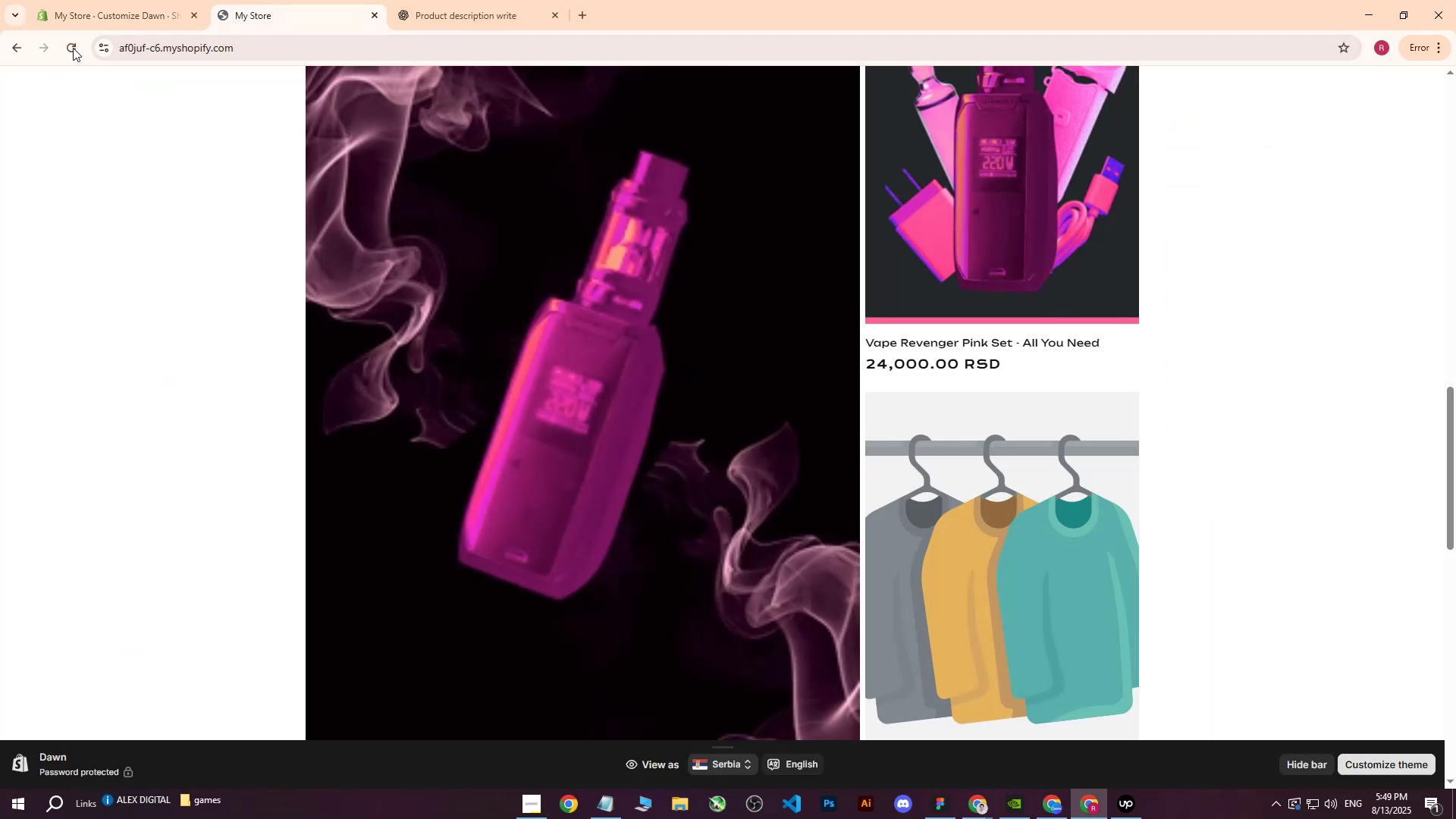 
left_click([73, 48])
 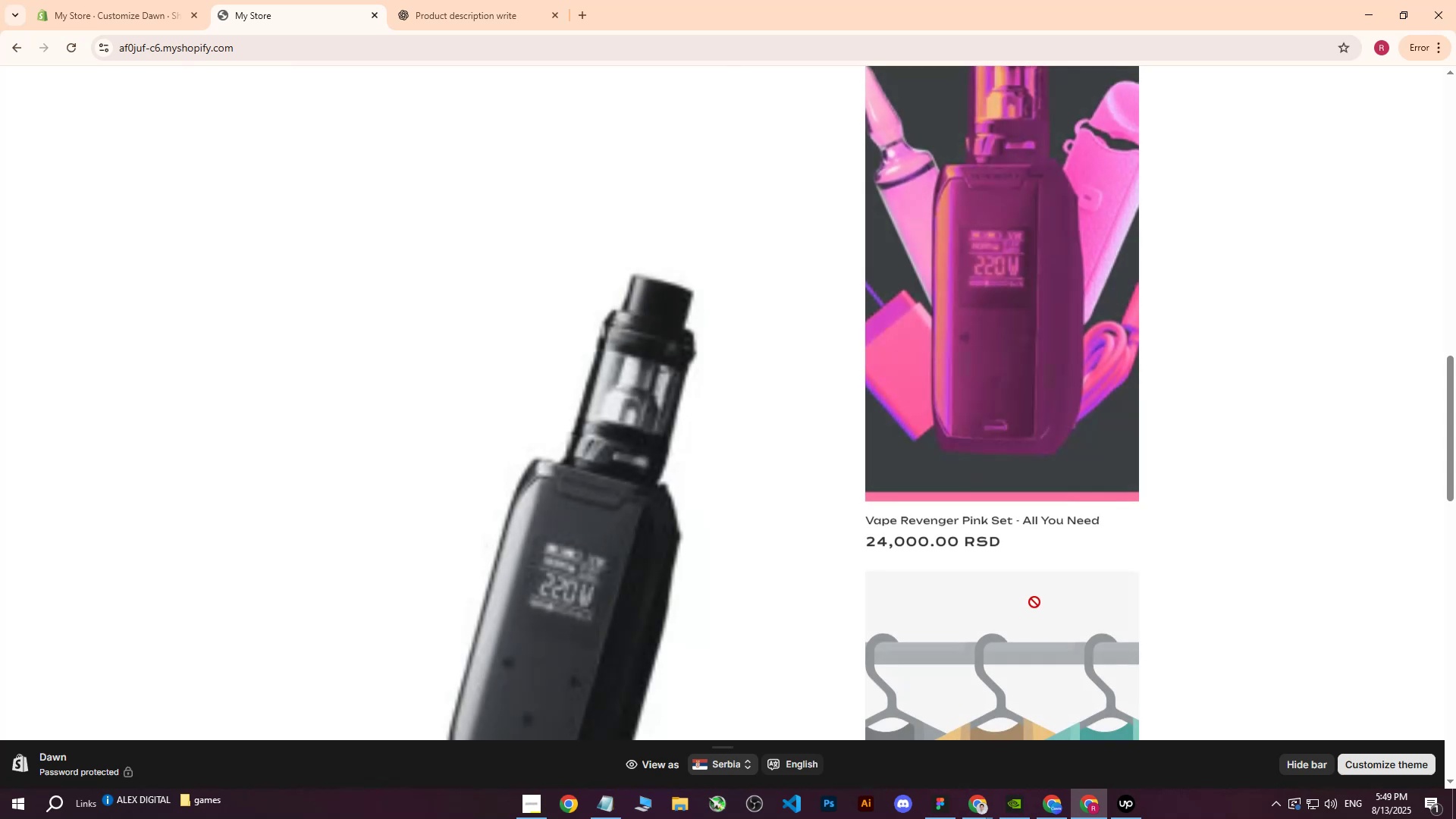 
scroll: coordinate [1018, 640], scroll_direction: up, amount: 2.0
 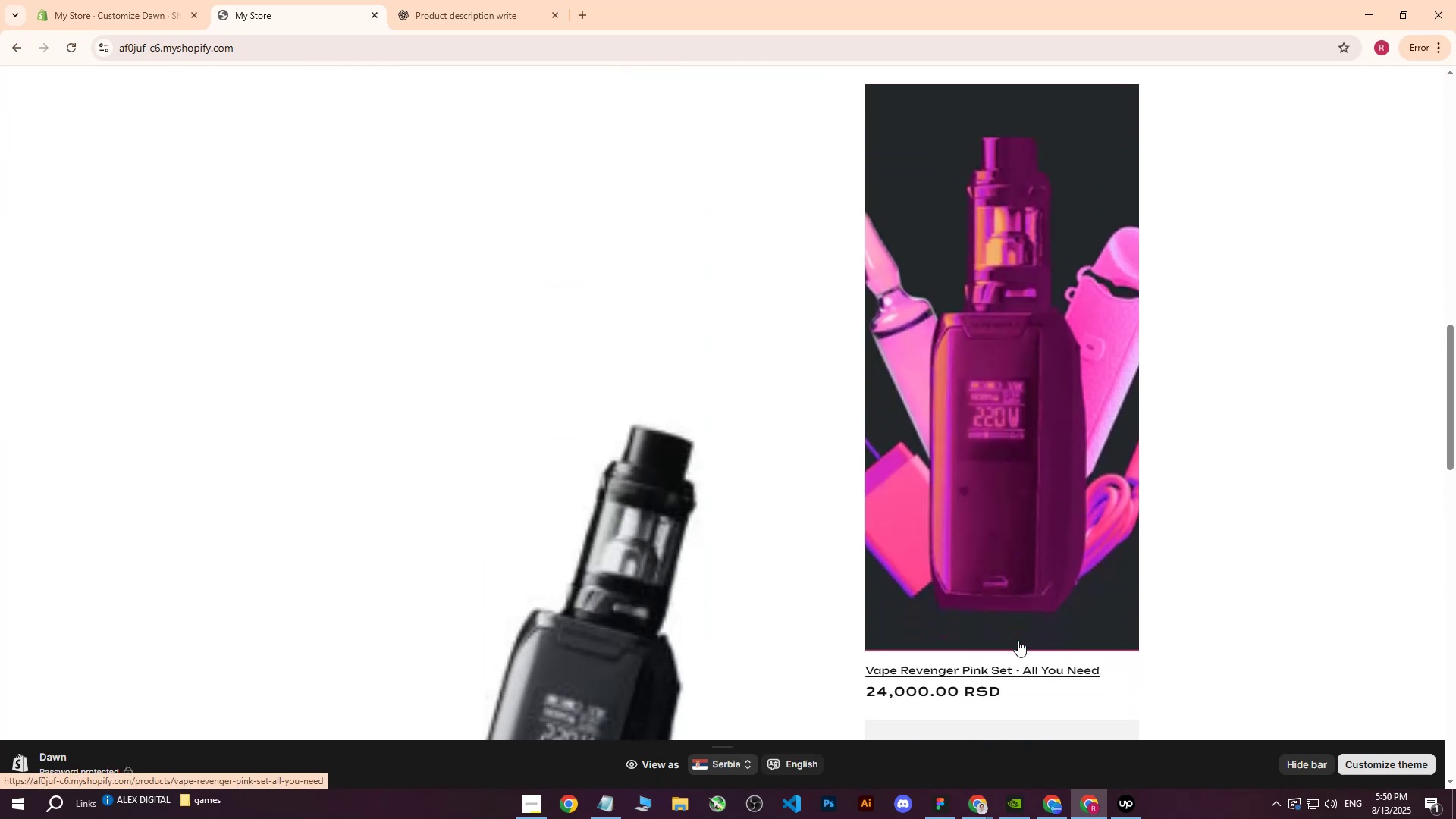 
scroll: coordinate [870, 515], scroll_direction: down, amount: 12.0
 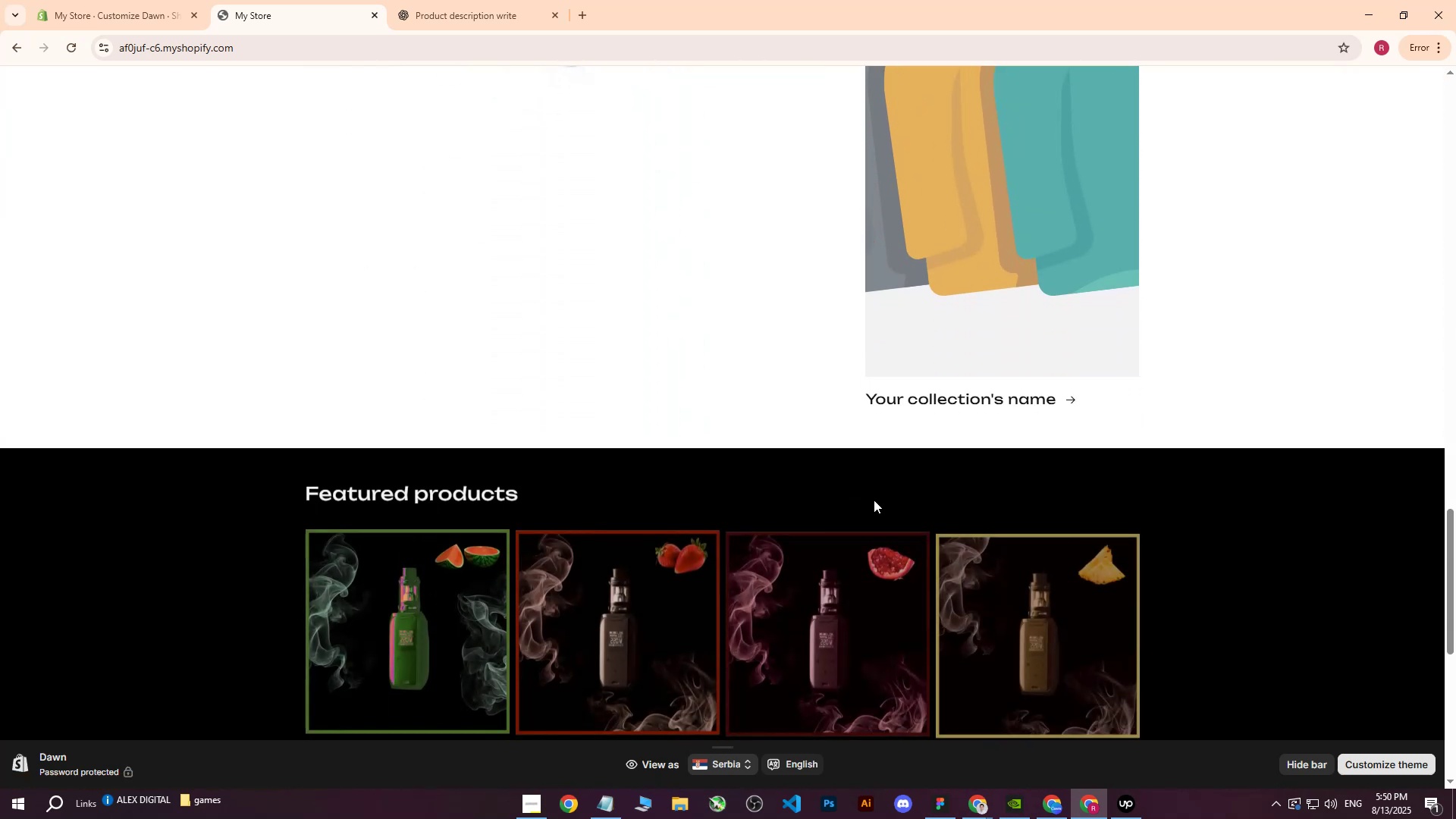 
scroll: coordinate [871, 508], scroll_direction: up, amount: 13.0
 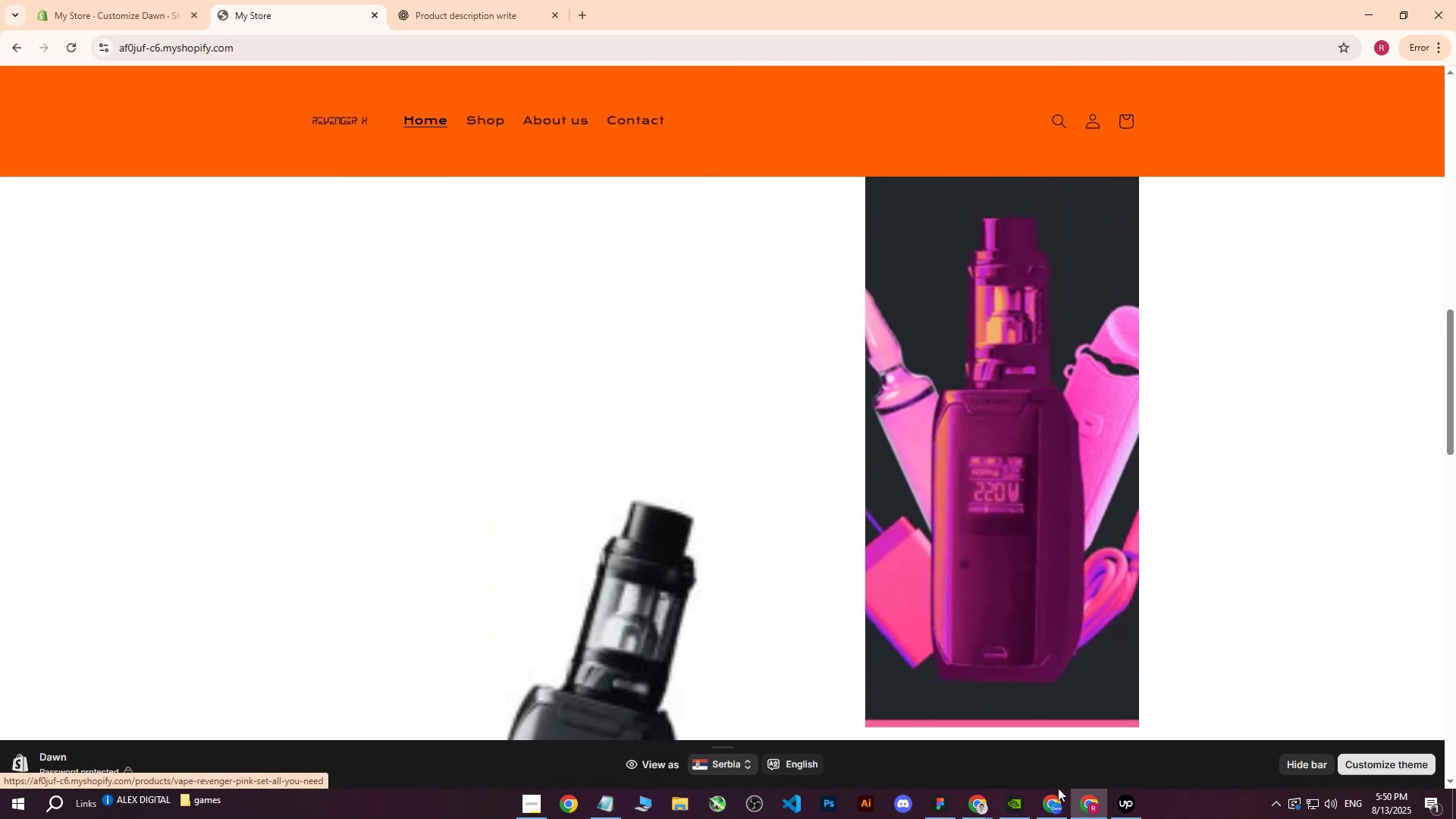 
left_click([1053, 804])
 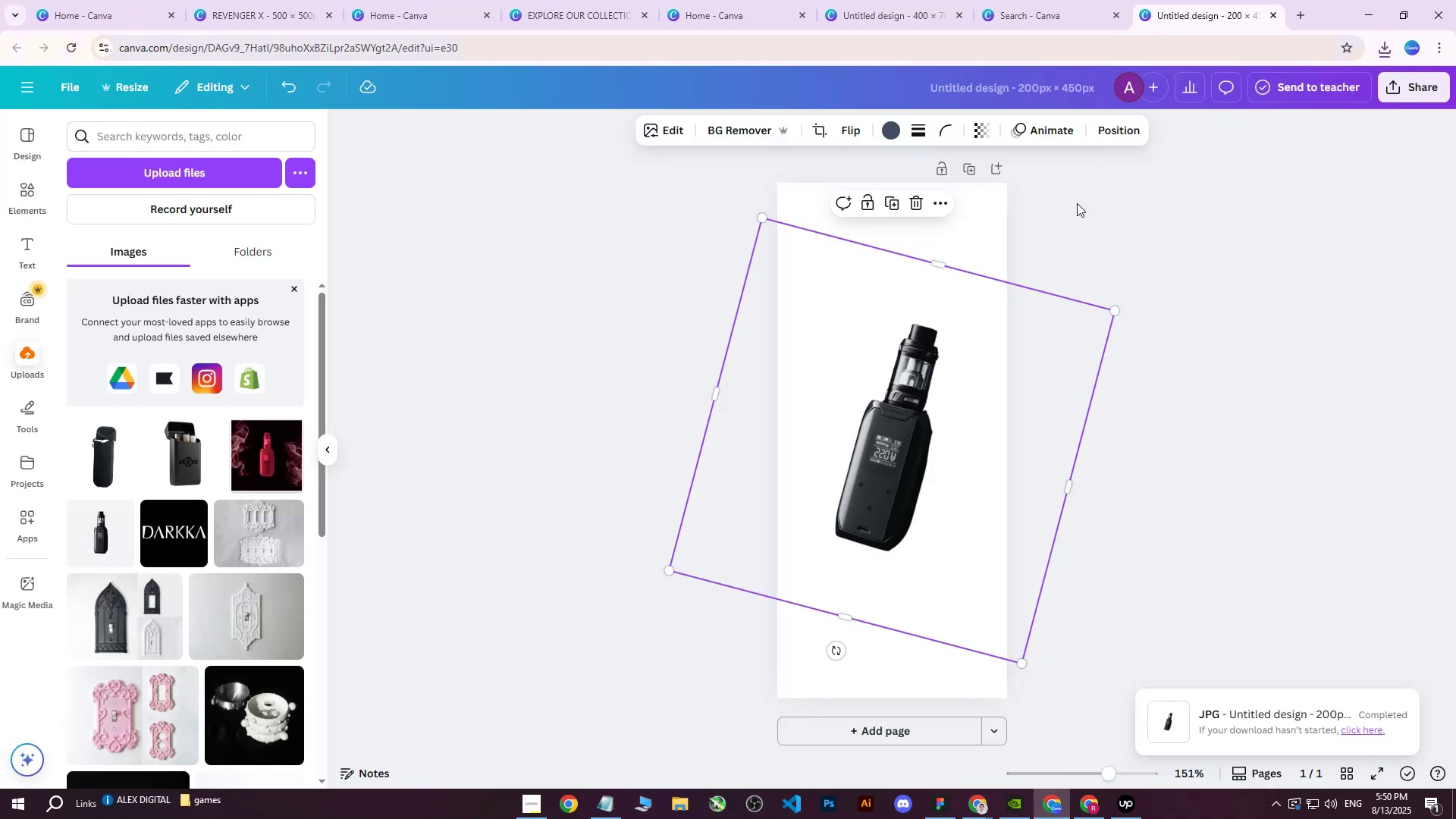 
mouse_move([1222, 15])
 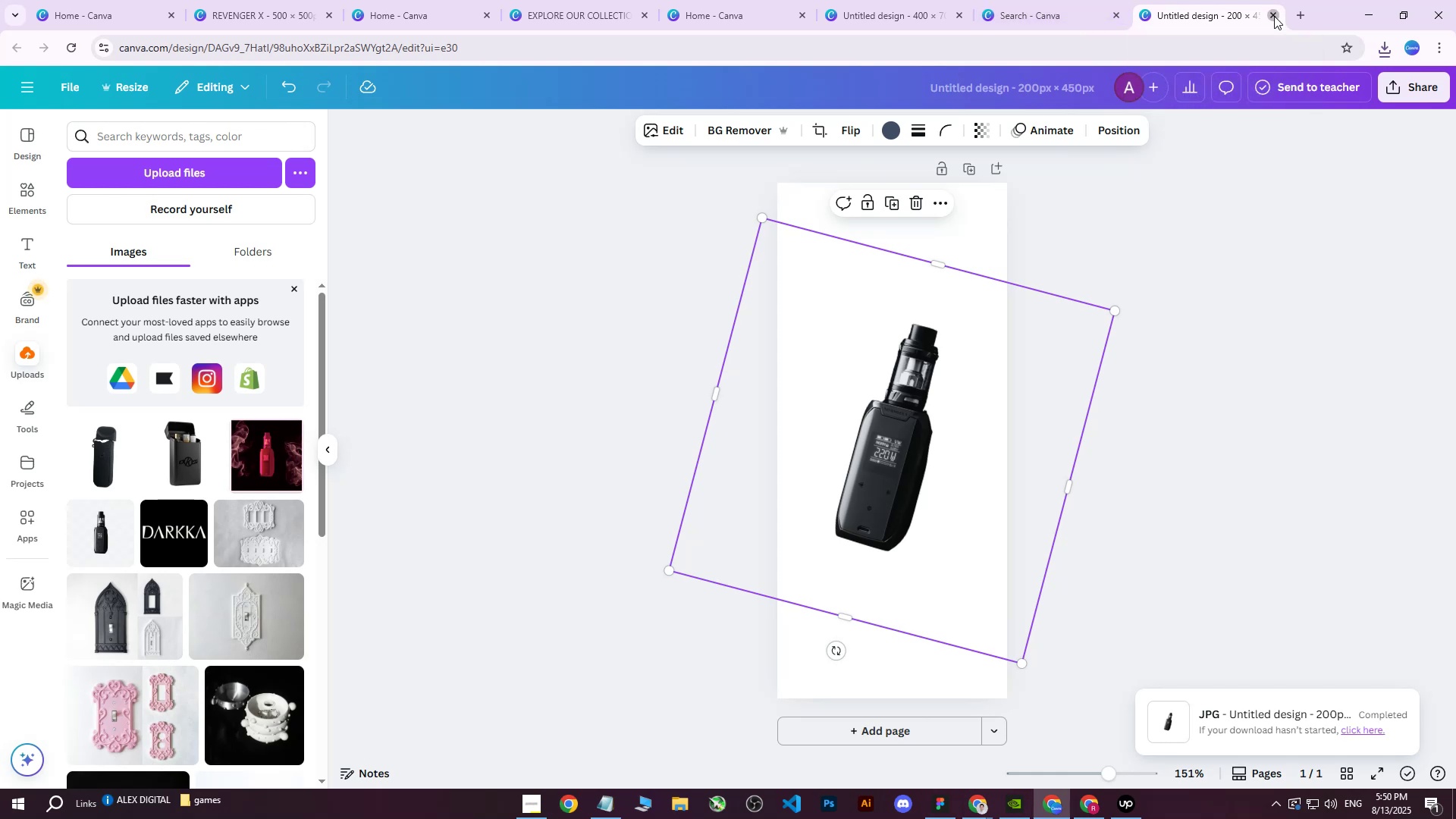 
left_click([1274, 16])
 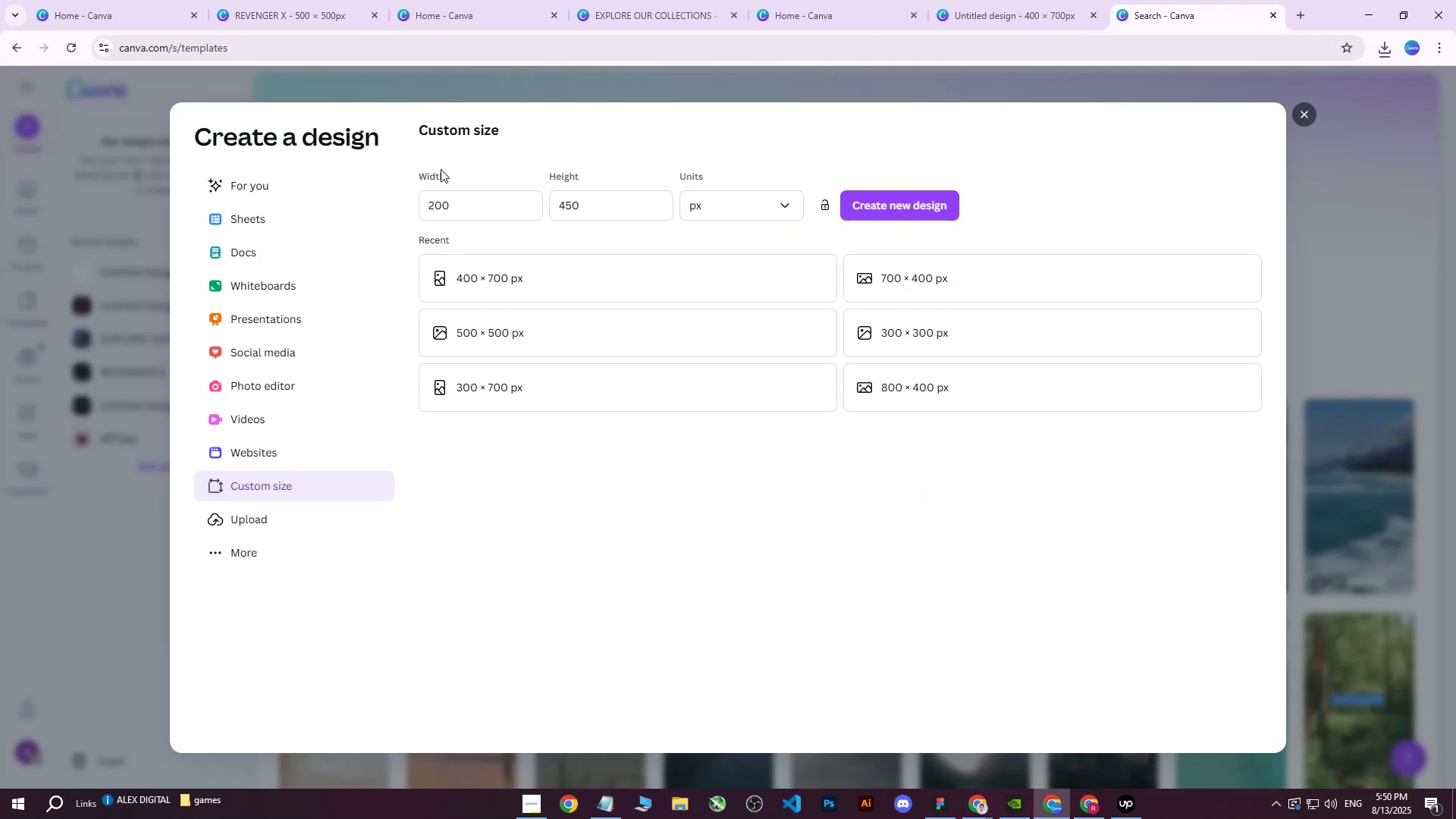 
left_click_drag(start_coordinate=[469, 204], to_coordinate=[353, 205])
 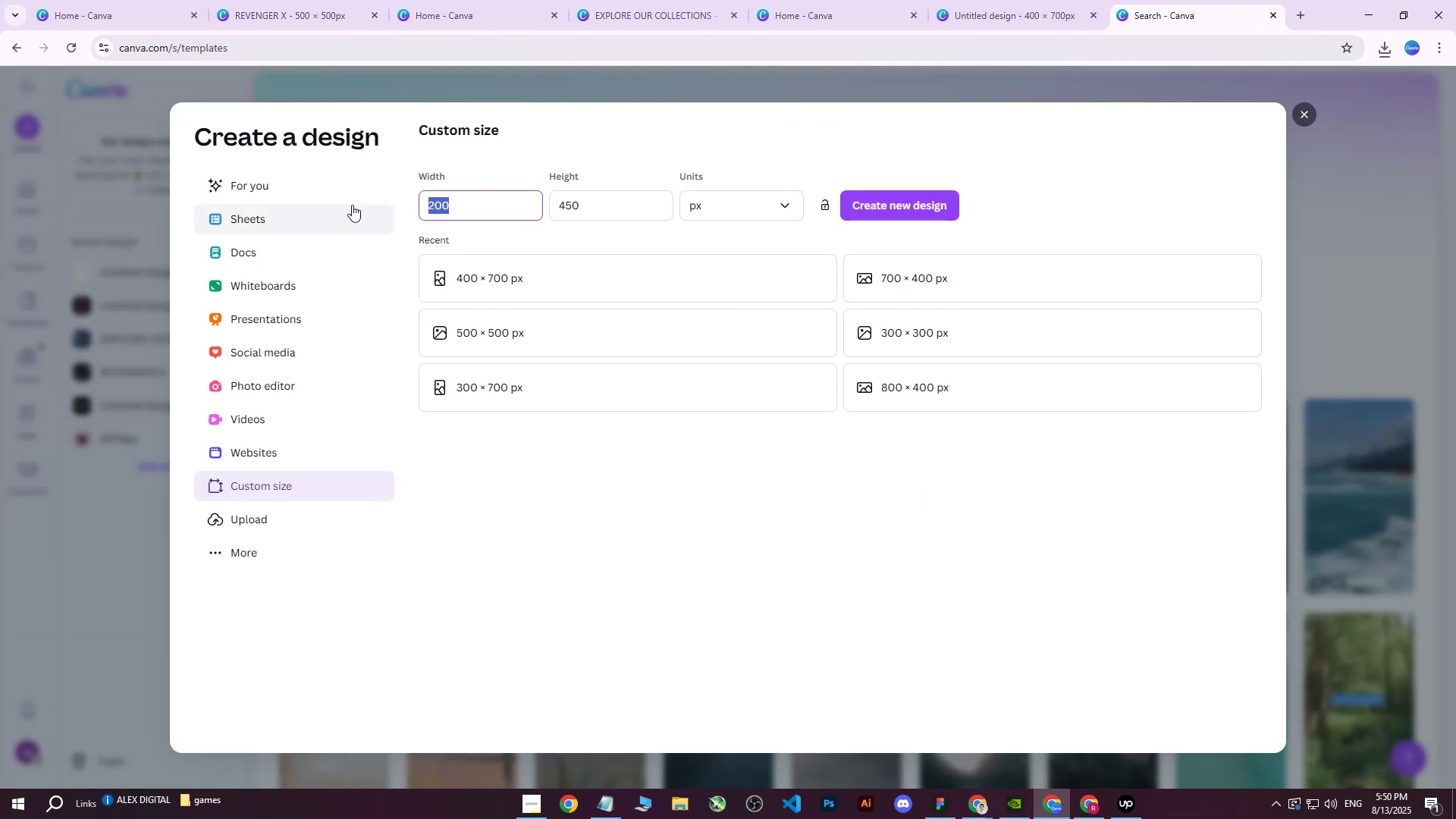 
type(100)
key(Tab)
type(200)
 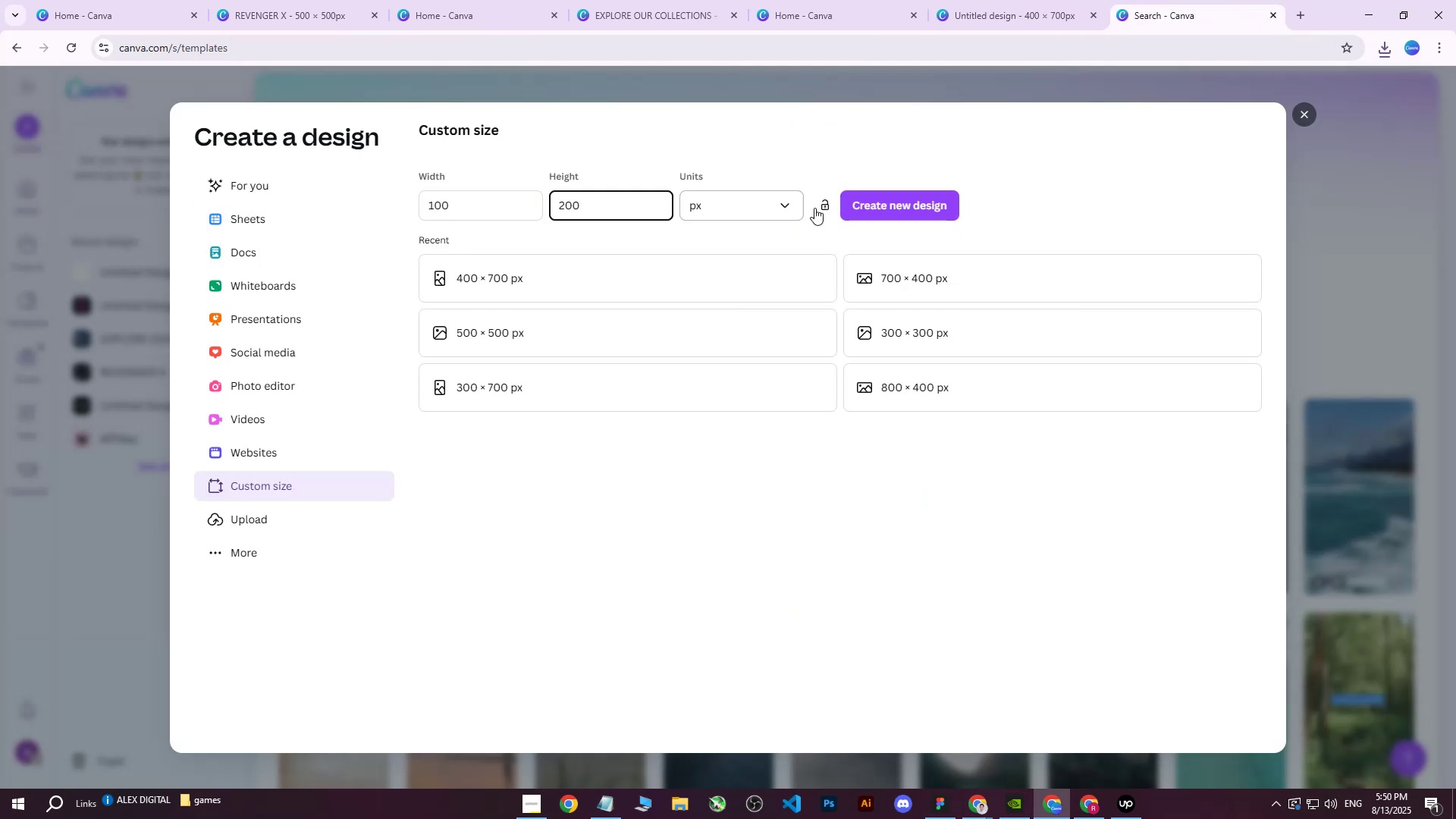 
left_click([854, 202])
 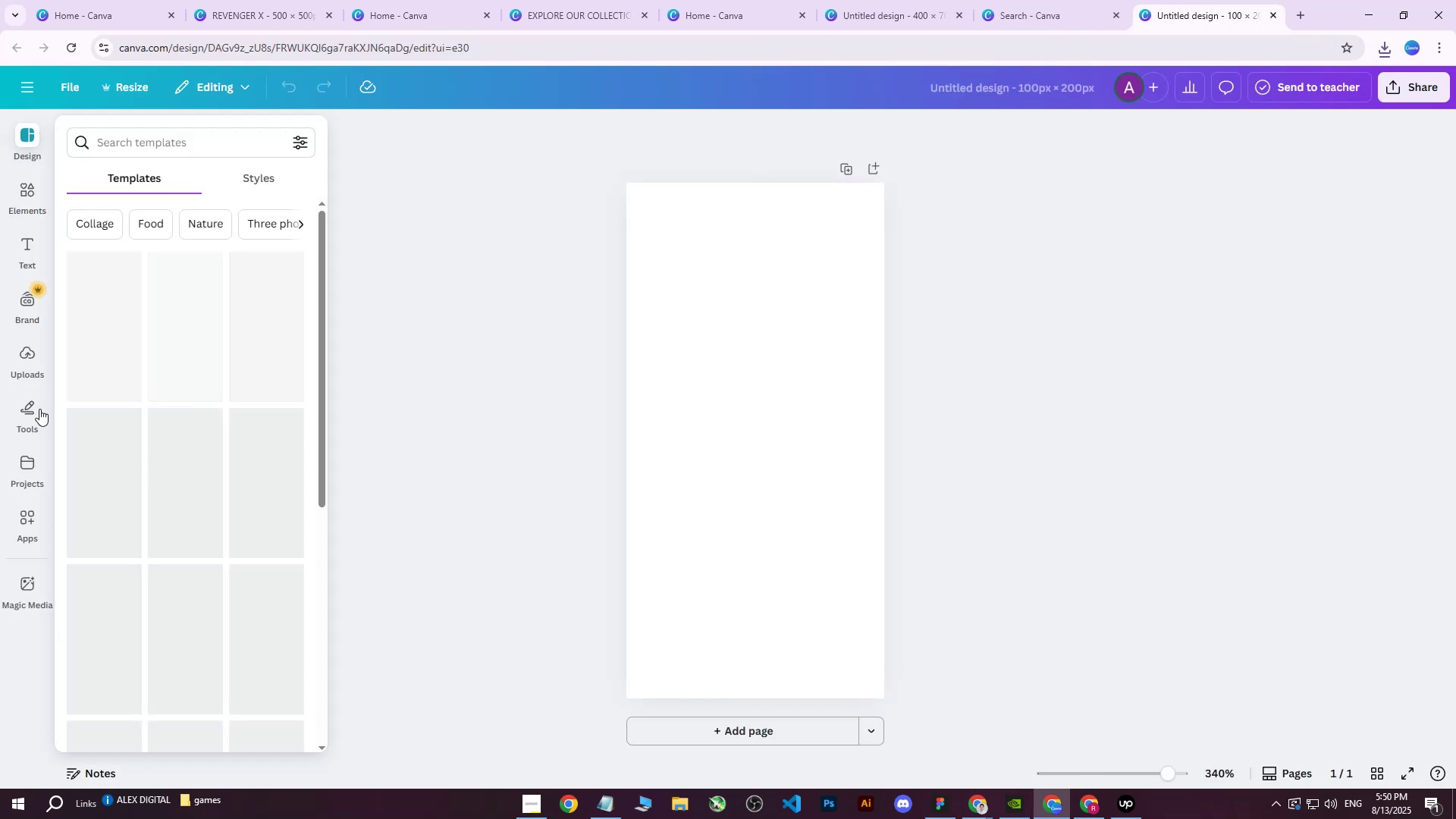 
left_click([24, 359])
 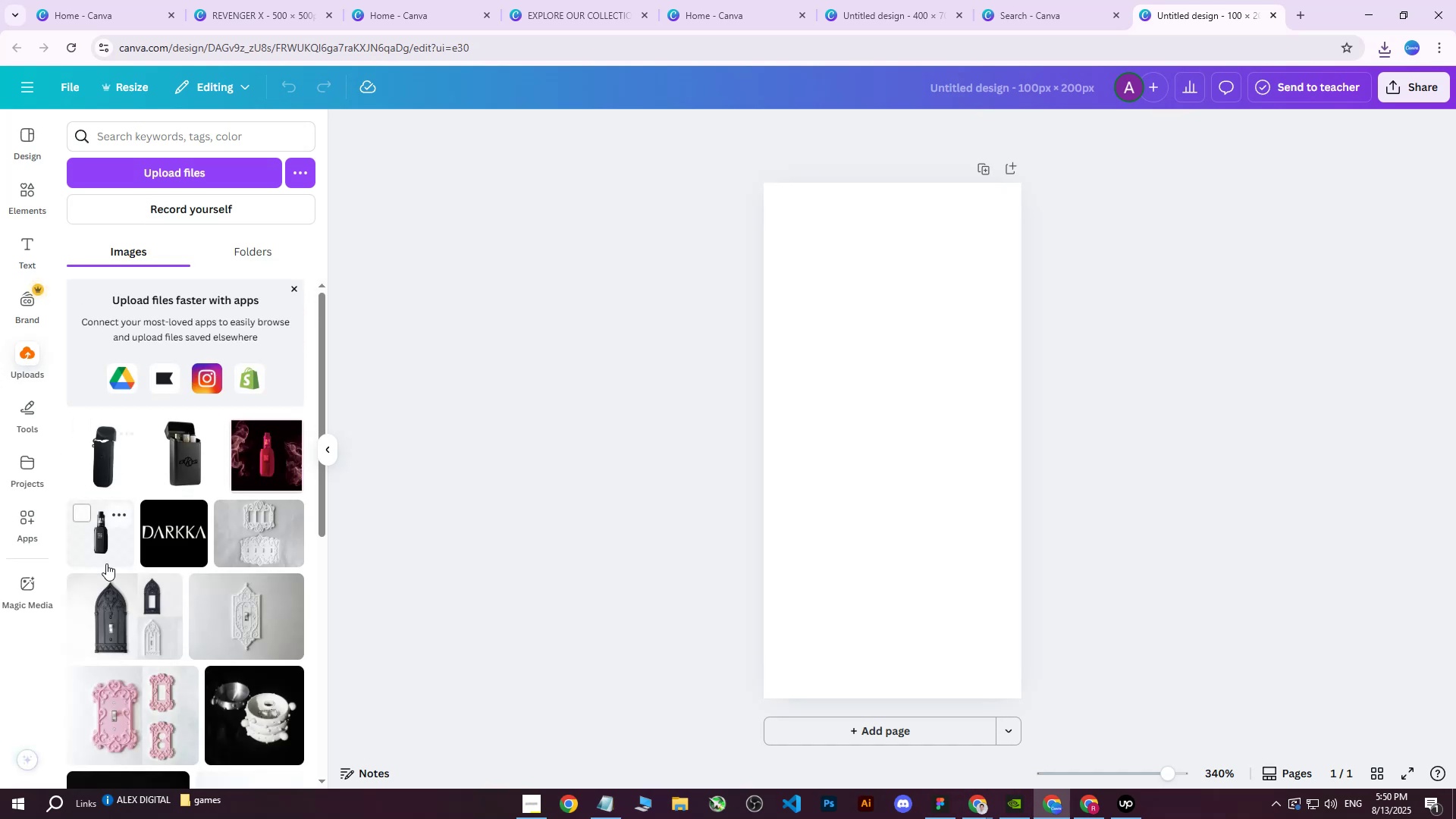 
left_click([103, 543])
 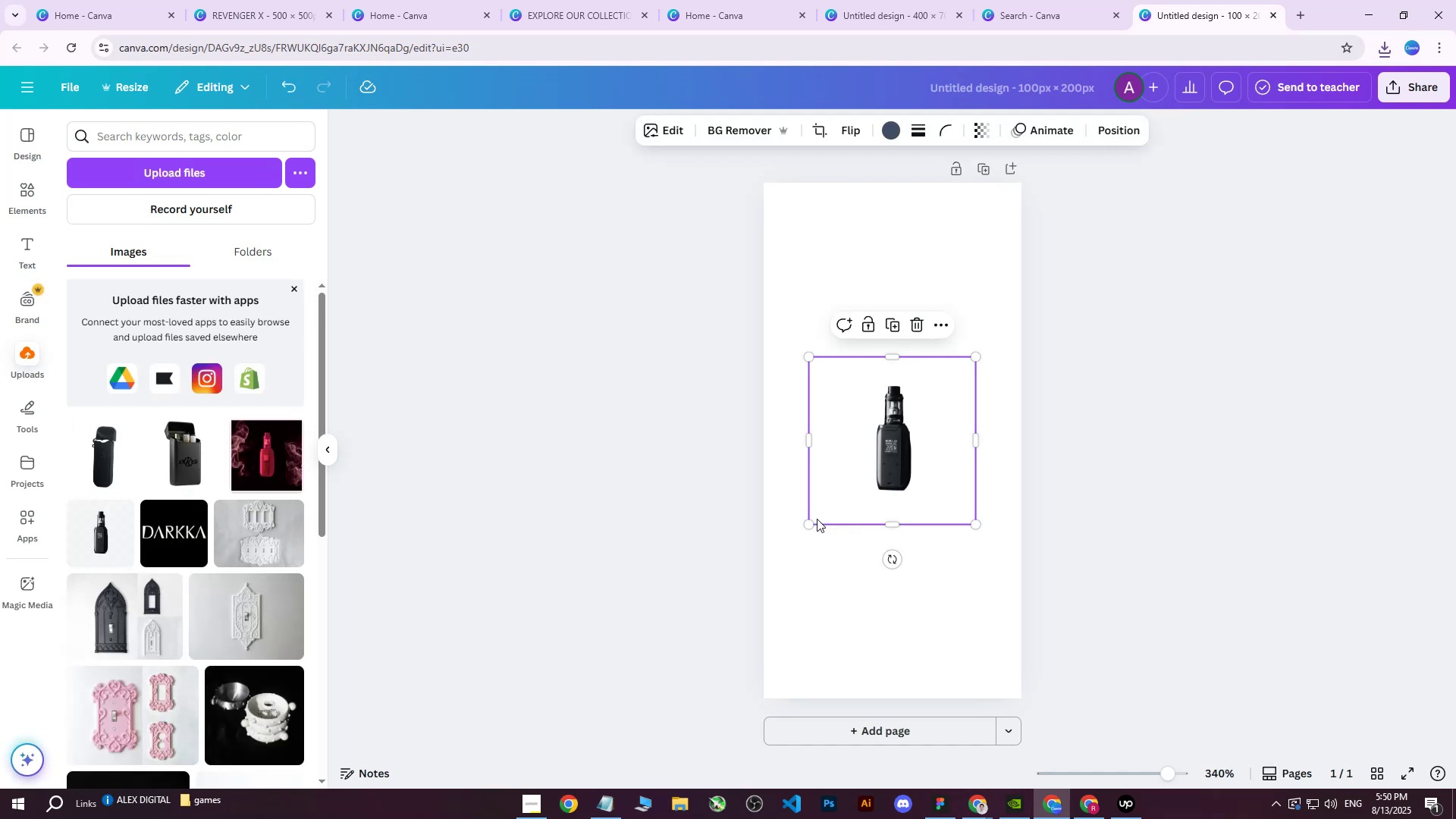 
left_click_drag(start_coordinate=[814, 525], to_coordinate=[566, 783])
 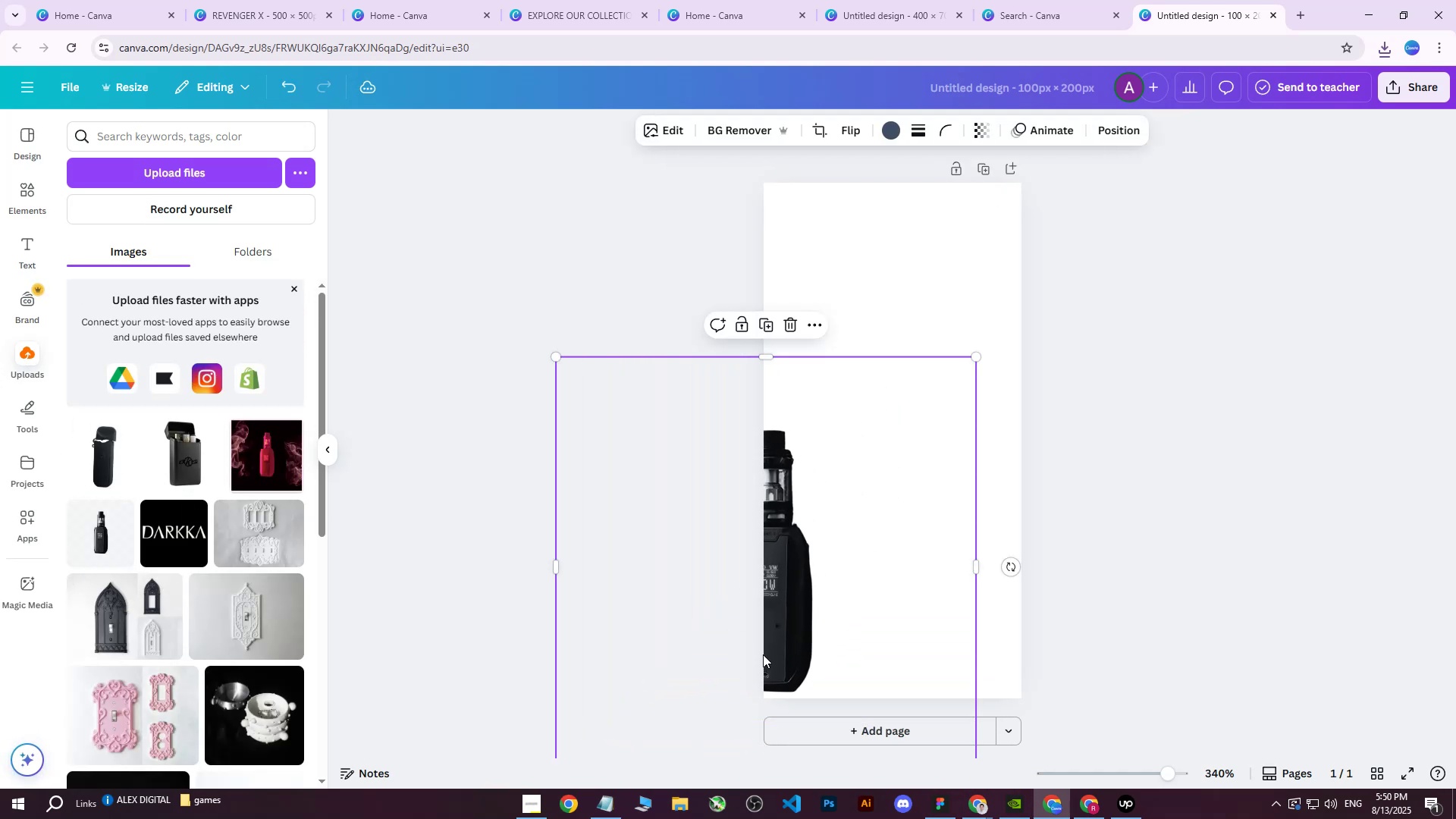 
left_click_drag(start_coordinate=[830, 607], to_coordinate=[955, 482])
 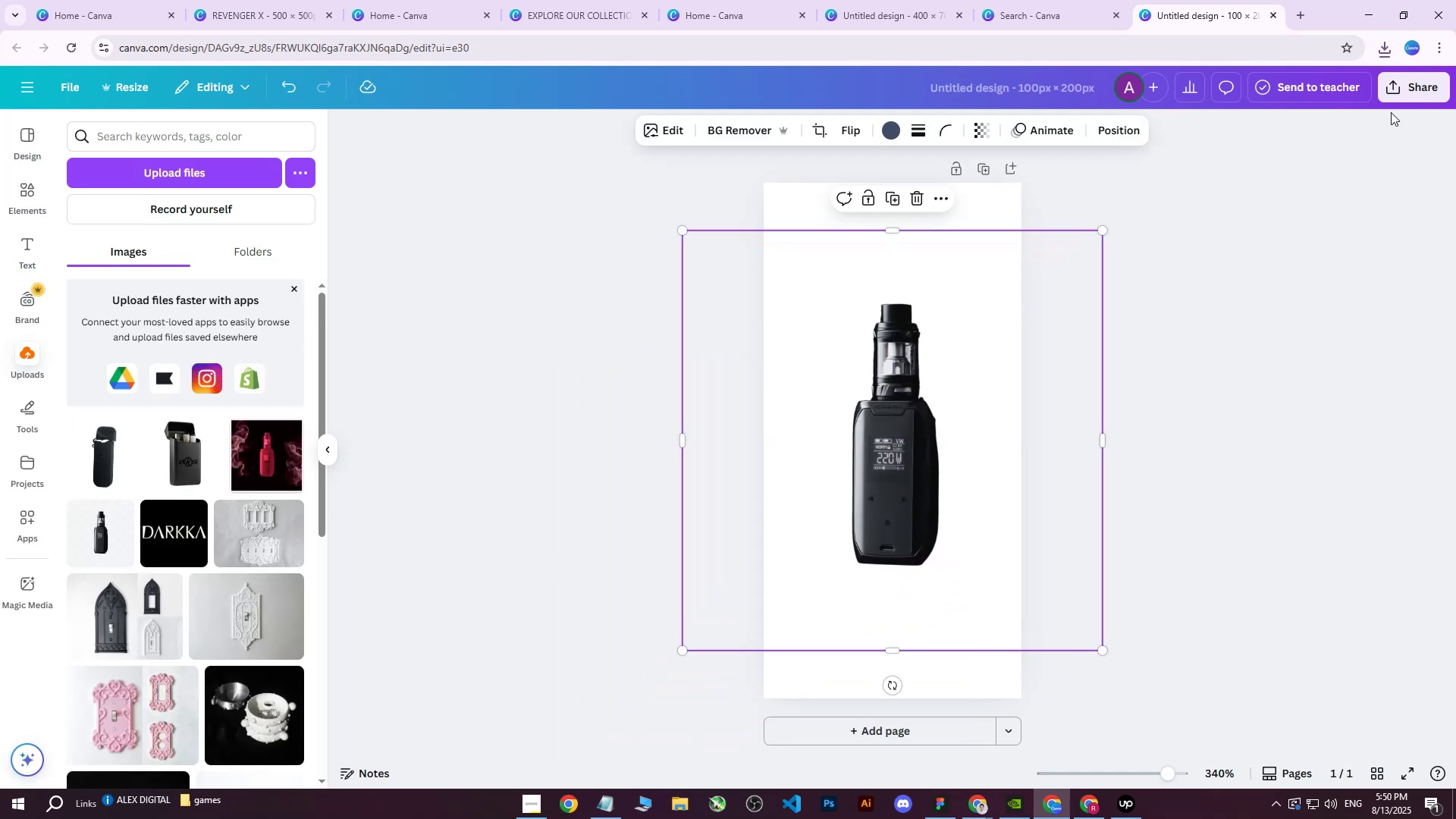 
left_click([1392, 90])
 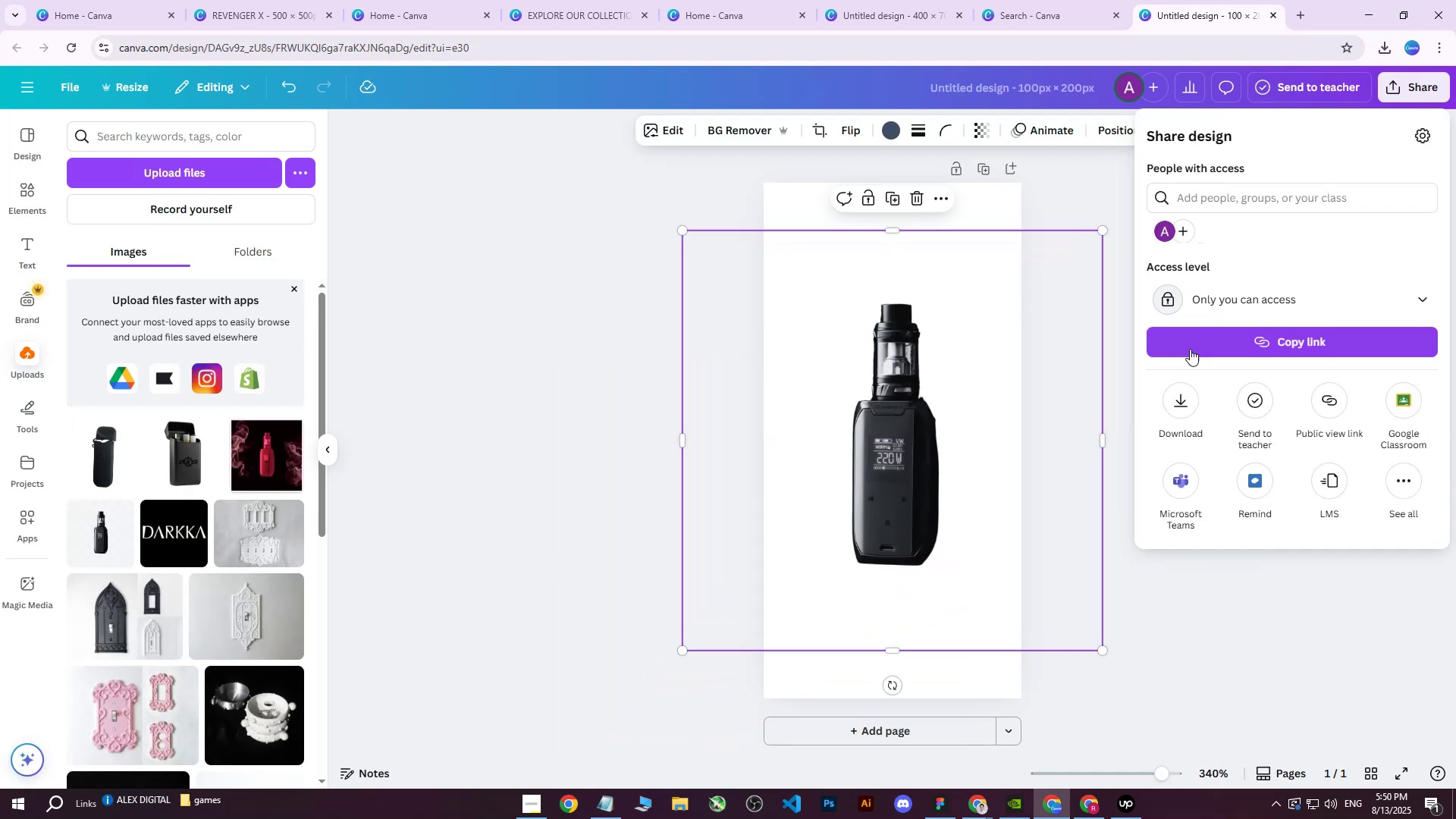 
left_click([1177, 391])
 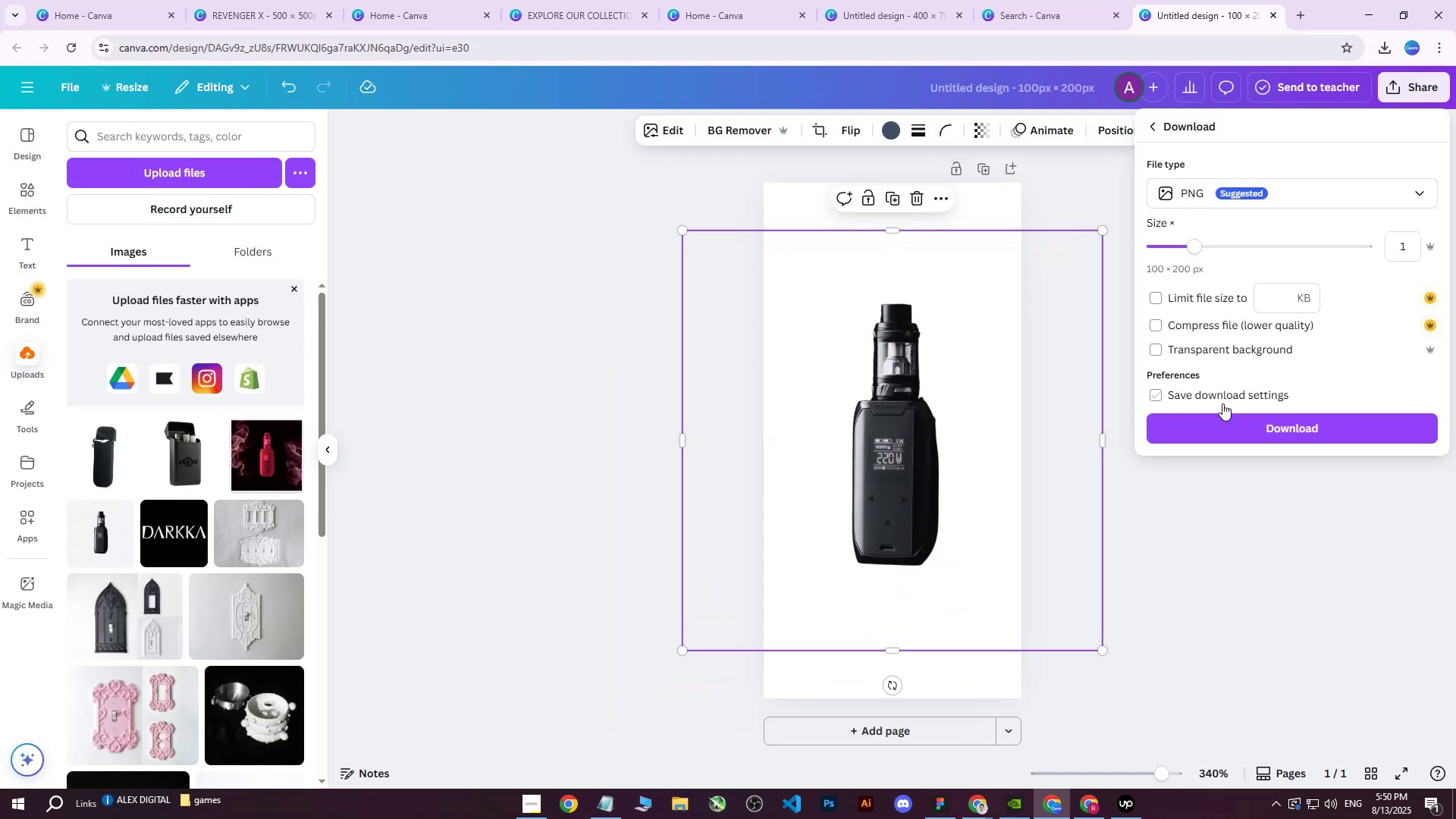 
left_click([1212, 172])
 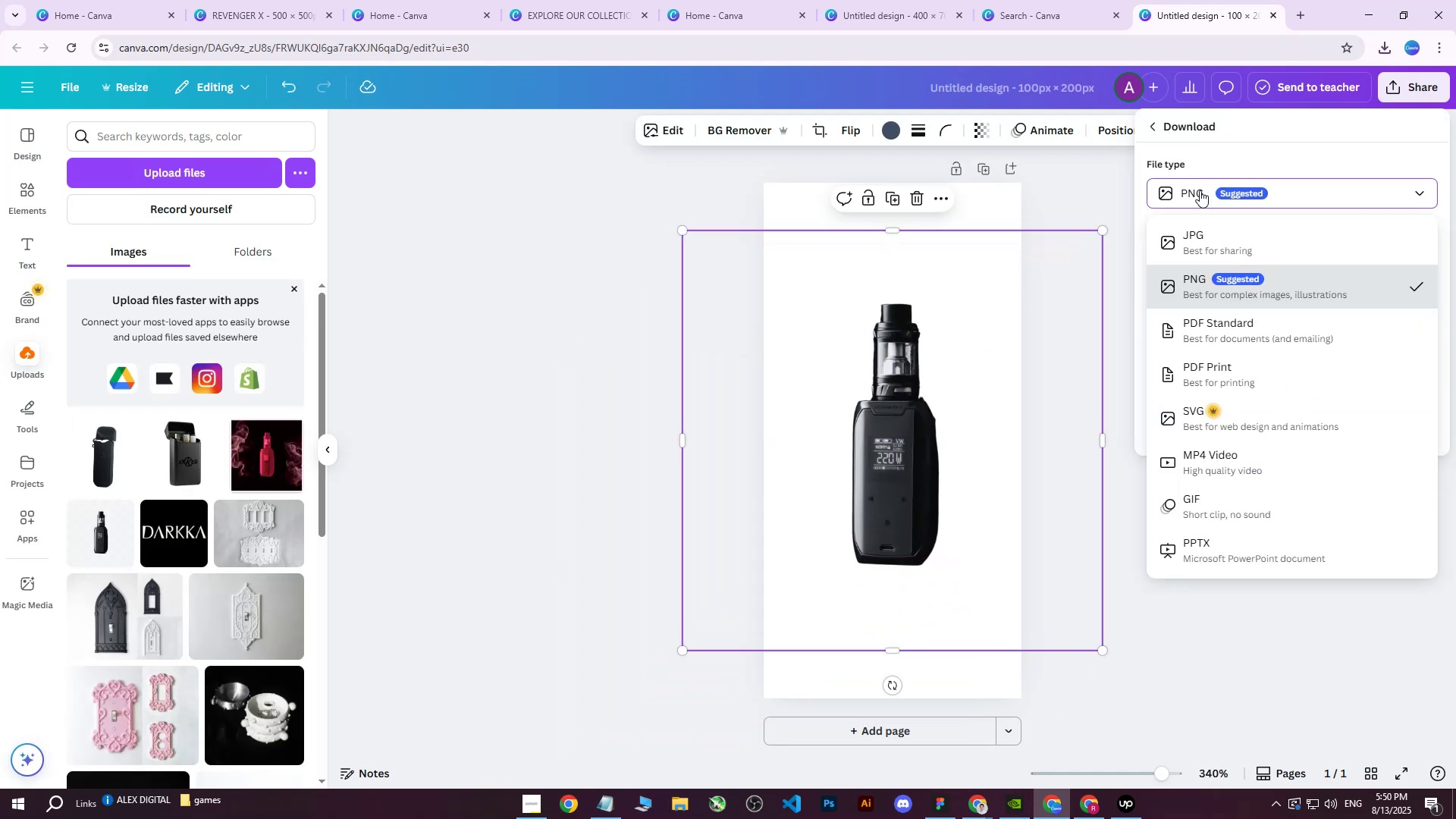 
left_click([1195, 251])
 